 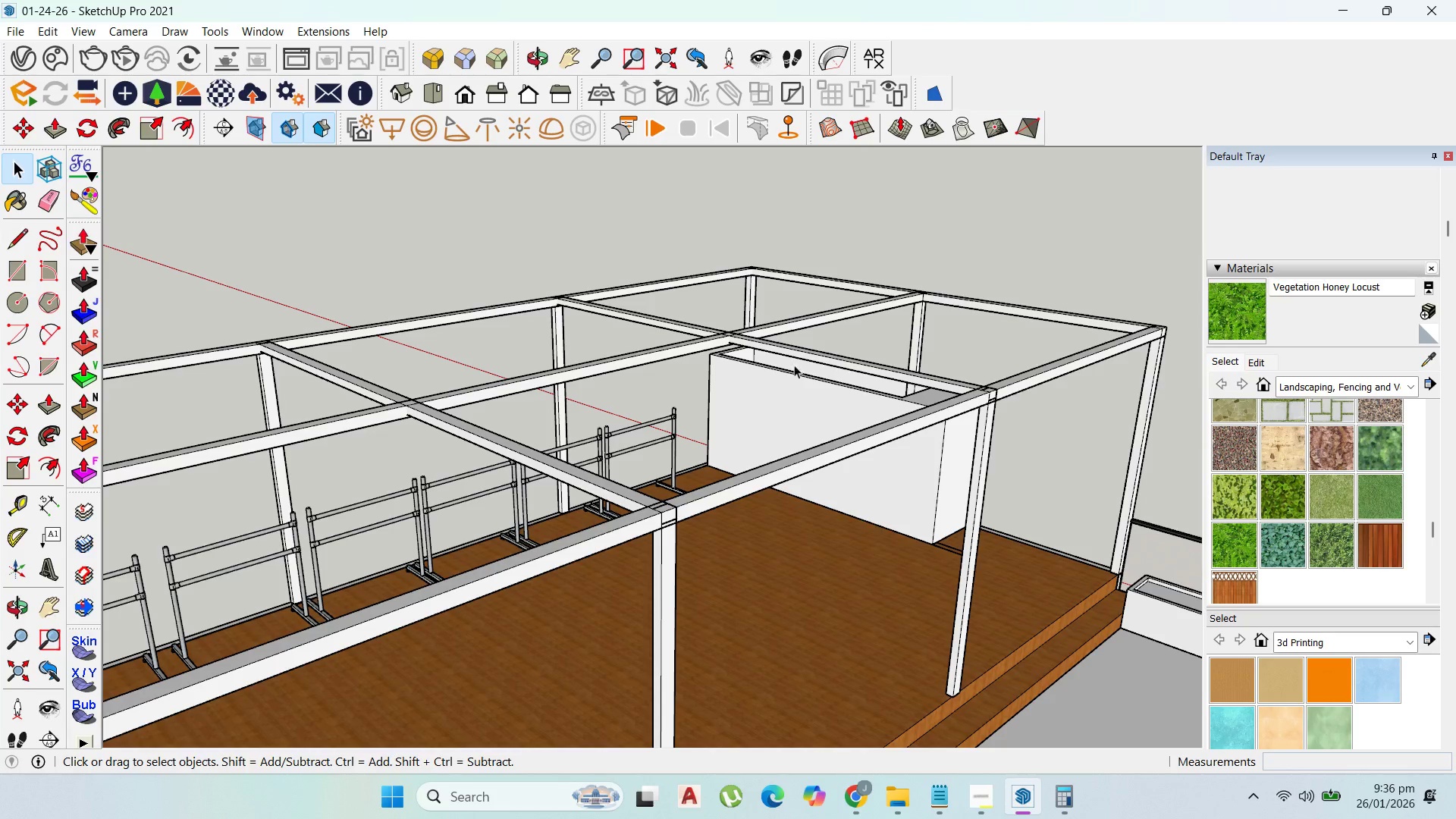 
scroll: coordinate [839, 385], scroll_direction: down, amount: 9.0
 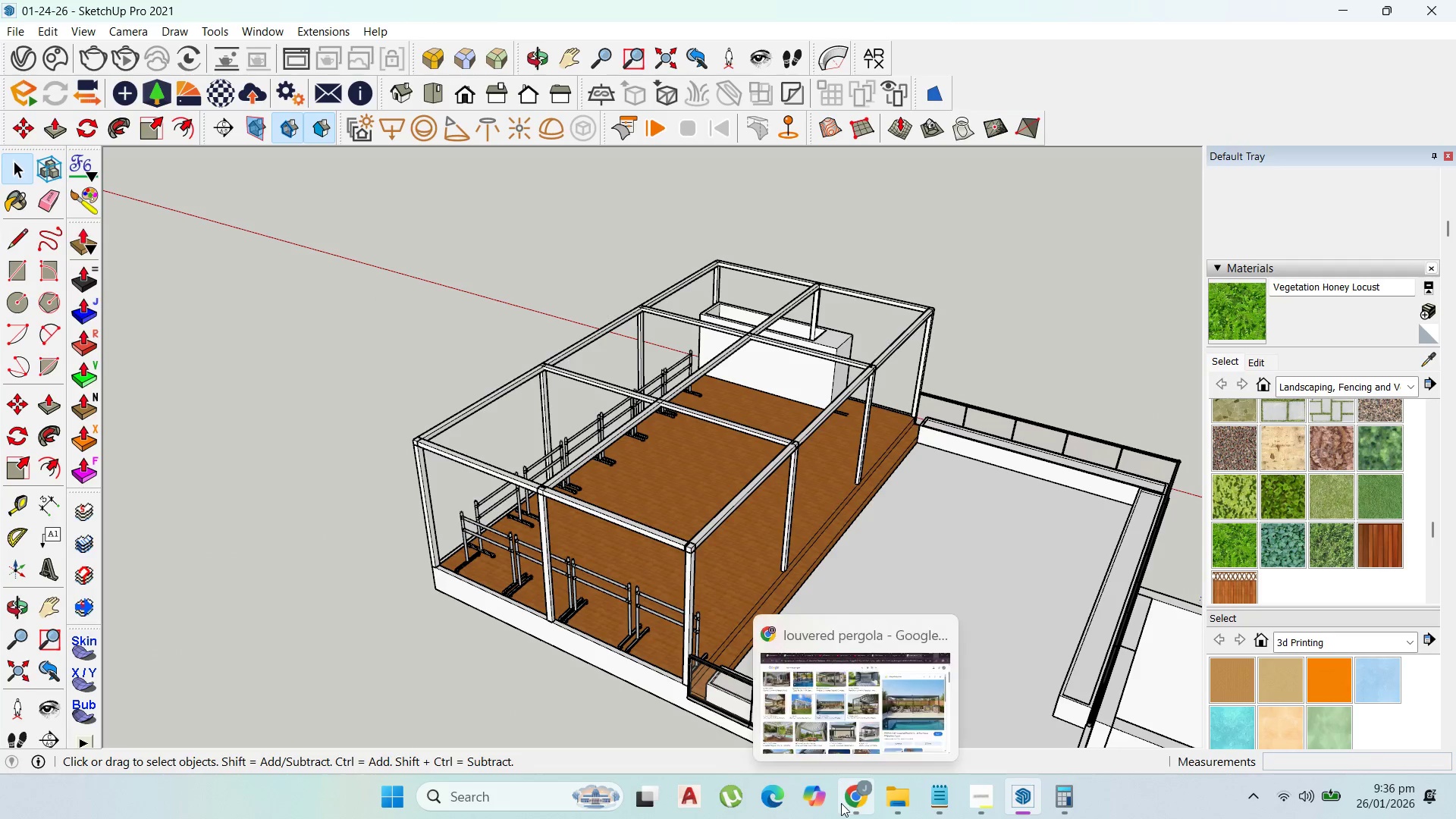 
left_click([847, 799])
 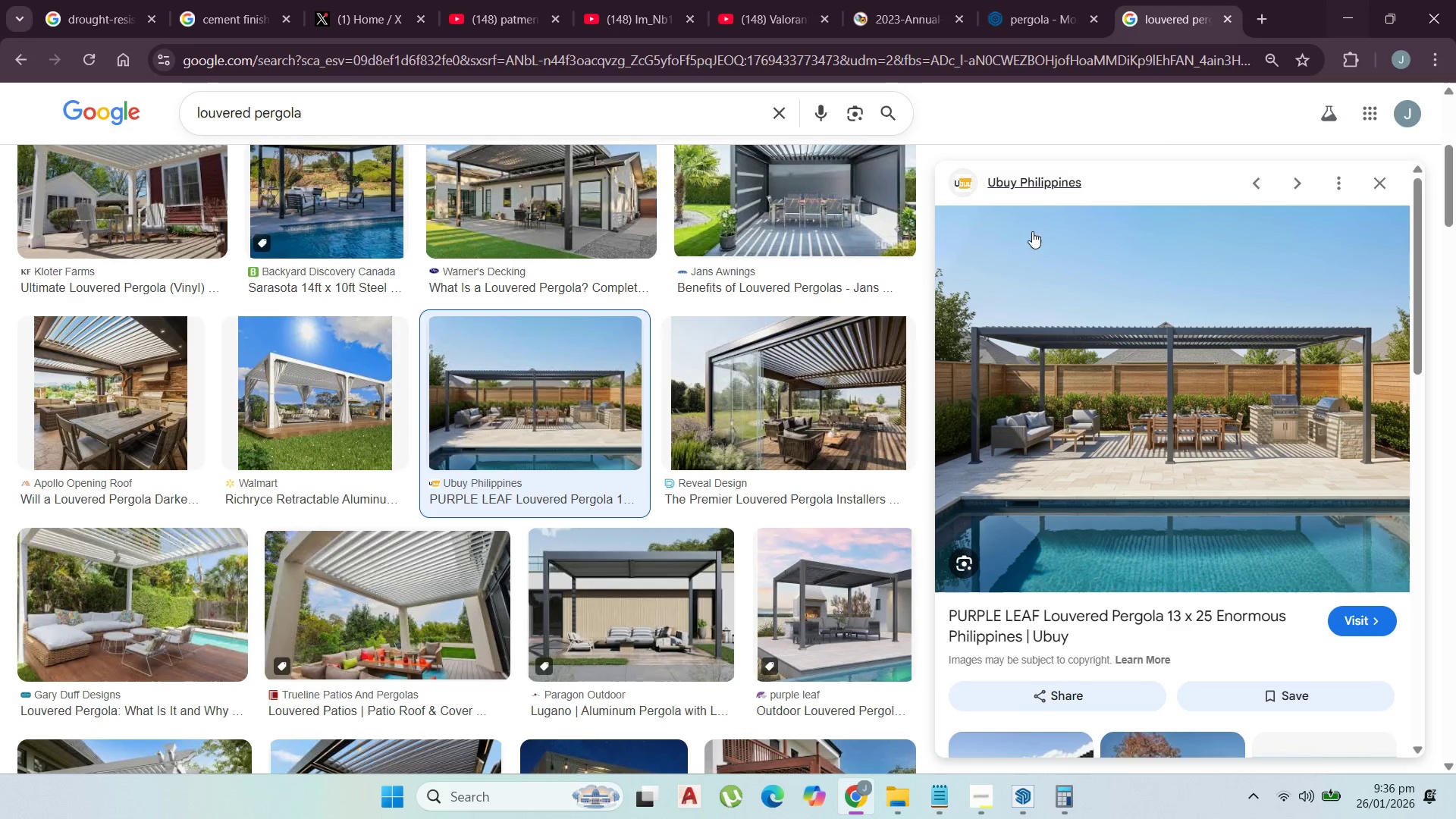 
scroll: coordinate [786, 267], scroll_direction: up, amount: 2.0
 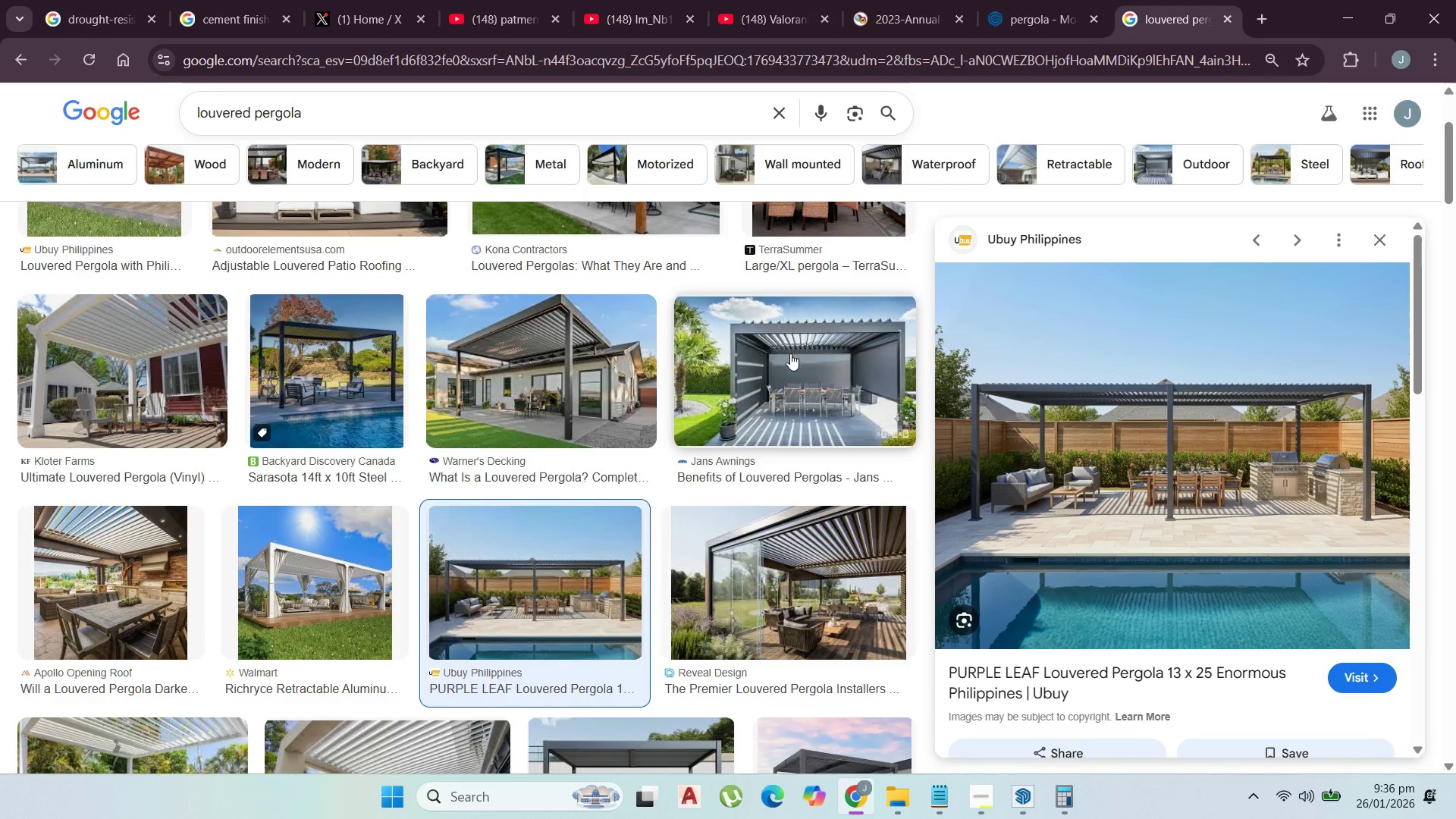 
left_click([790, 353])
 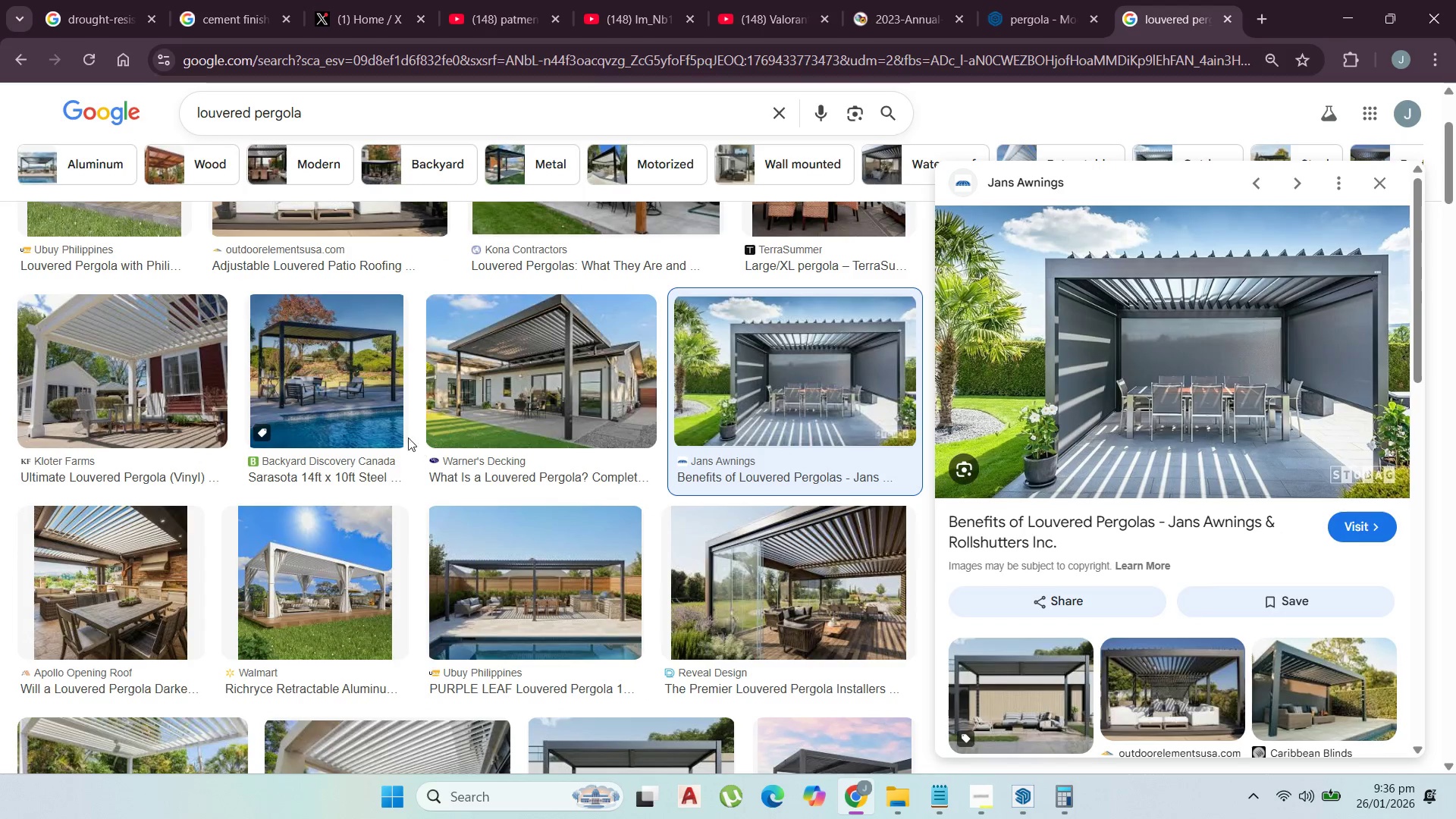 
left_click([165, 400])
 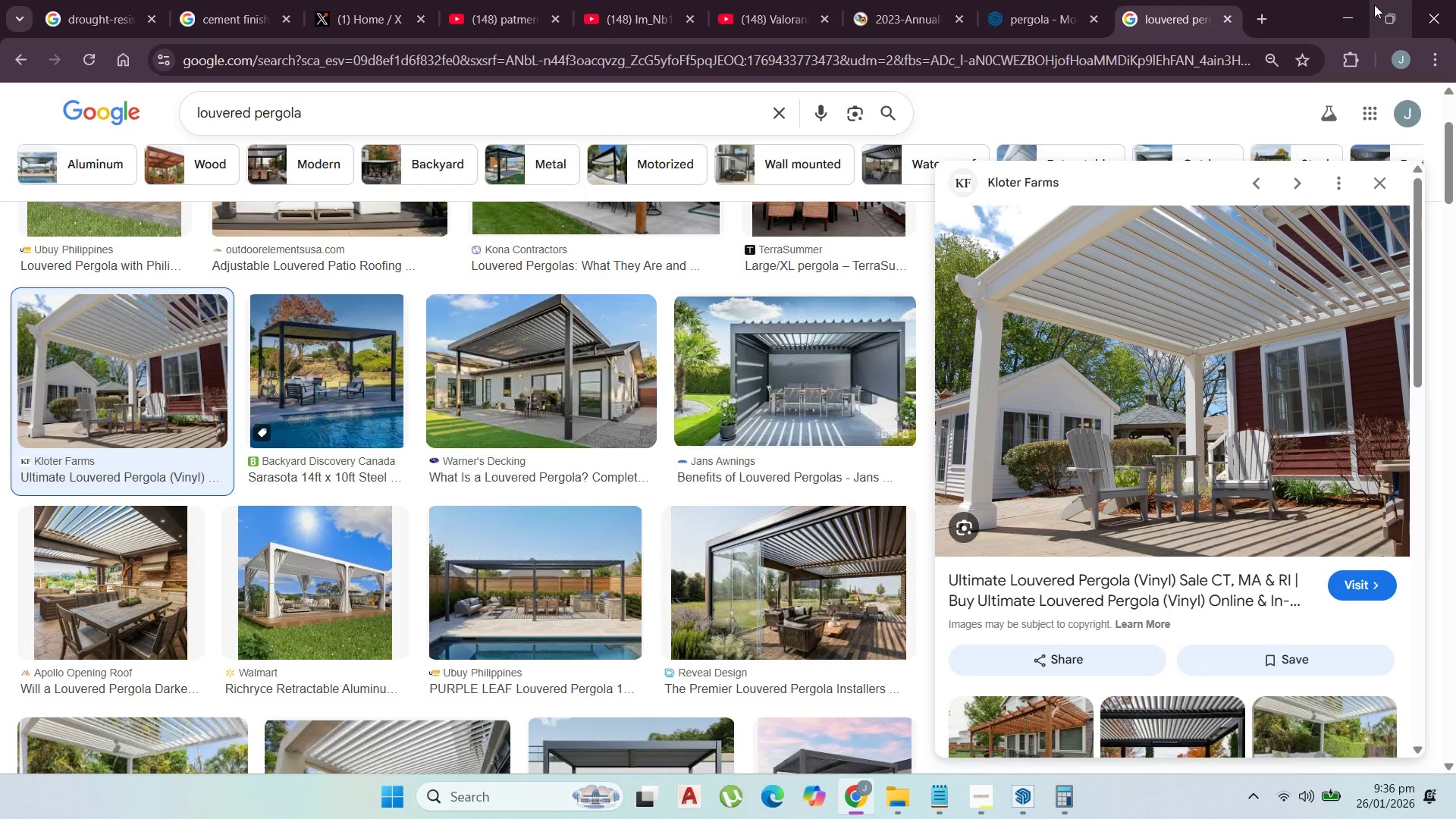 
wait(7.0)
 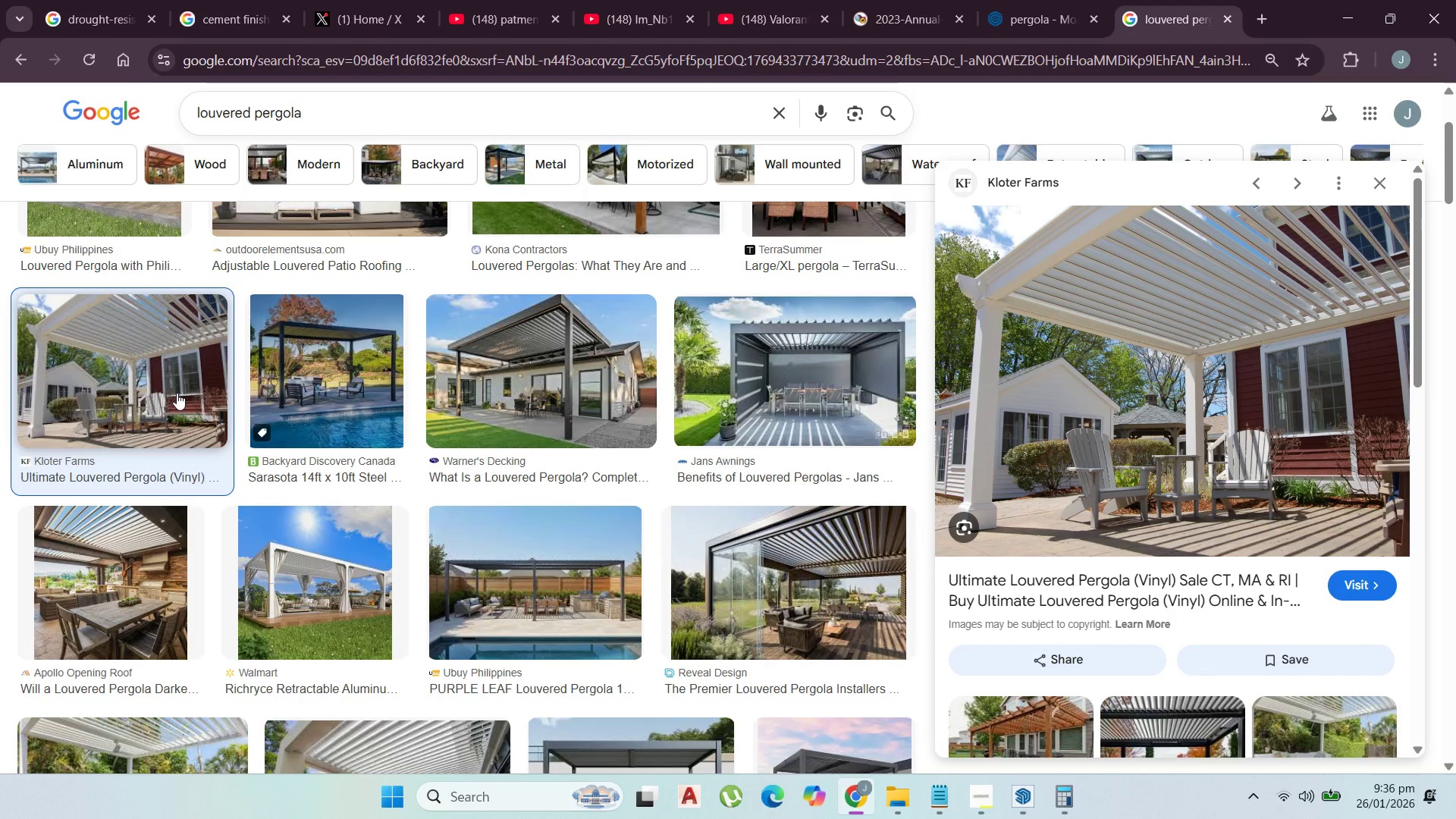 
left_click_drag(start_coordinate=[278, 553], to_coordinate=[284, 554])
 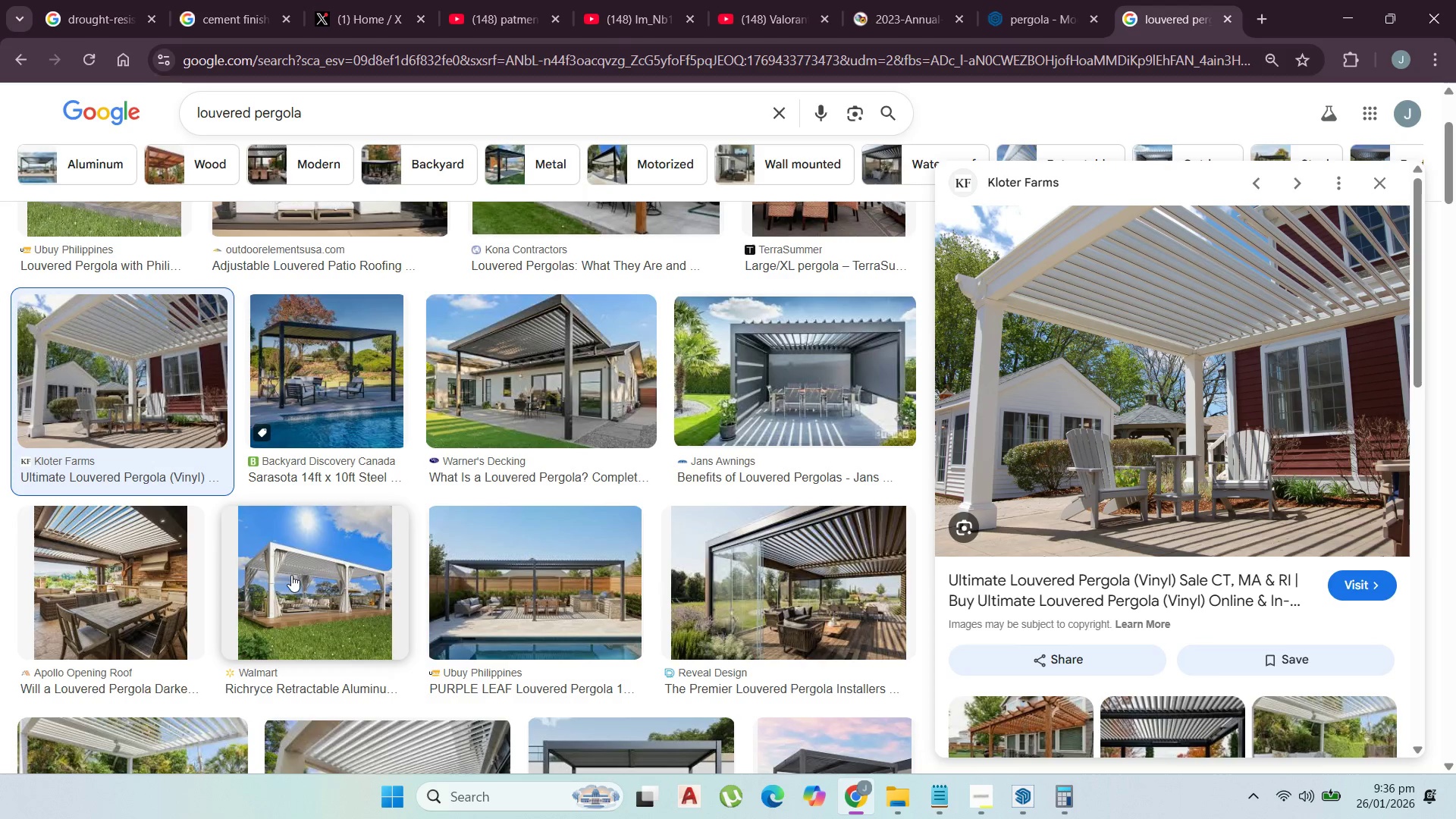 
left_click([293, 570])
 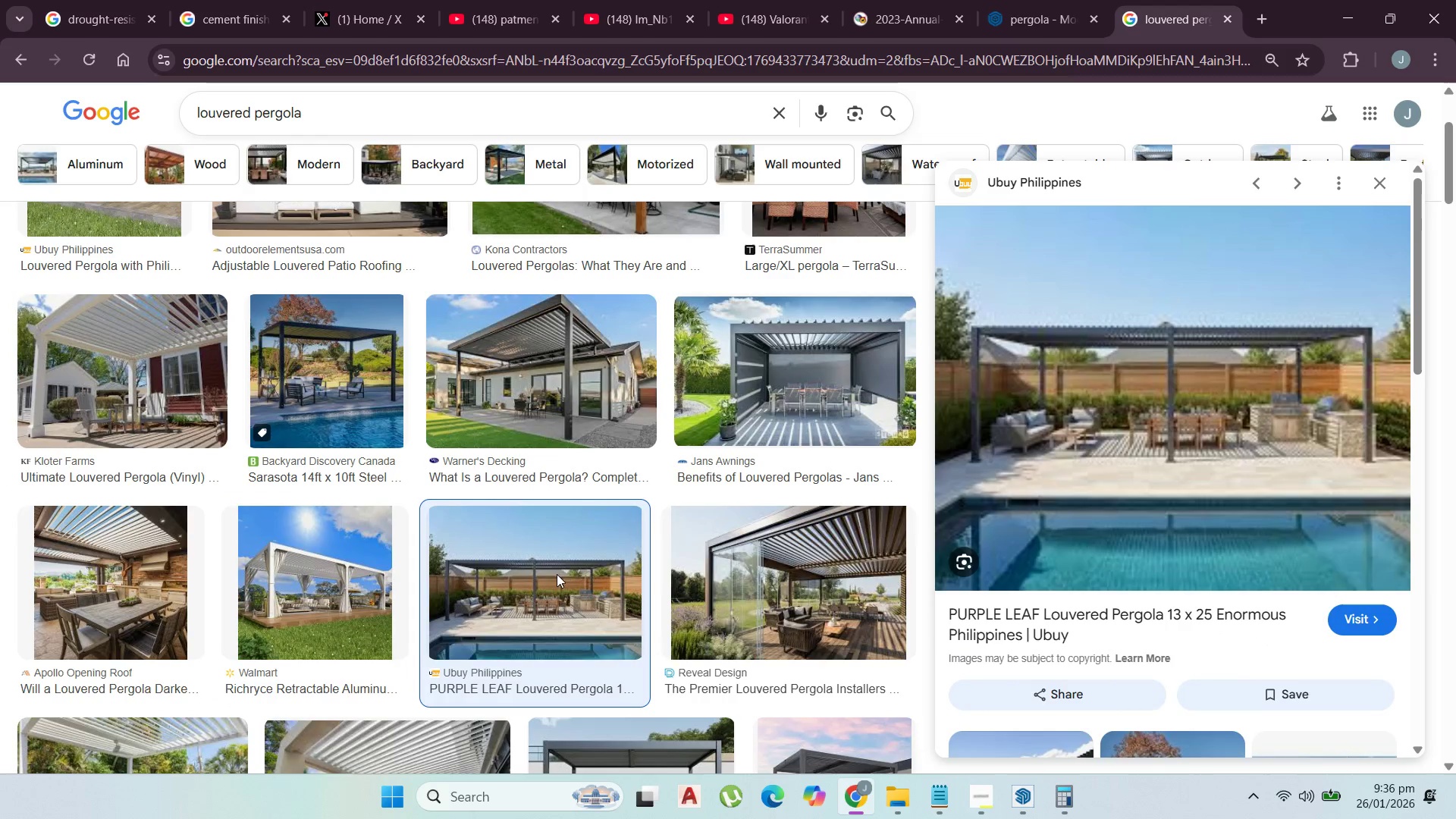 
left_click([468, 577])
 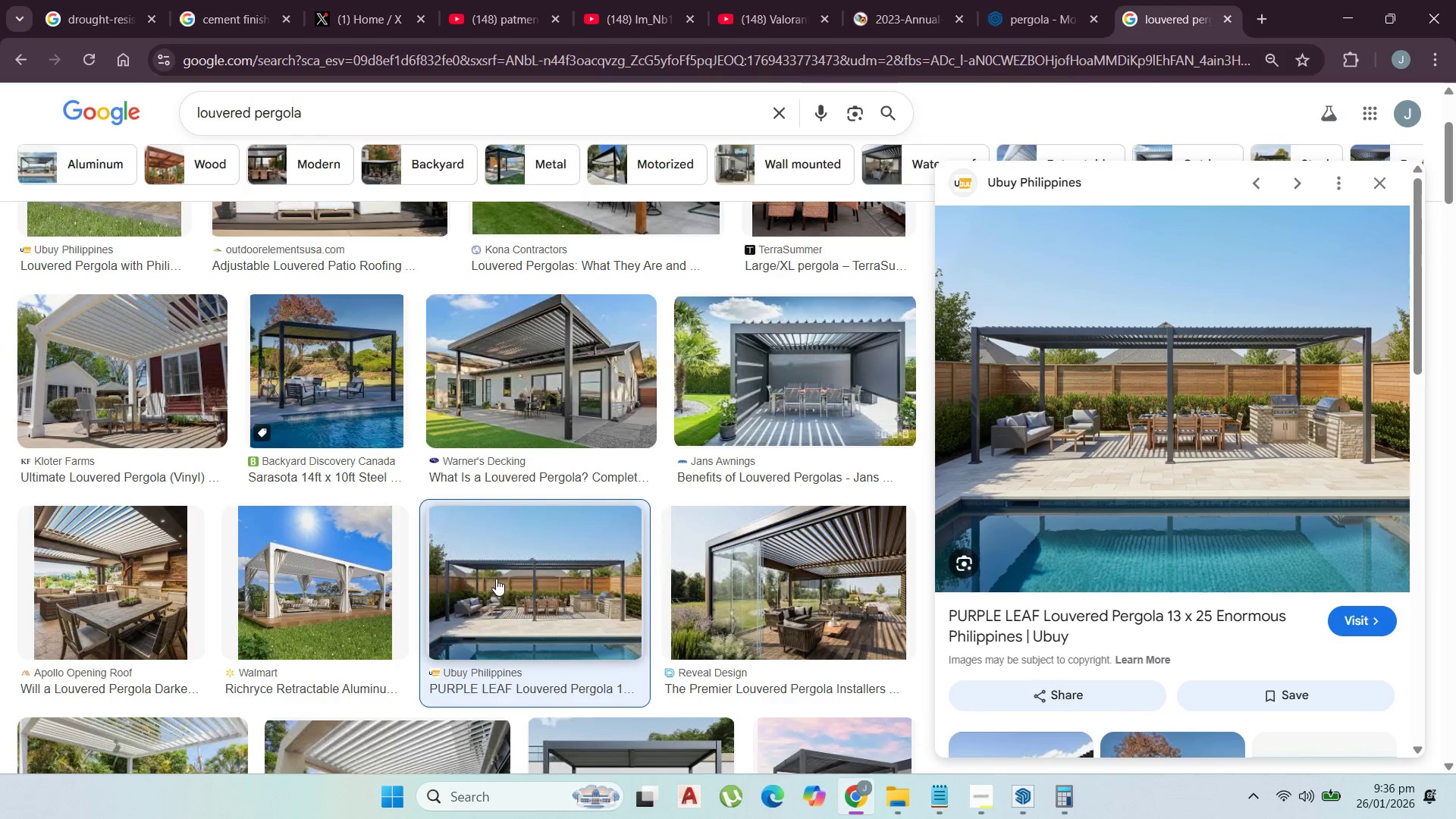 
left_click([507, 582])
 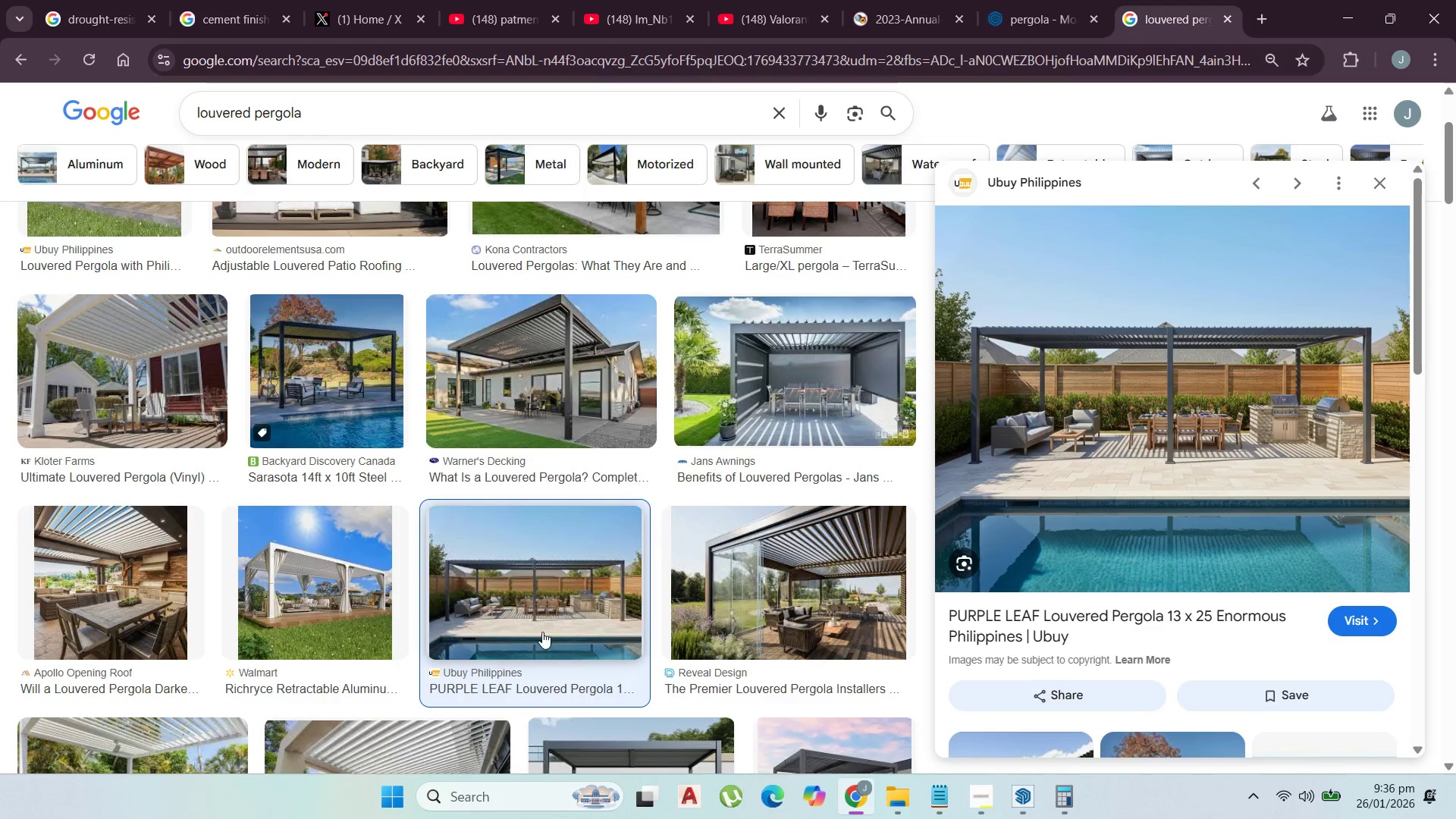 
left_click([570, 621])
 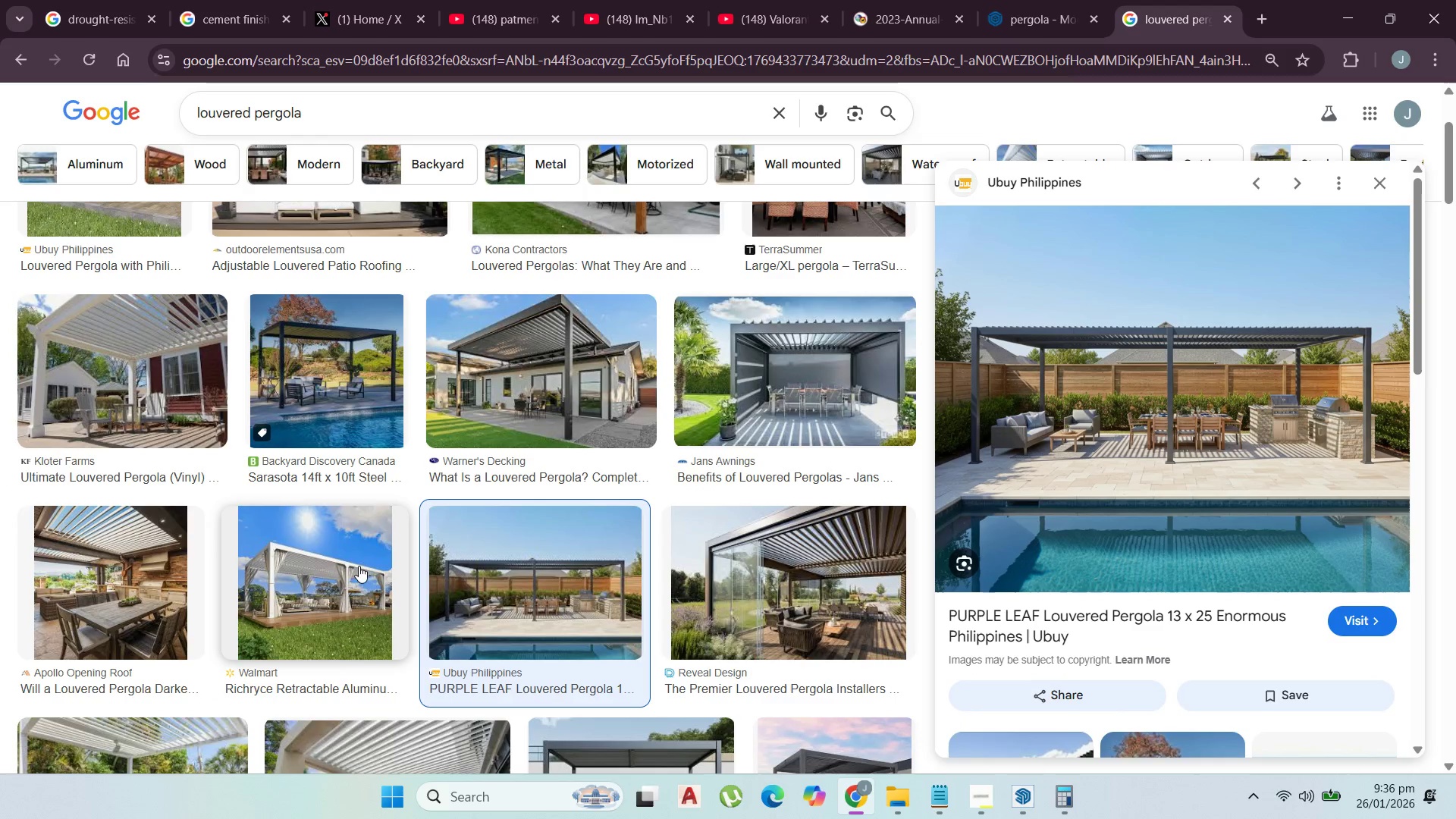 
left_click([337, 566])
 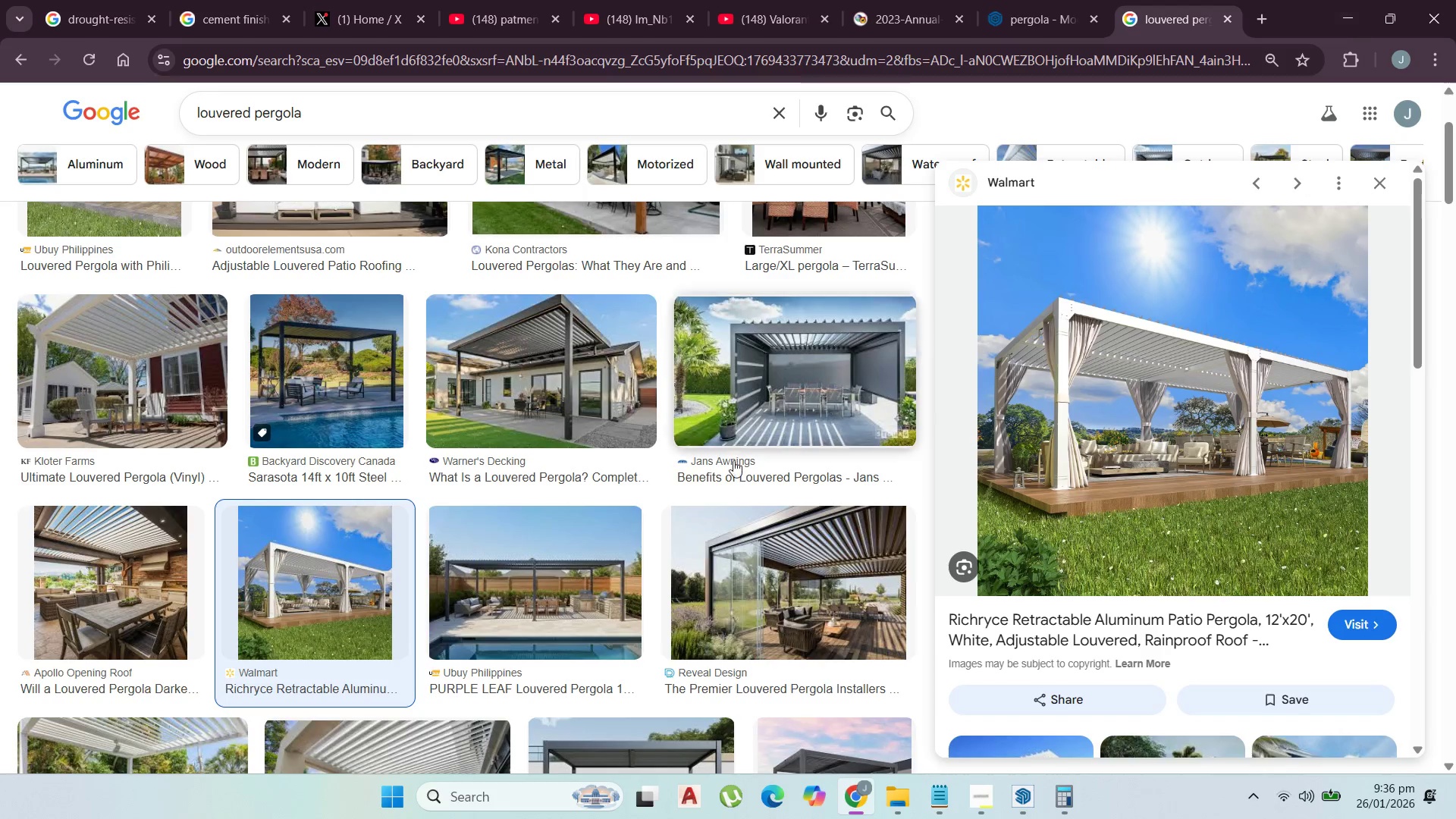 
left_click([550, 564])
 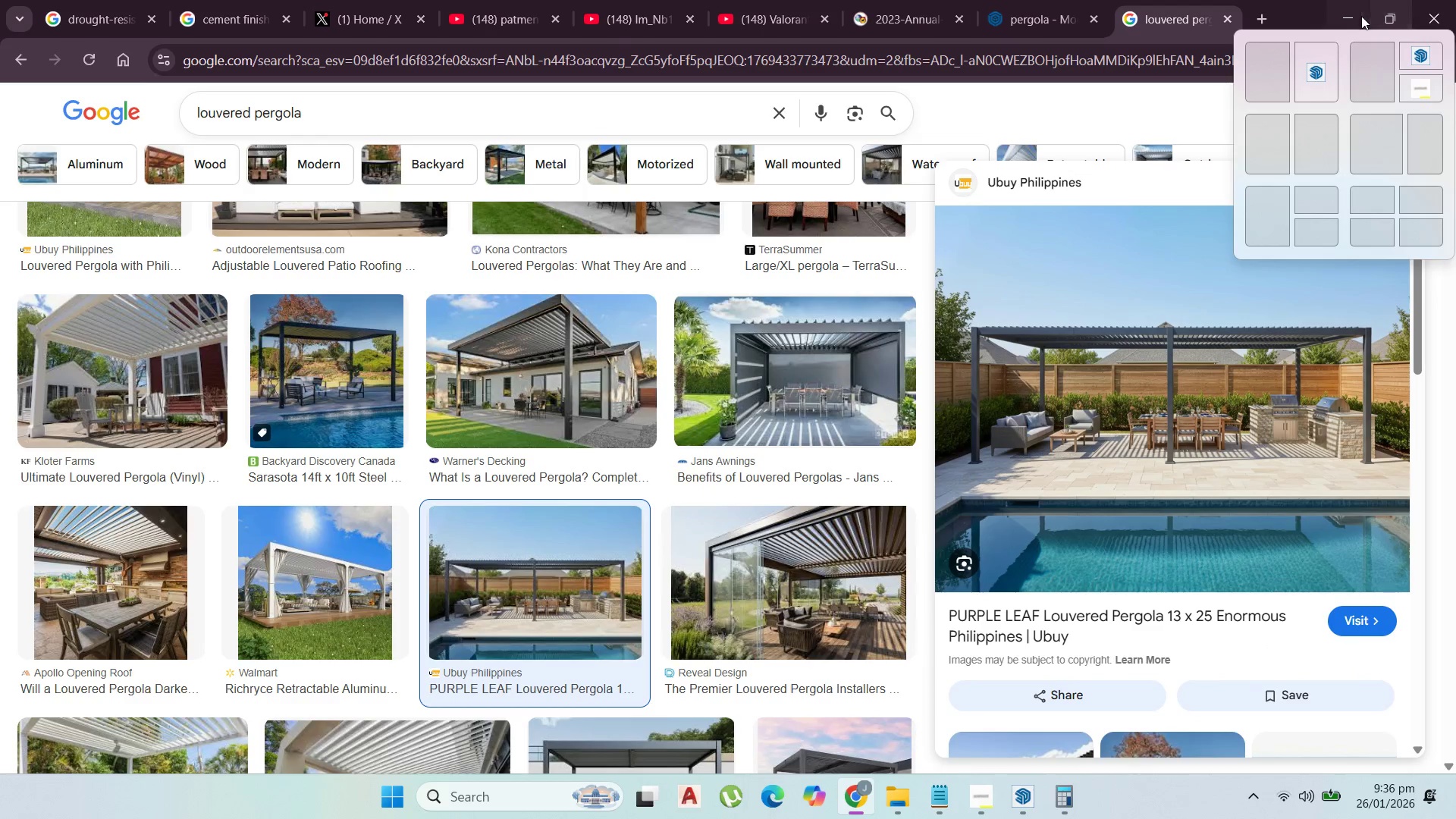 
left_click([1350, 14])
 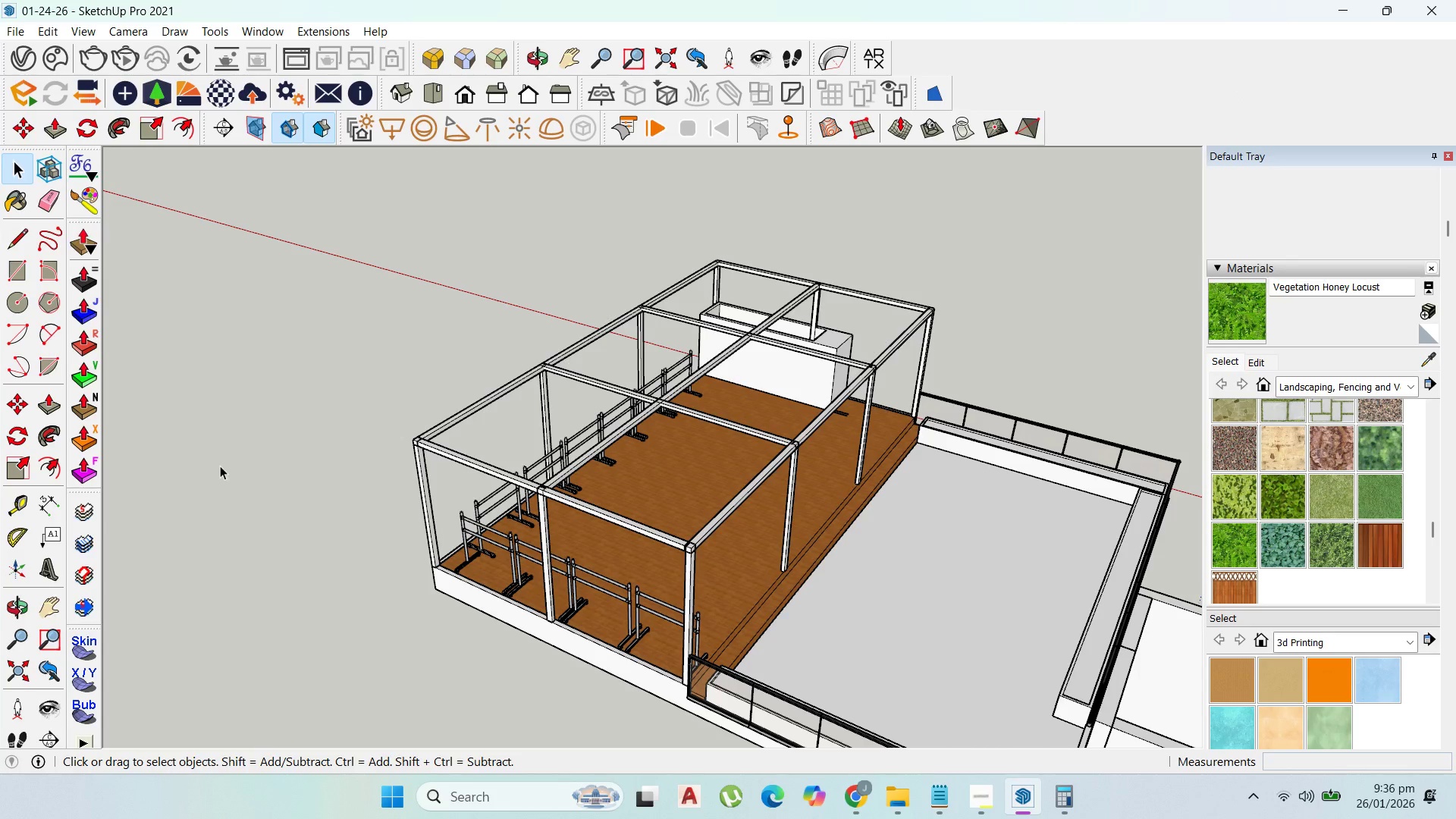 
scroll: coordinate [432, 479], scroll_direction: up, amount: 8.0
 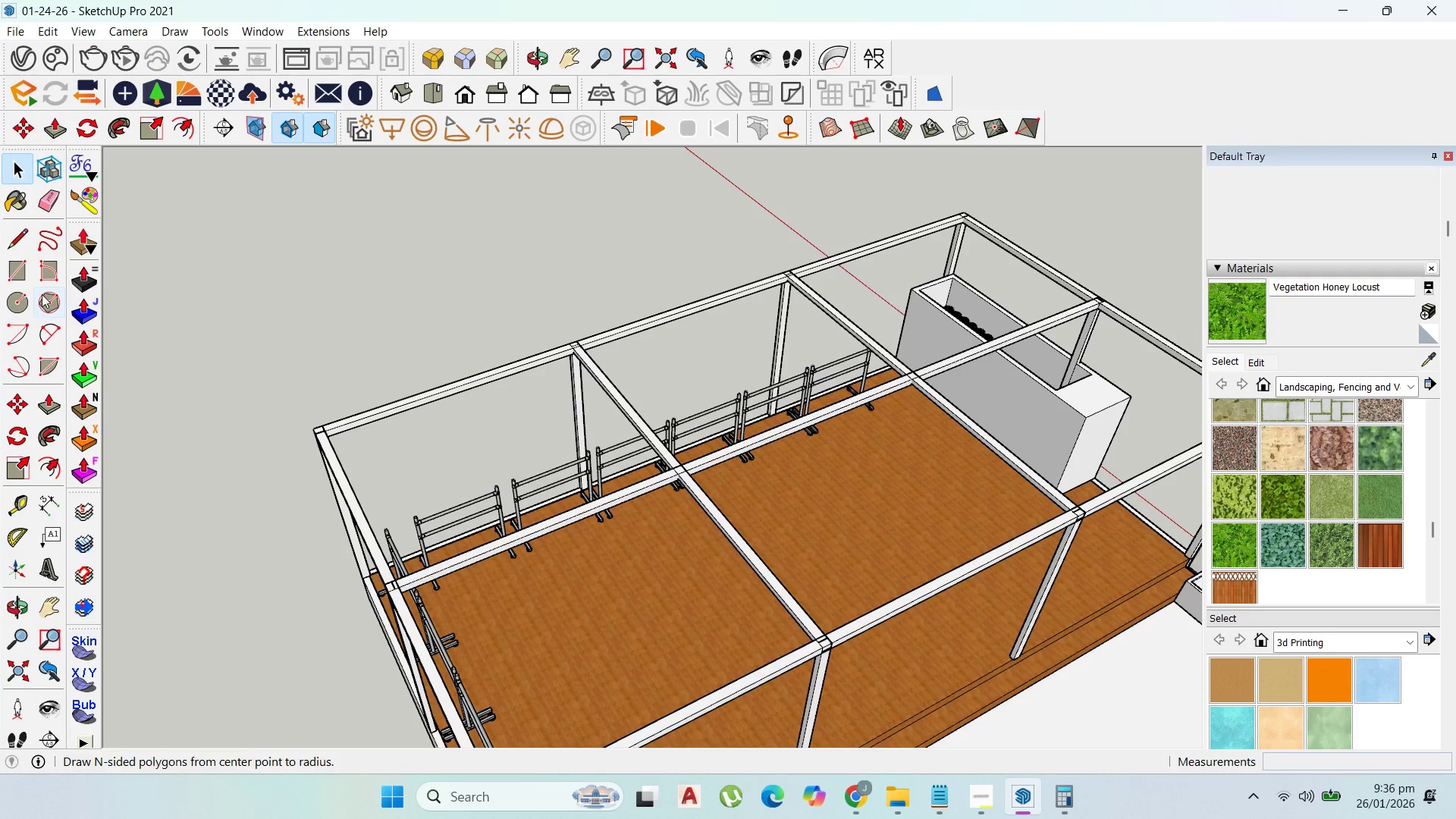 
left_click([17, 269])
 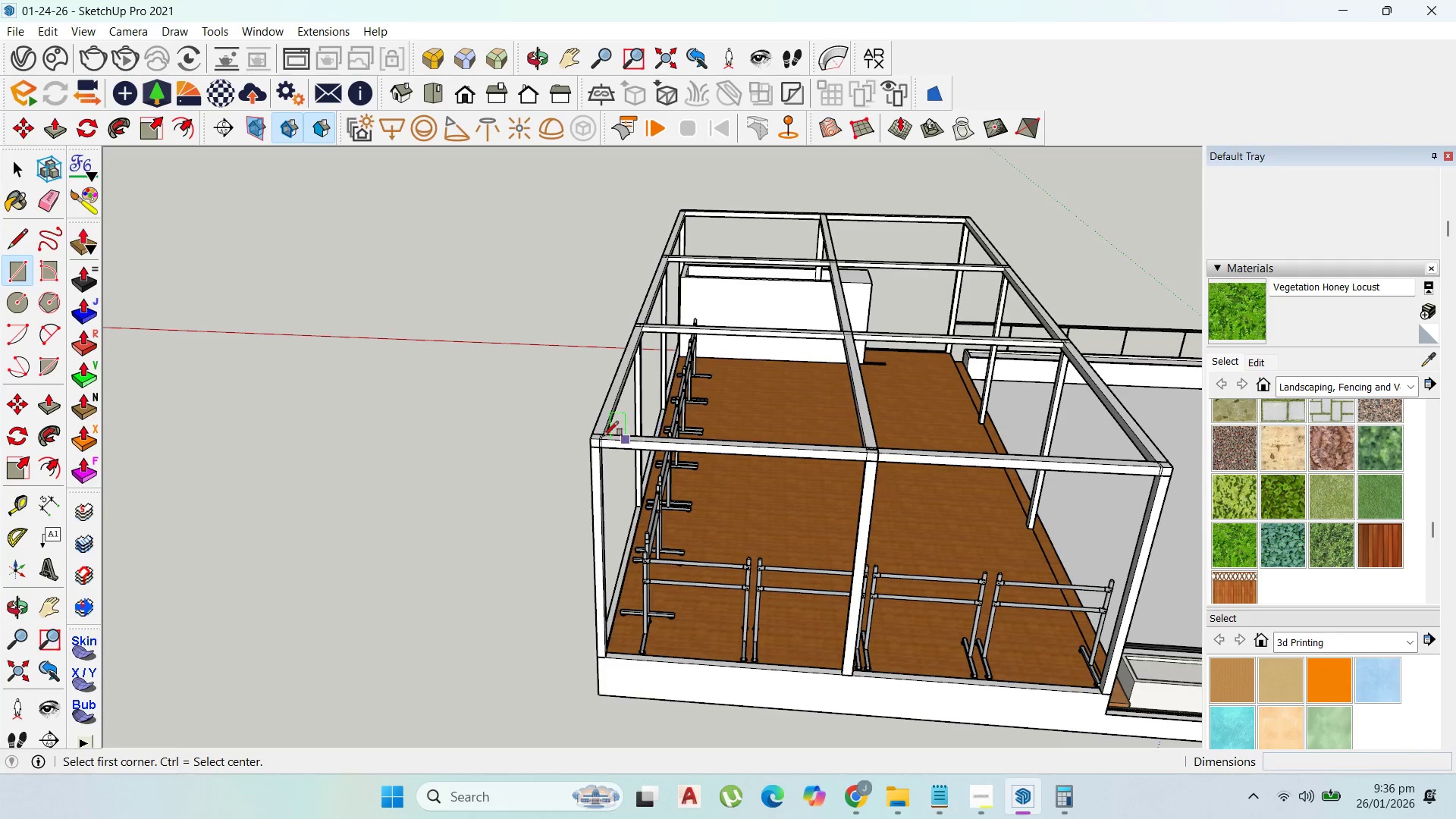 
left_click([592, 430])
 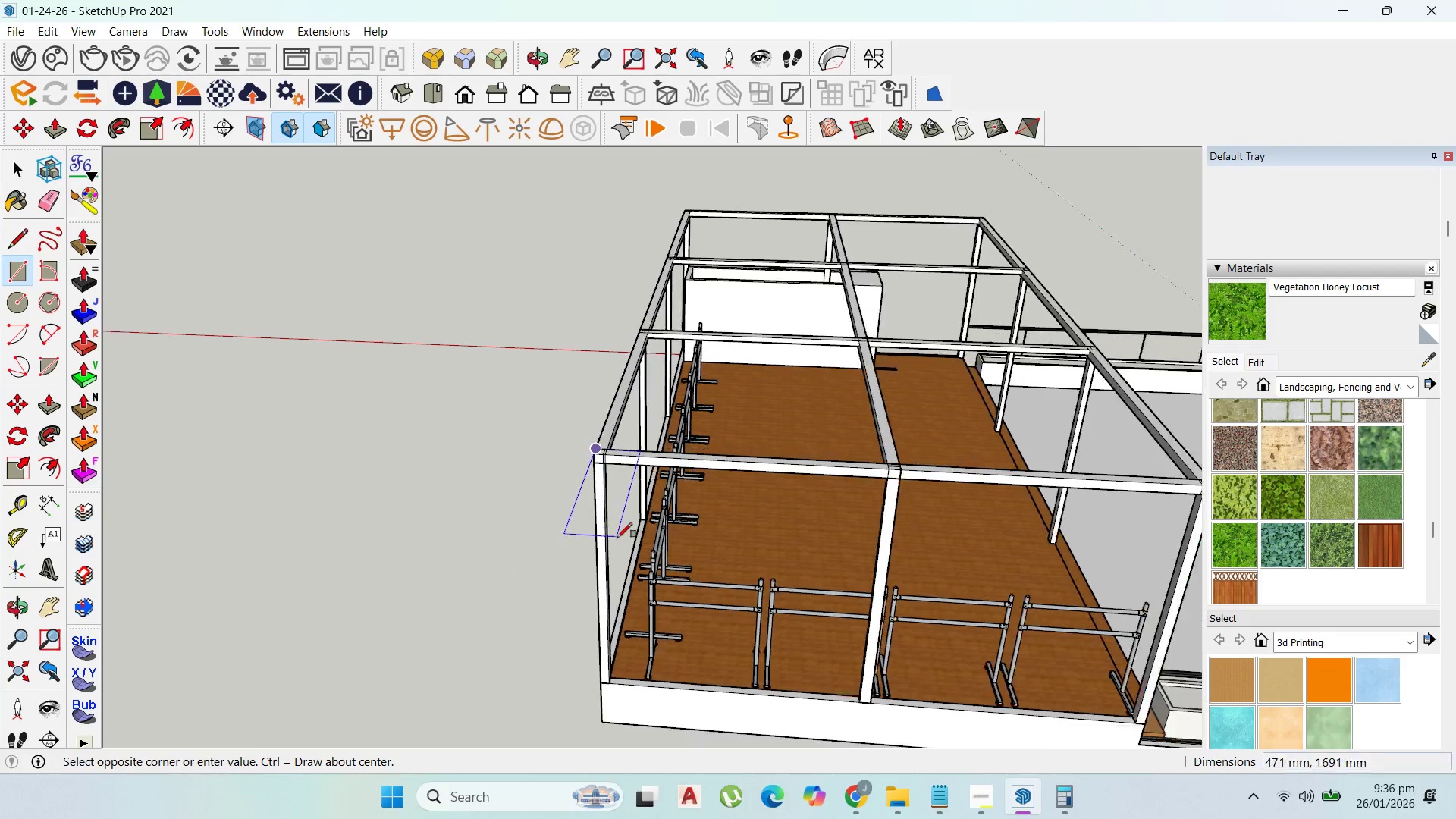 
scroll: coordinate [592, 430], scroll_direction: up, amount: 2.0
 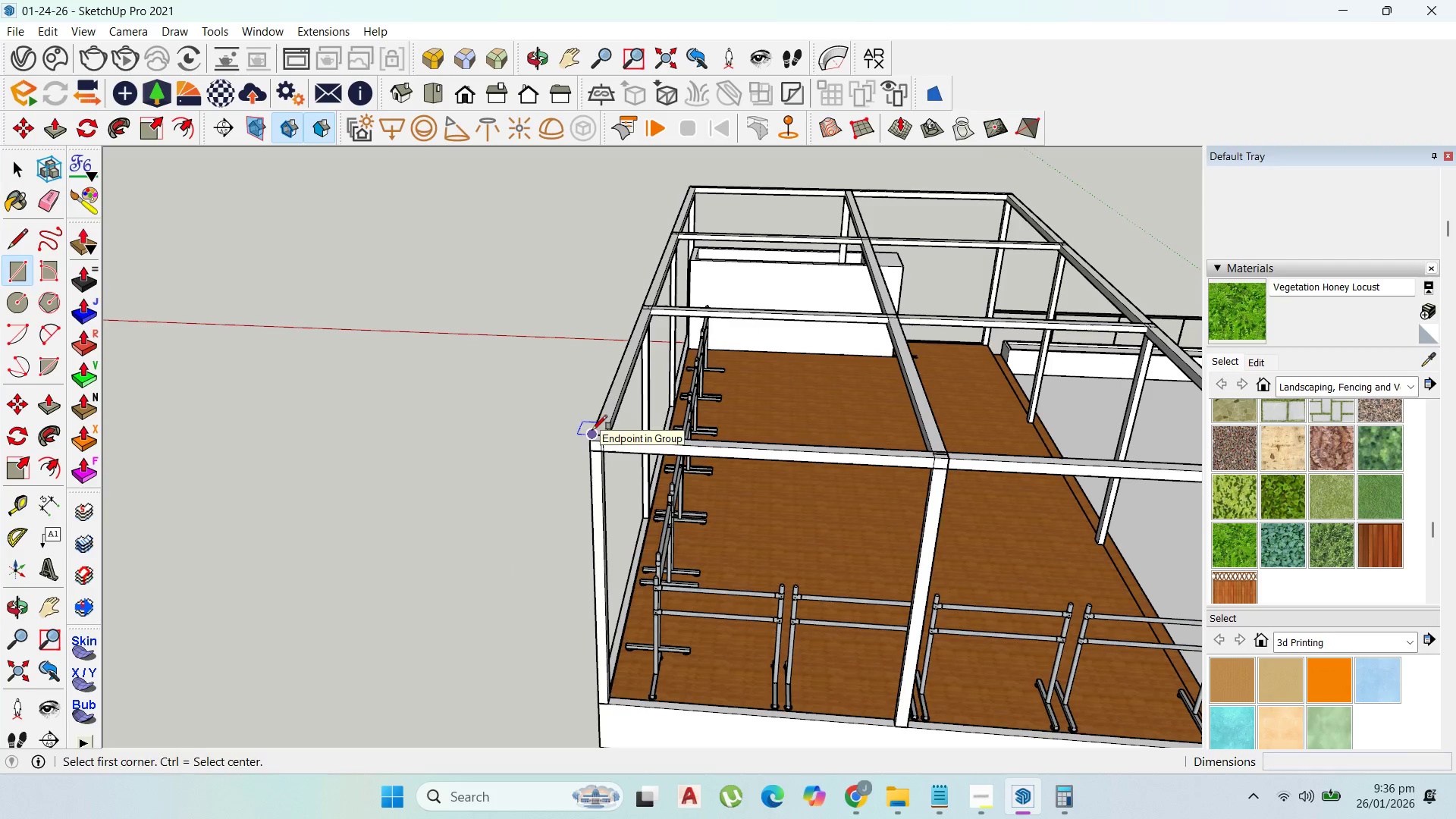 
scroll: coordinate [975, 506], scroll_direction: down, amount: 4.0
 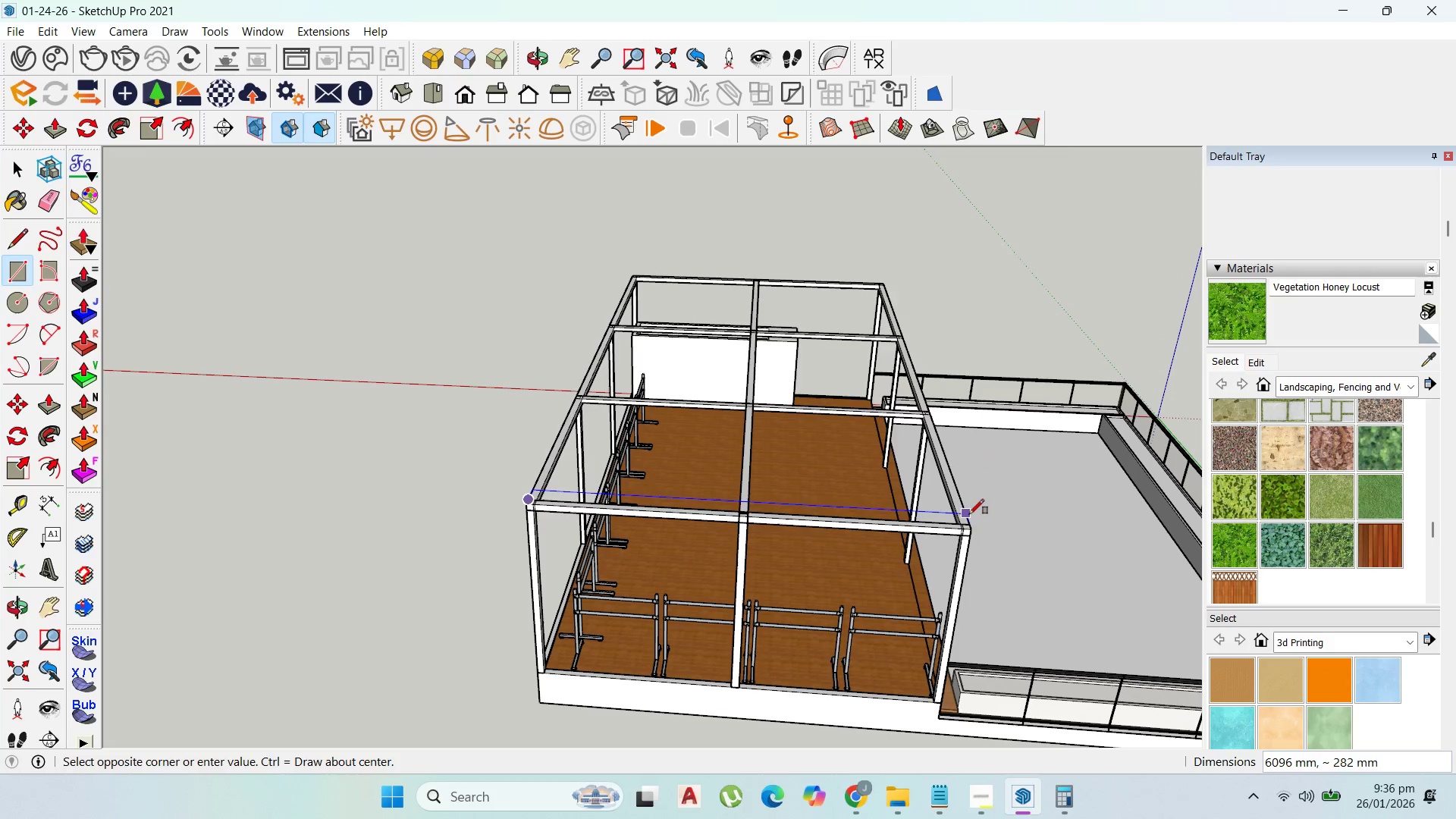 
key(ArrowUp)
 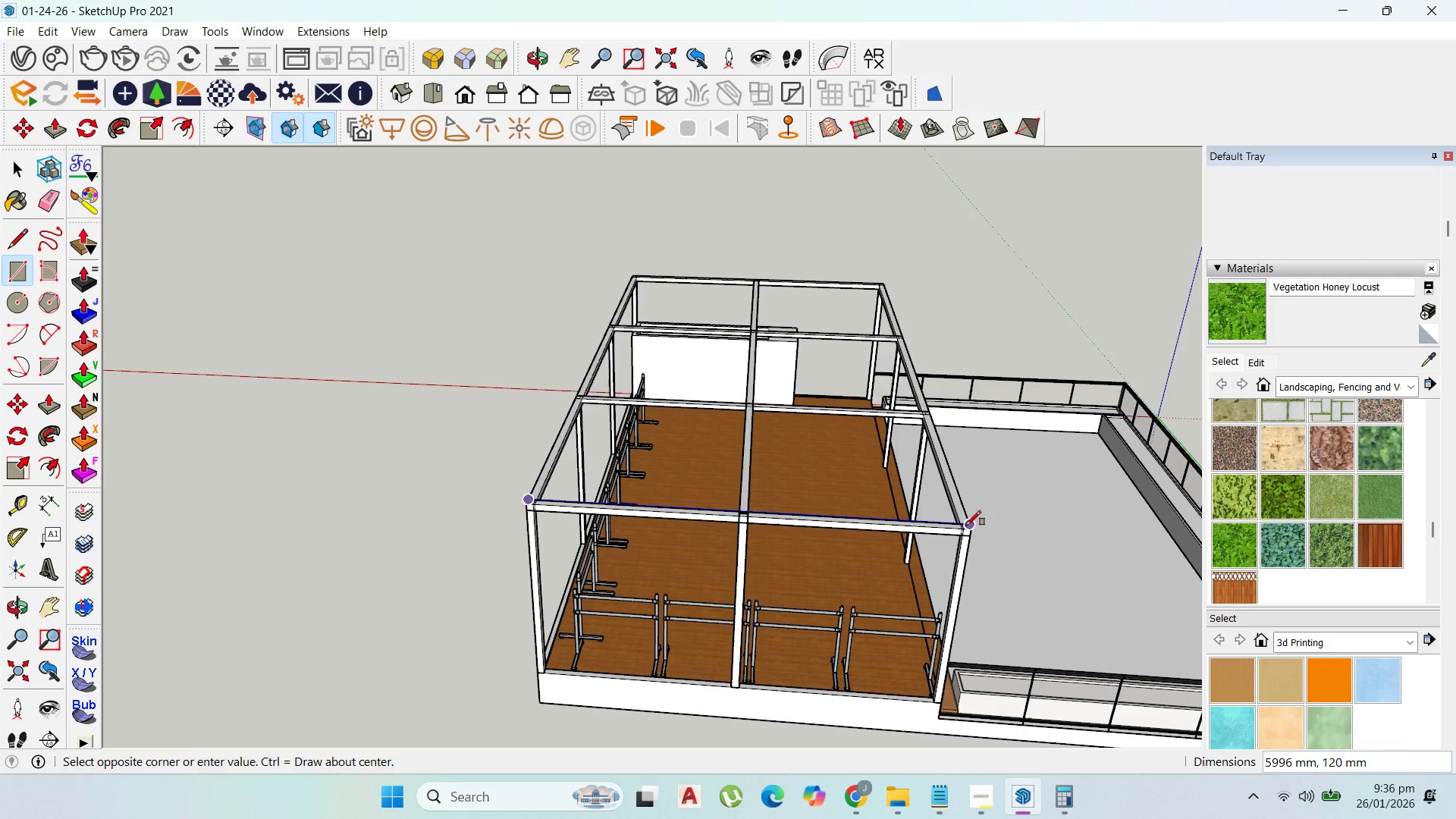 
scroll: coordinate [968, 525], scroll_direction: up, amount: 1.0
 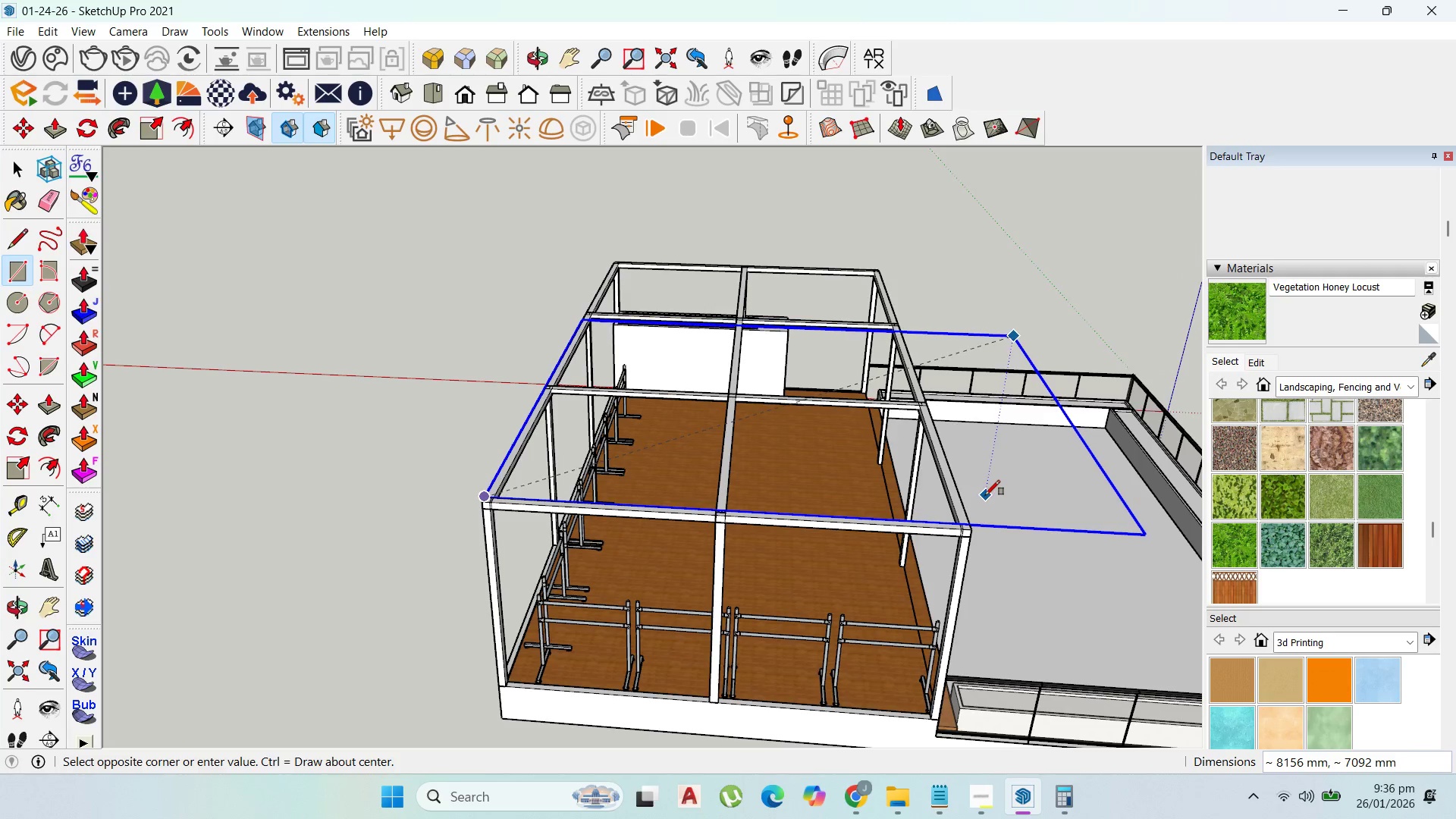 
key(Control+ControlLeft)
 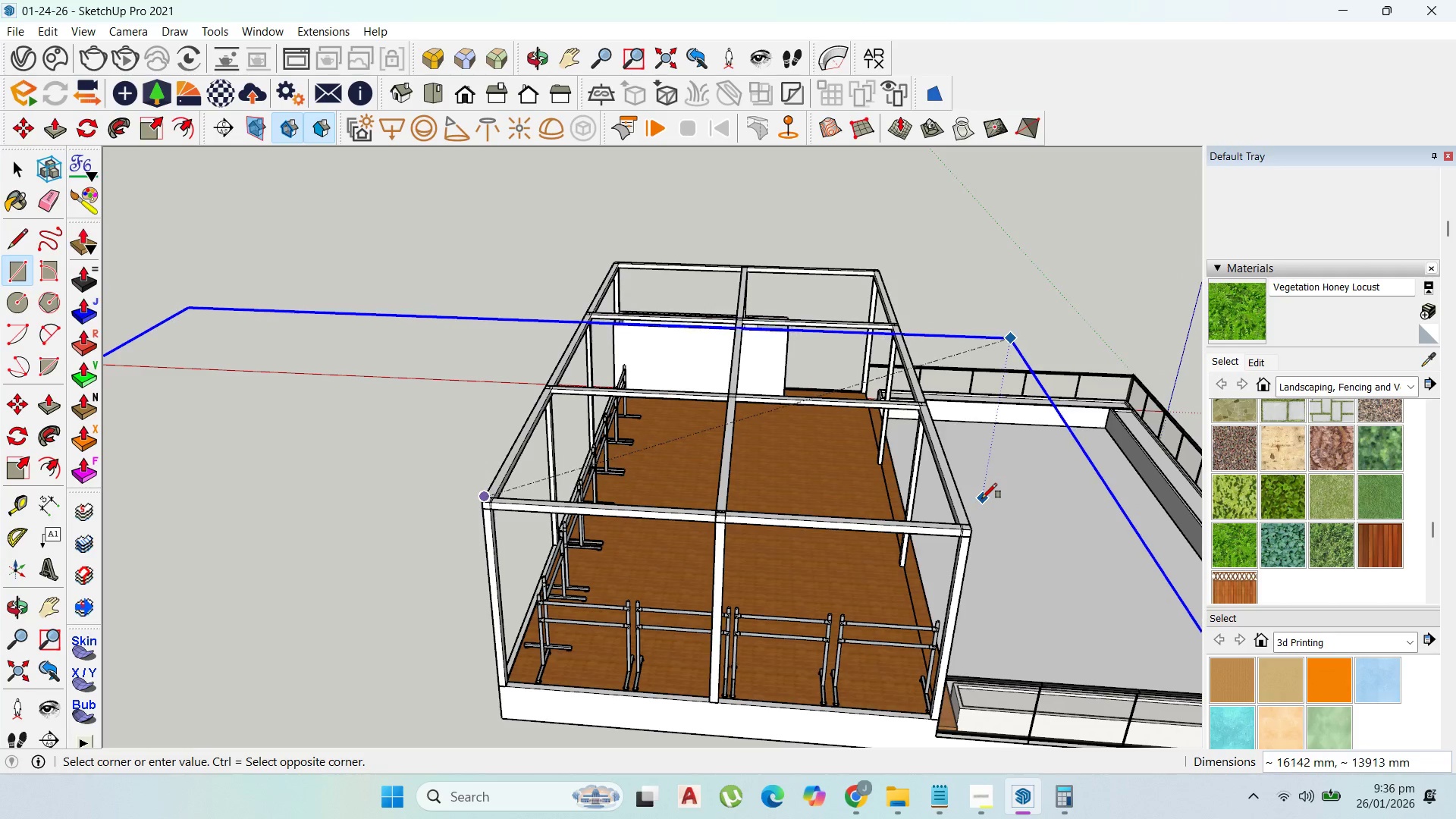 
key(Control+ControlLeft)
 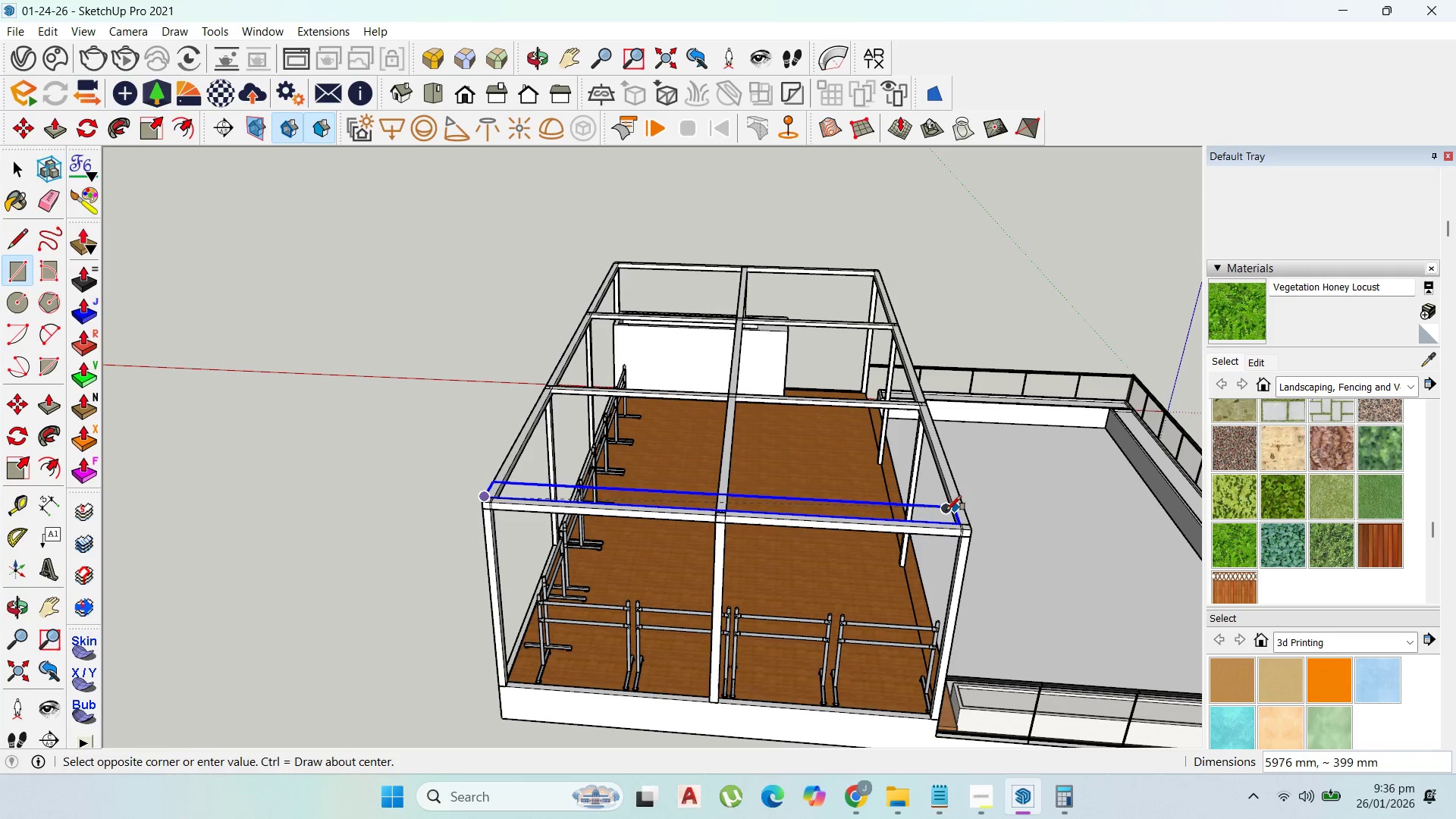 
key(ArrowLeft)
 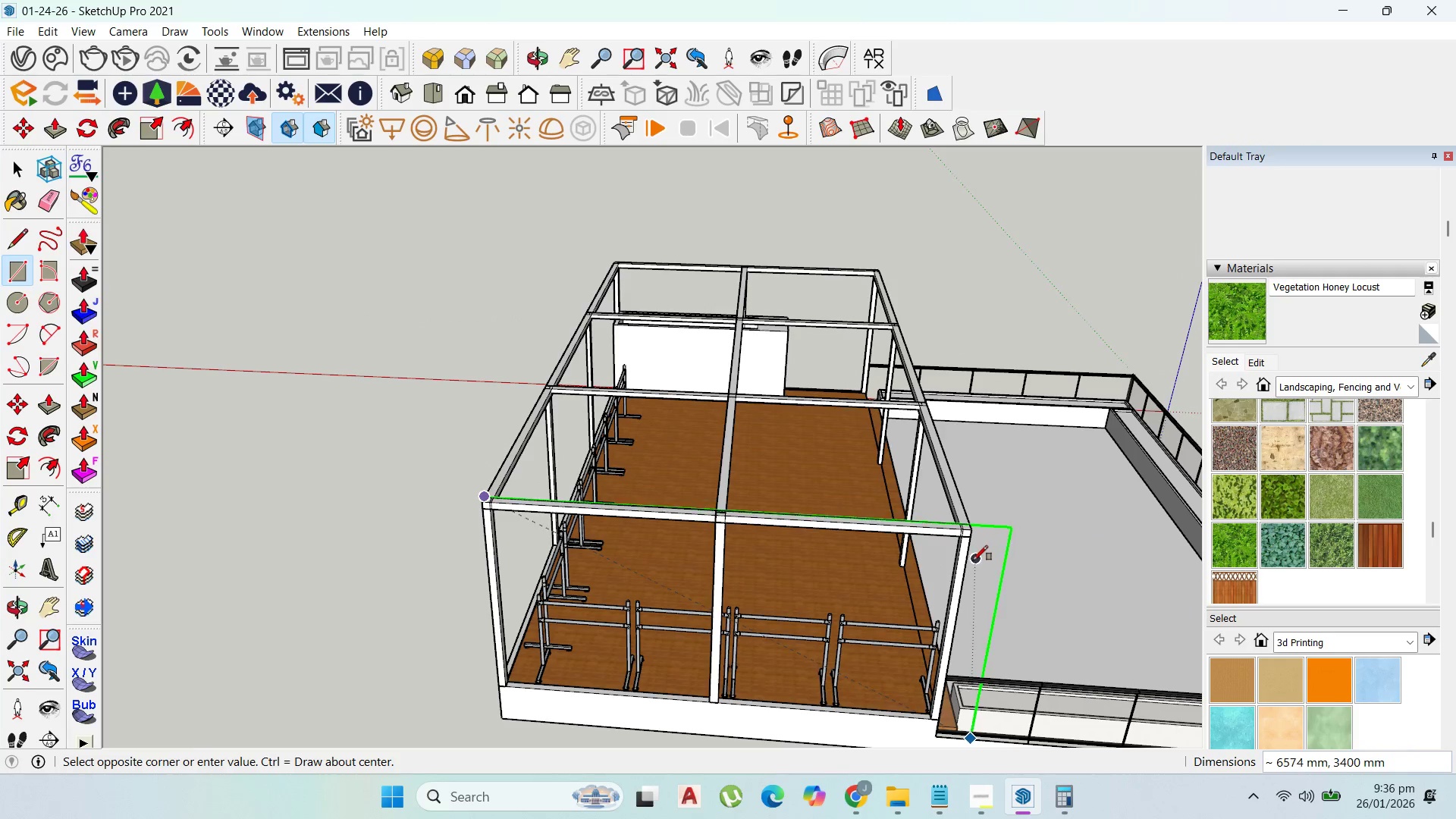 
scroll: coordinate [960, 571], scroll_direction: up, amount: 3.0
 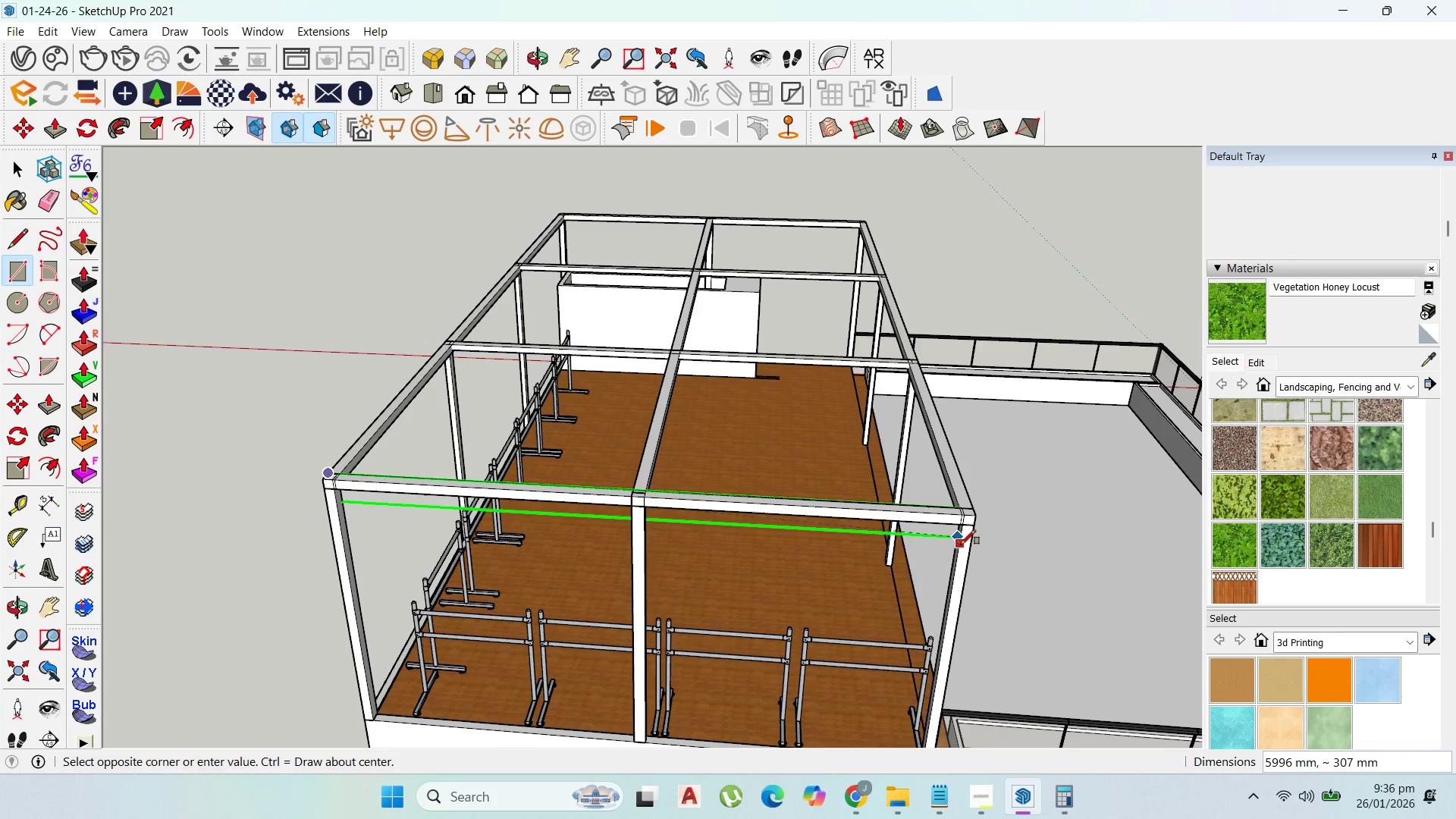 
left_click([961, 542])
 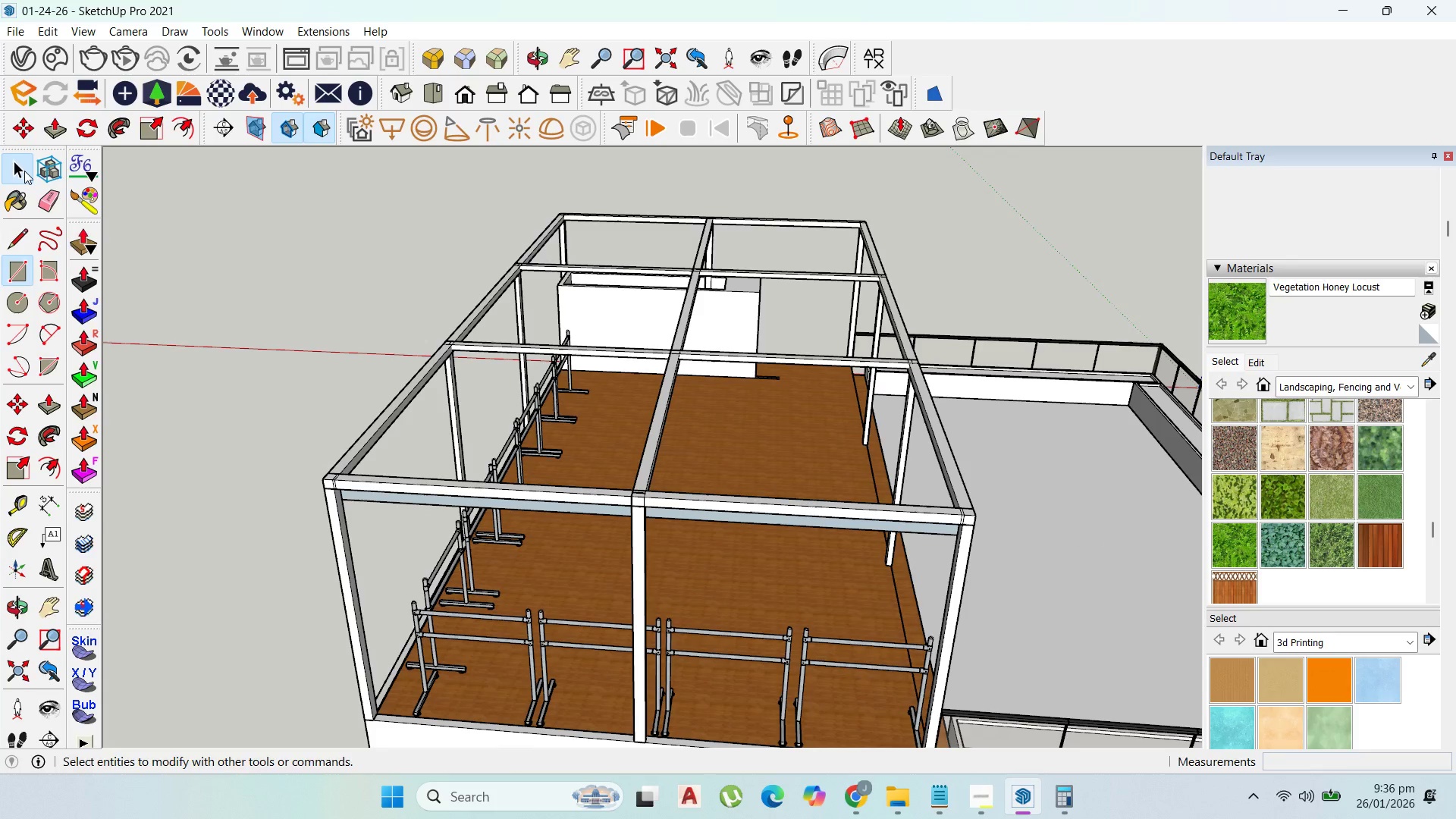 
double_click([440, 491])
 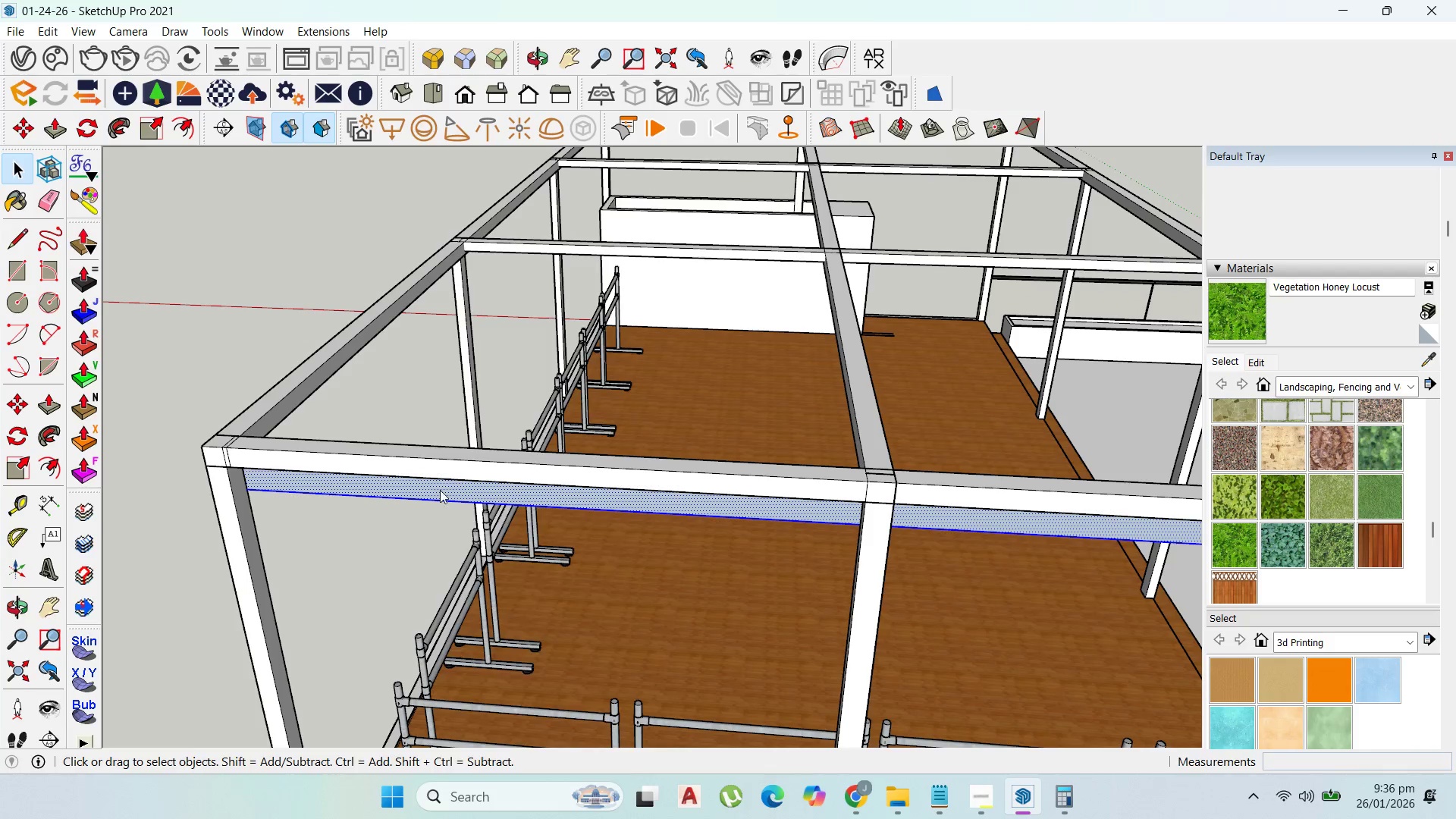 
scroll: coordinate [440, 491], scroll_direction: up, amount: 5.0
 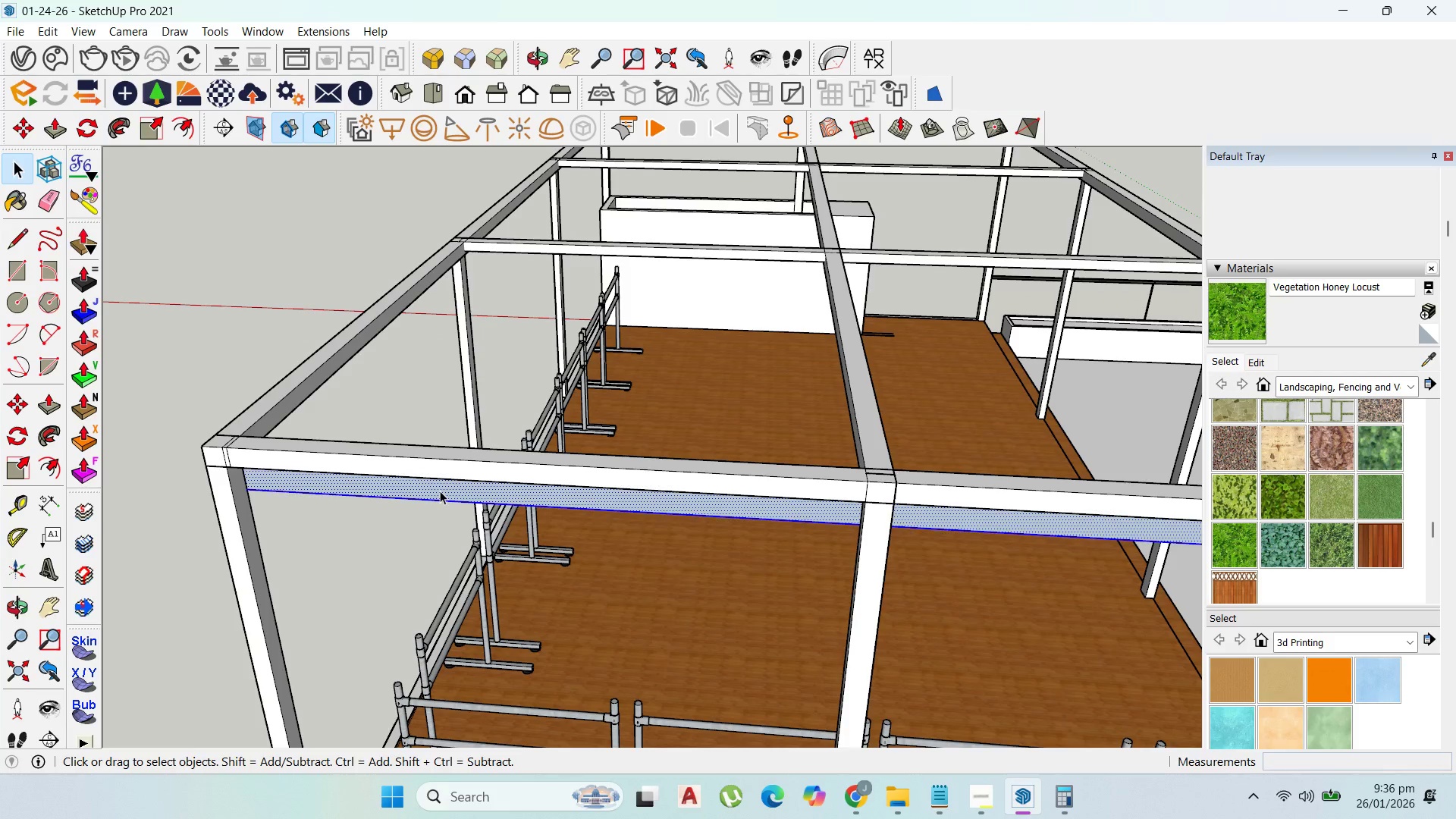 
right_click([440, 490])
 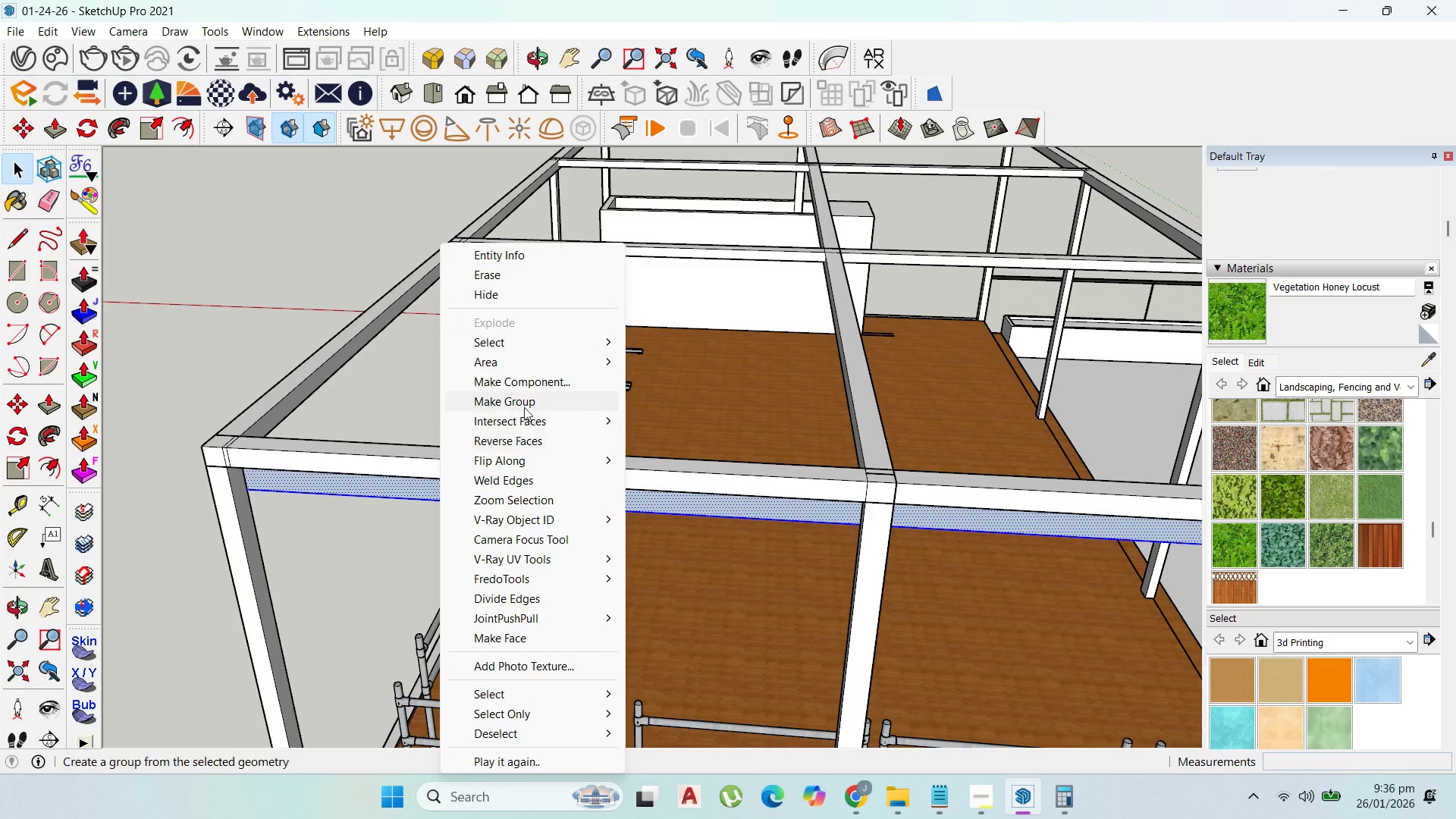 
left_click([527, 397])
 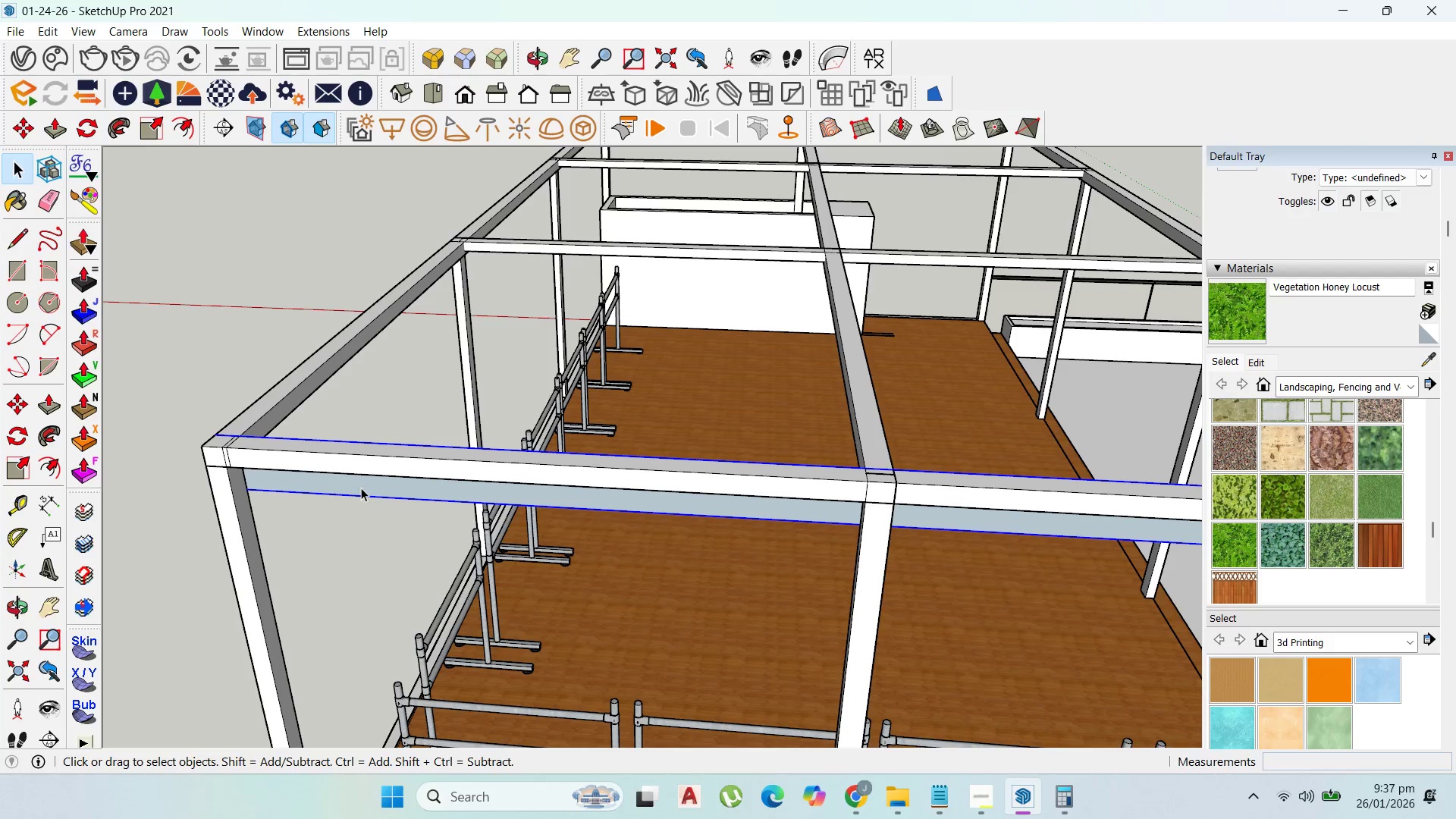 
key(M)
 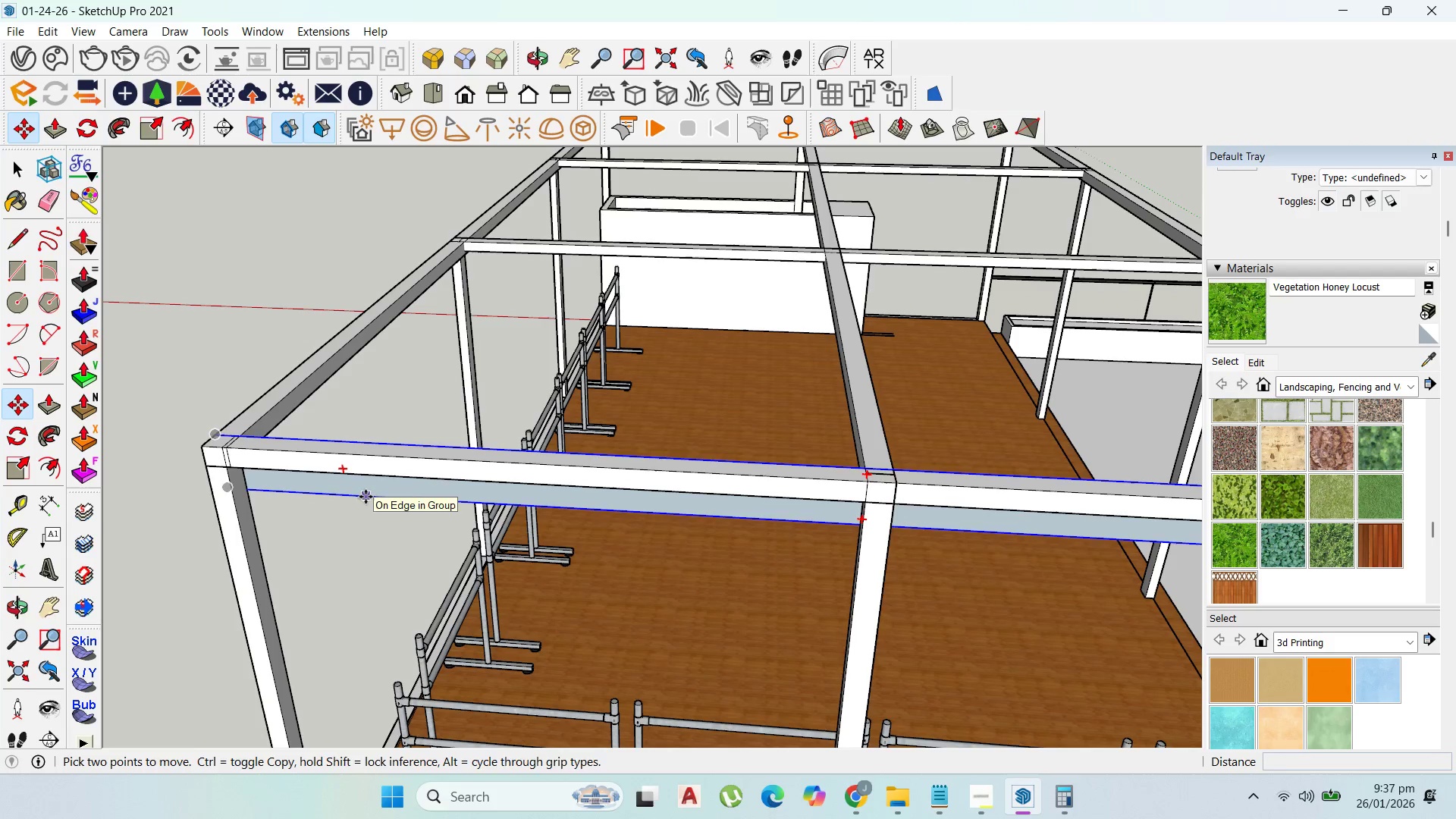 
left_click_drag(start_coordinate=[366, 497], to_coordinate=[366, 488])
 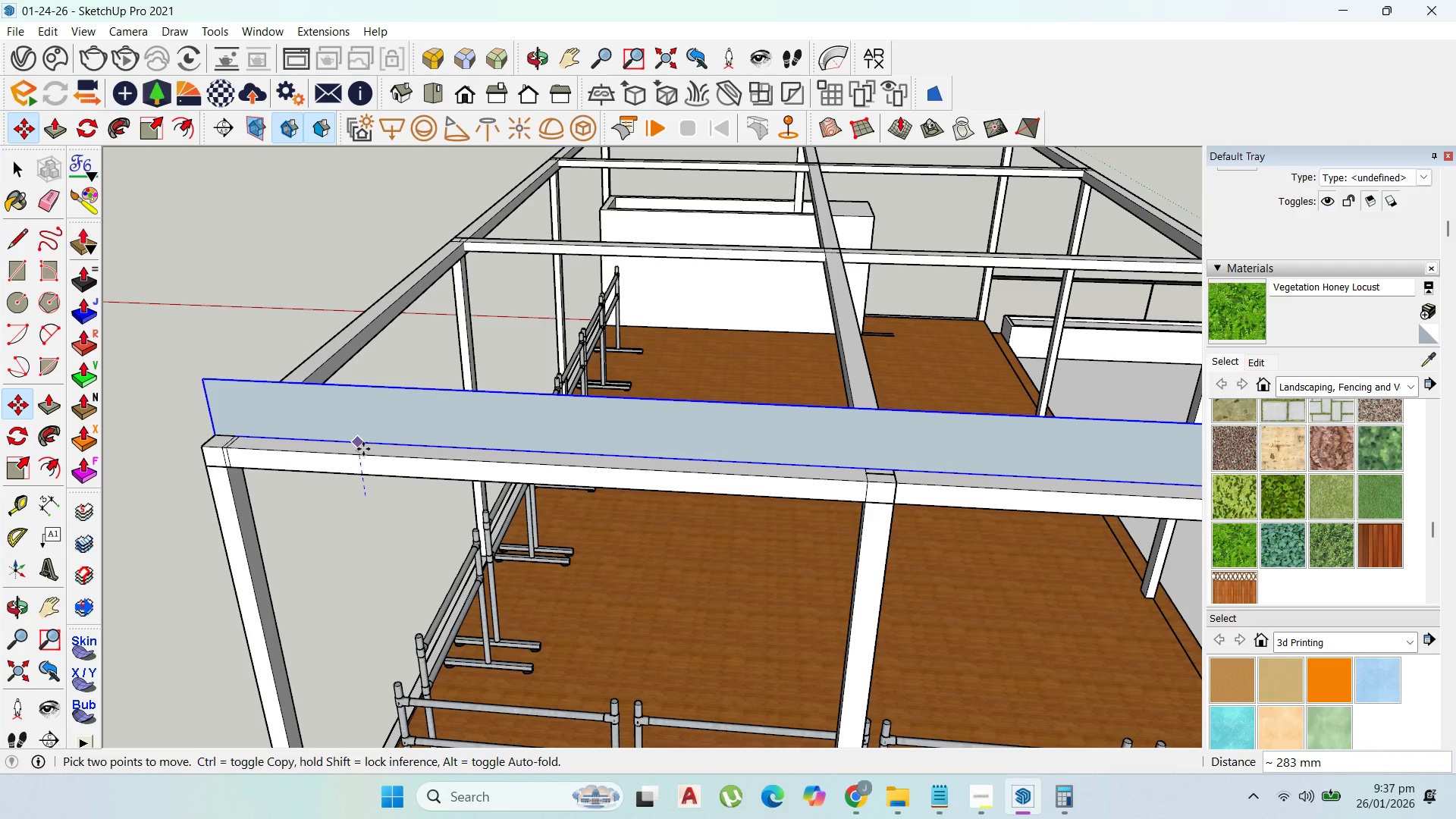 
left_click([362, 449])
 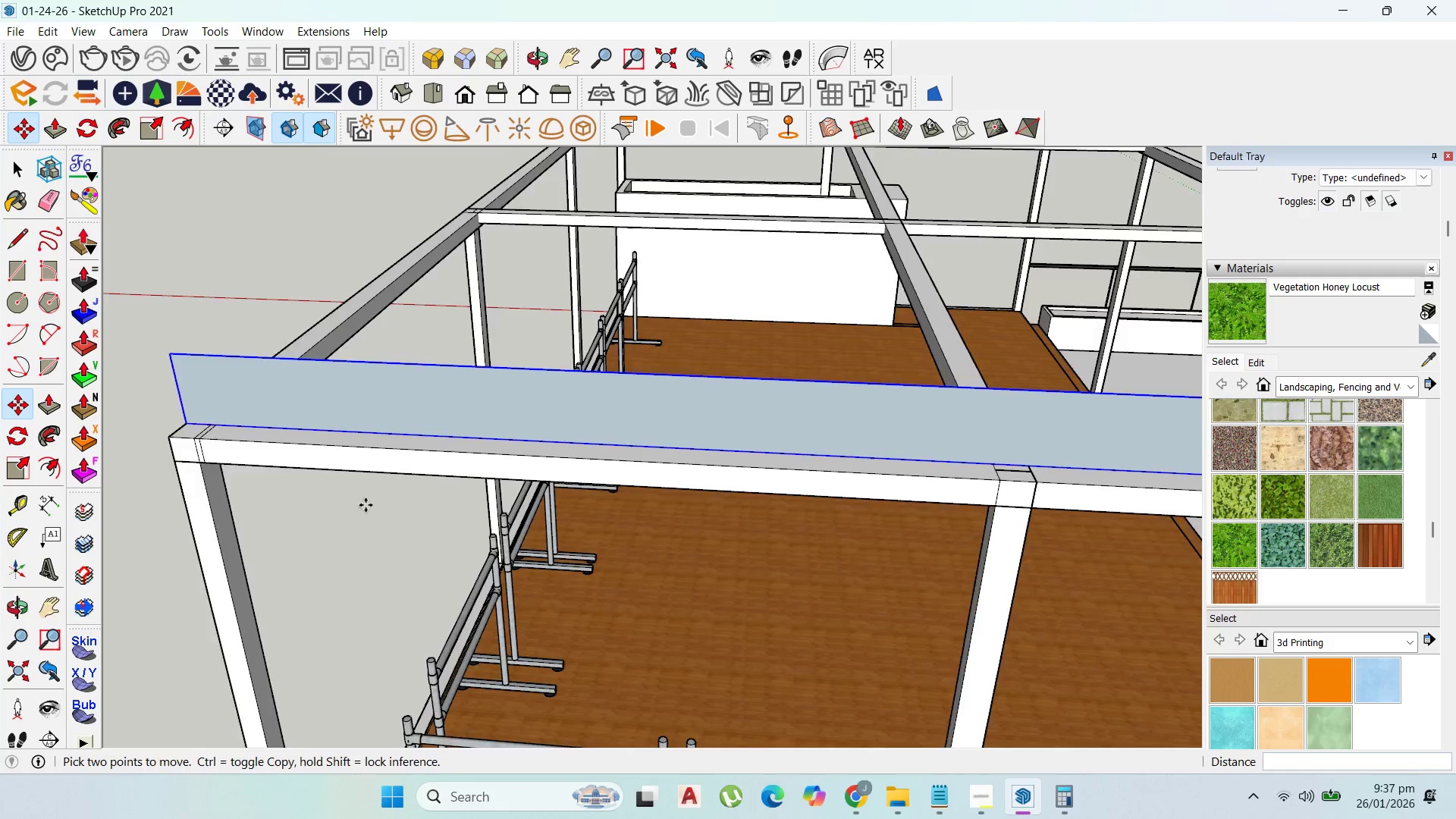 
scroll: coordinate [455, 522], scroll_direction: down, amount: 3.0
 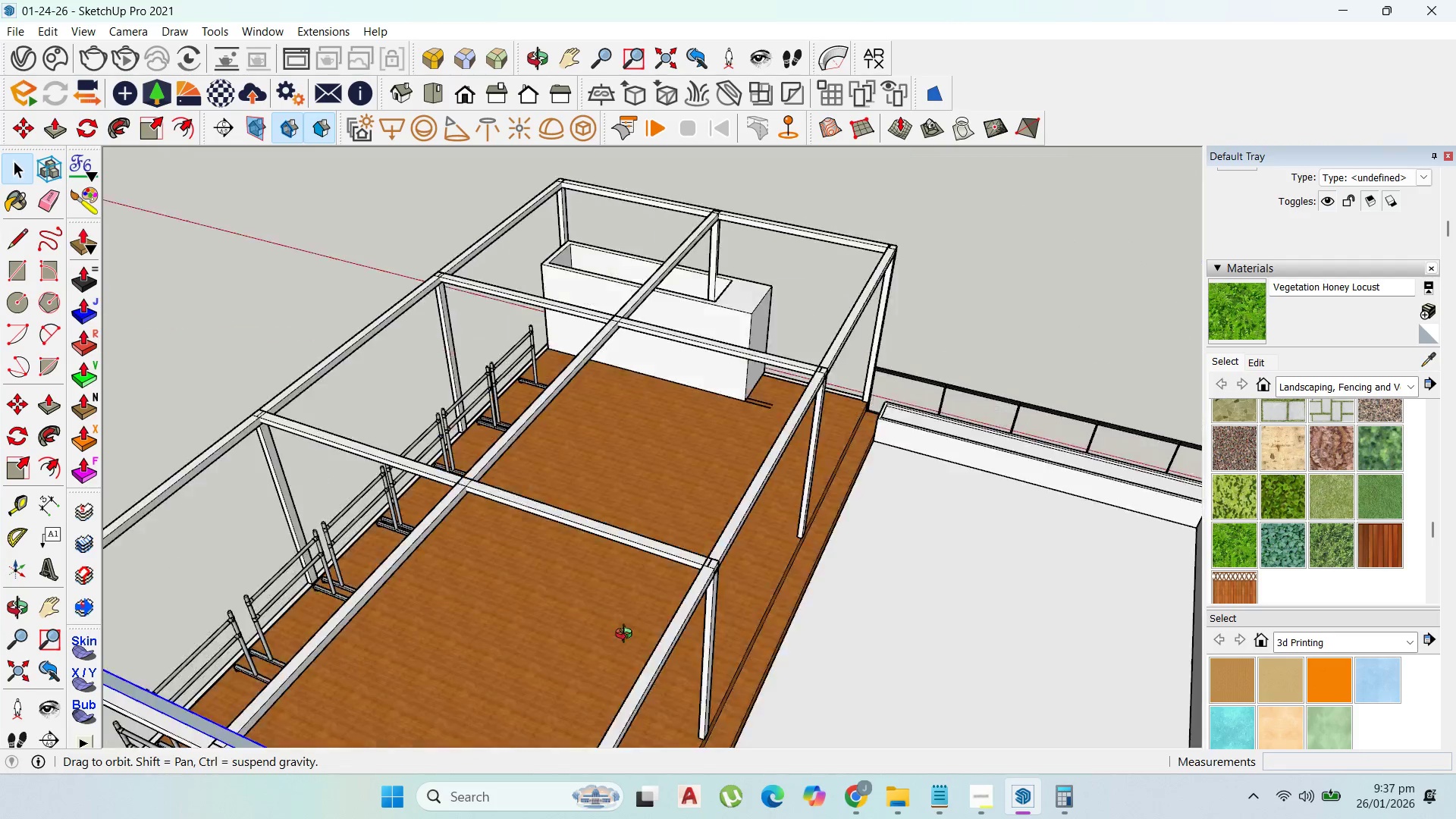 
double_click([388, 585])
 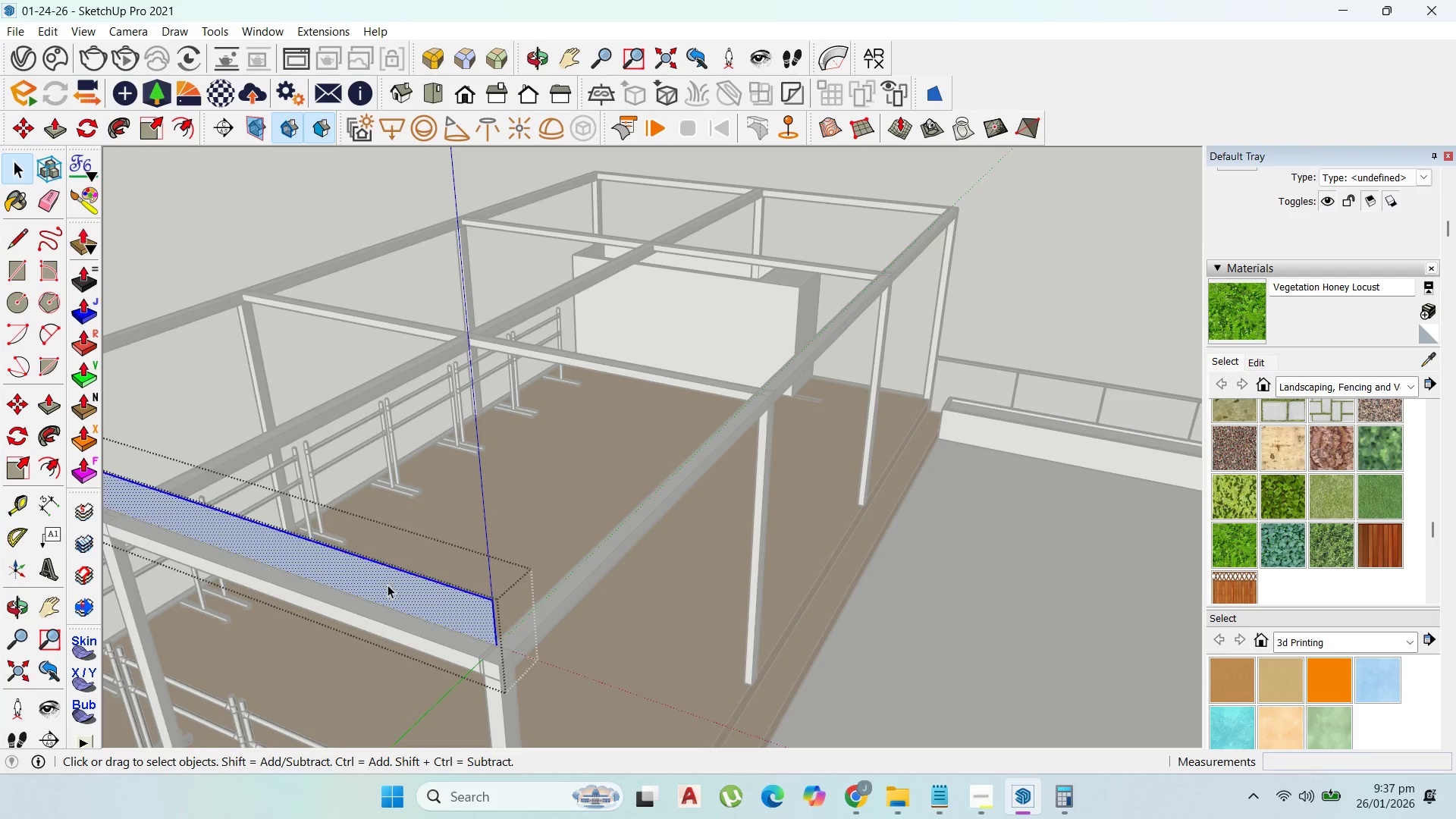 
scroll: coordinate [375, 583], scroll_direction: up, amount: 3.0
 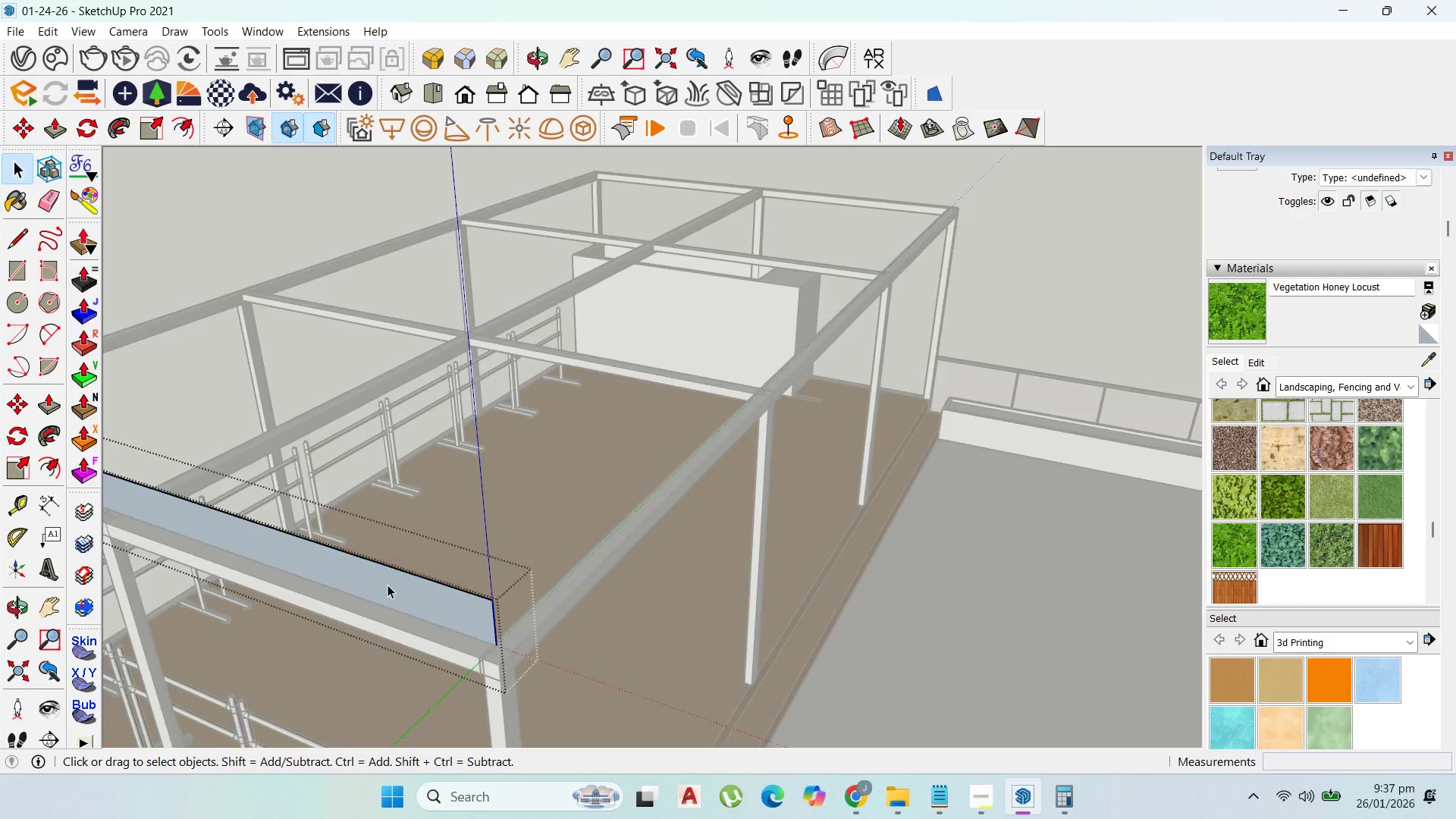 
triple_click([388, 585])
 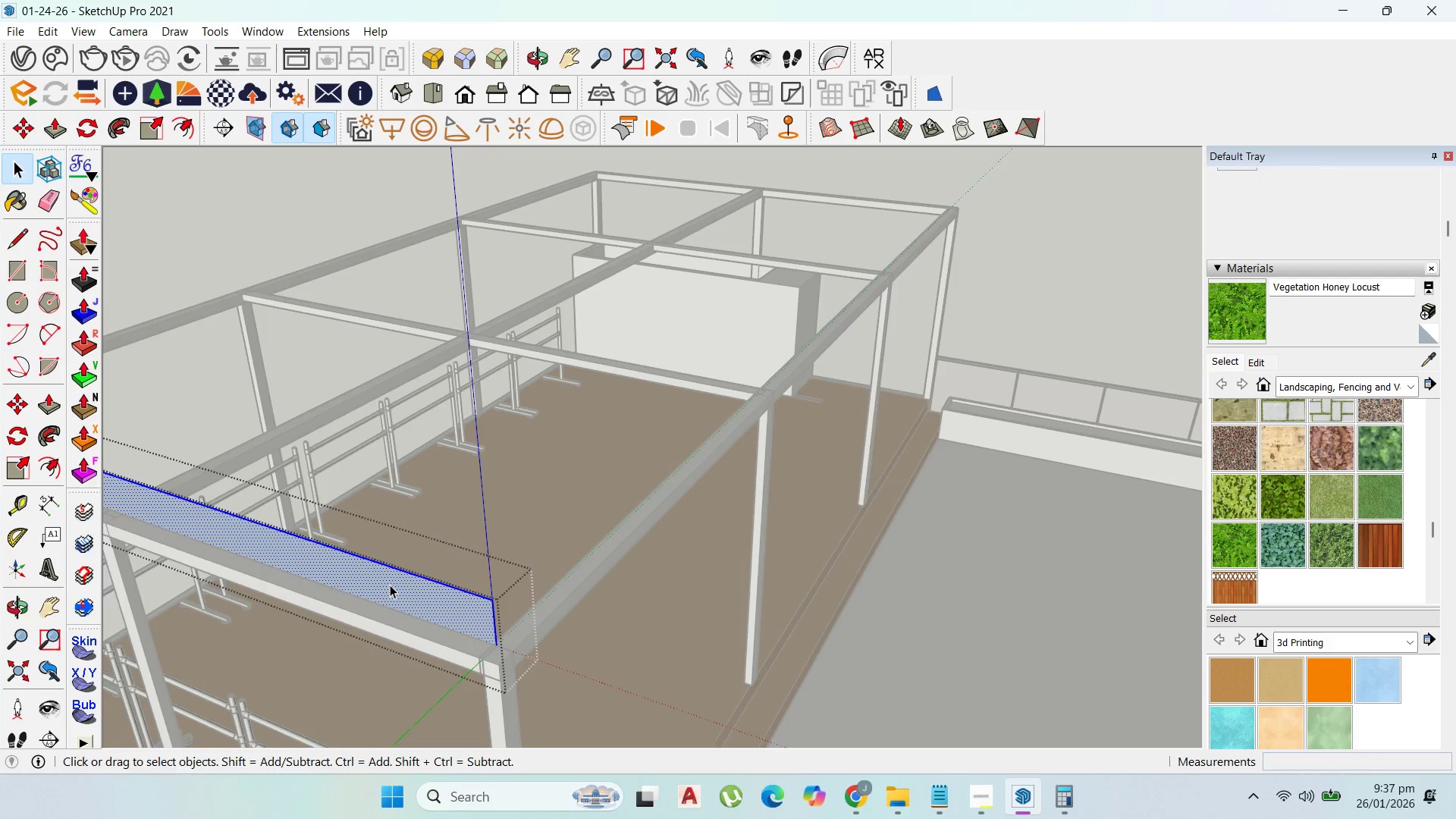 
scroll: coordinate [390, 585], scroll_direction: up, amount: 1.0
 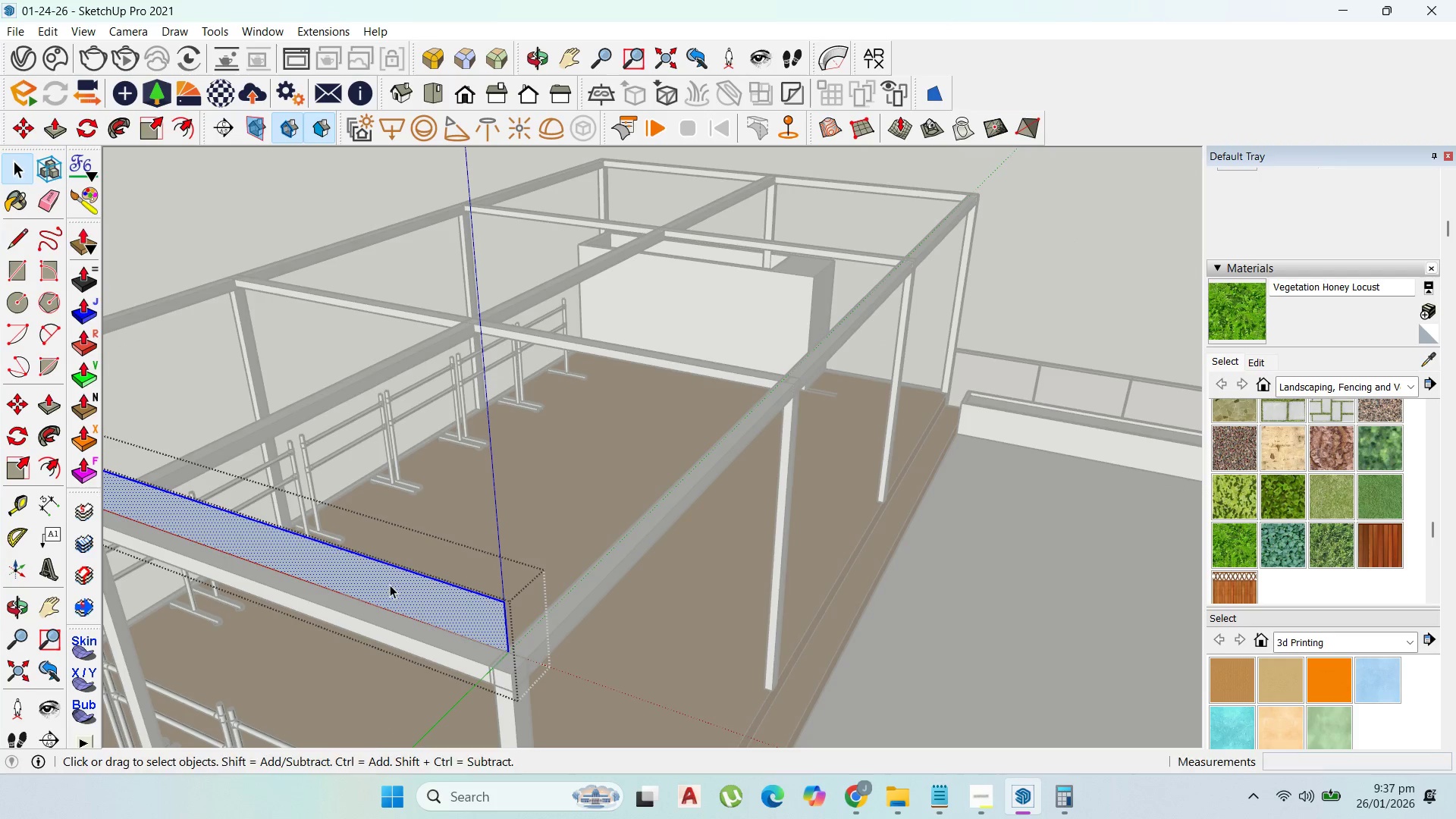 
key(P)
 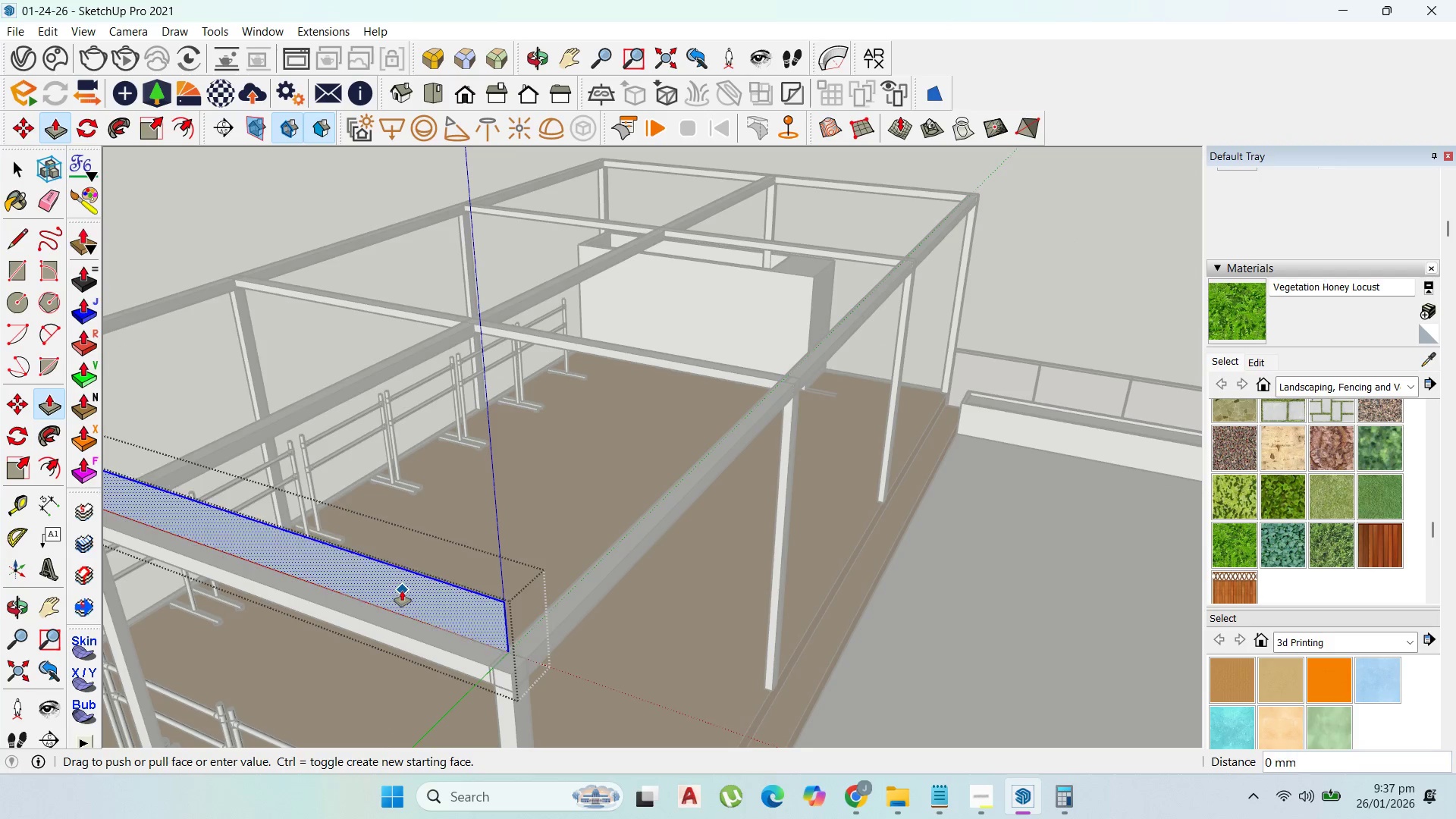 
left_click_drag(start_coordinate=[402, 591], to_coordinate=[424, 592])
 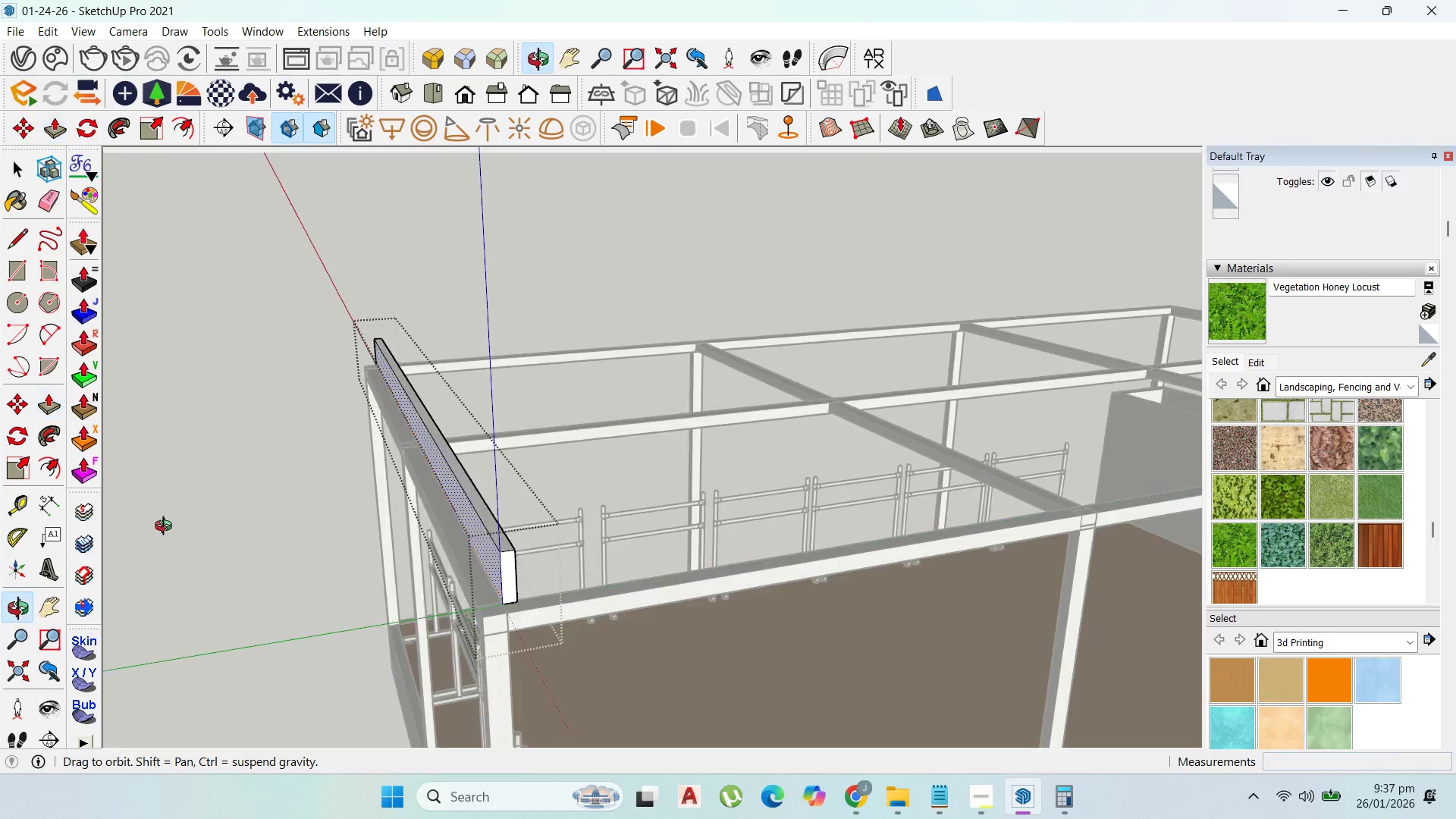 
type(75)
 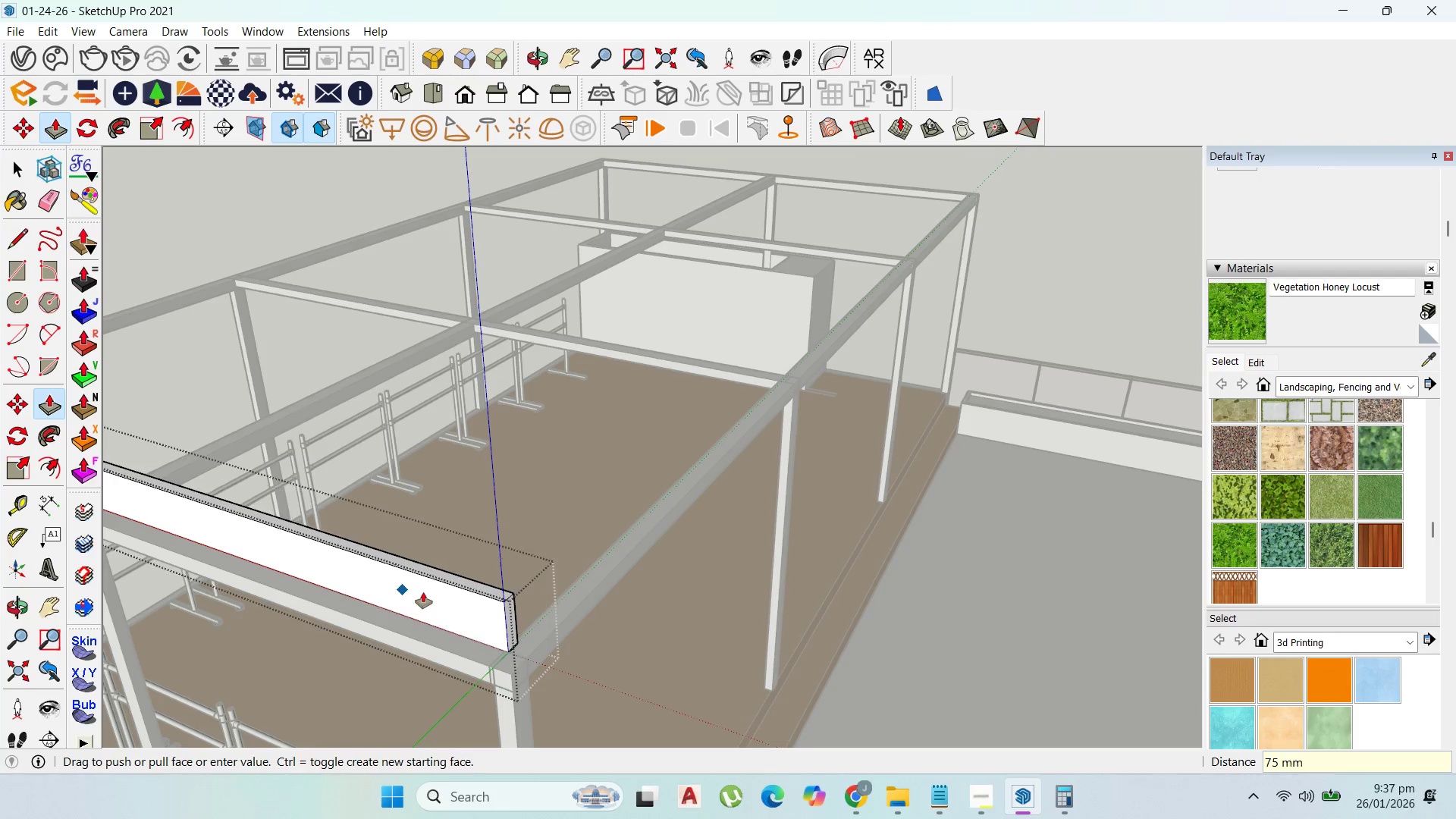 
key(Enter)
 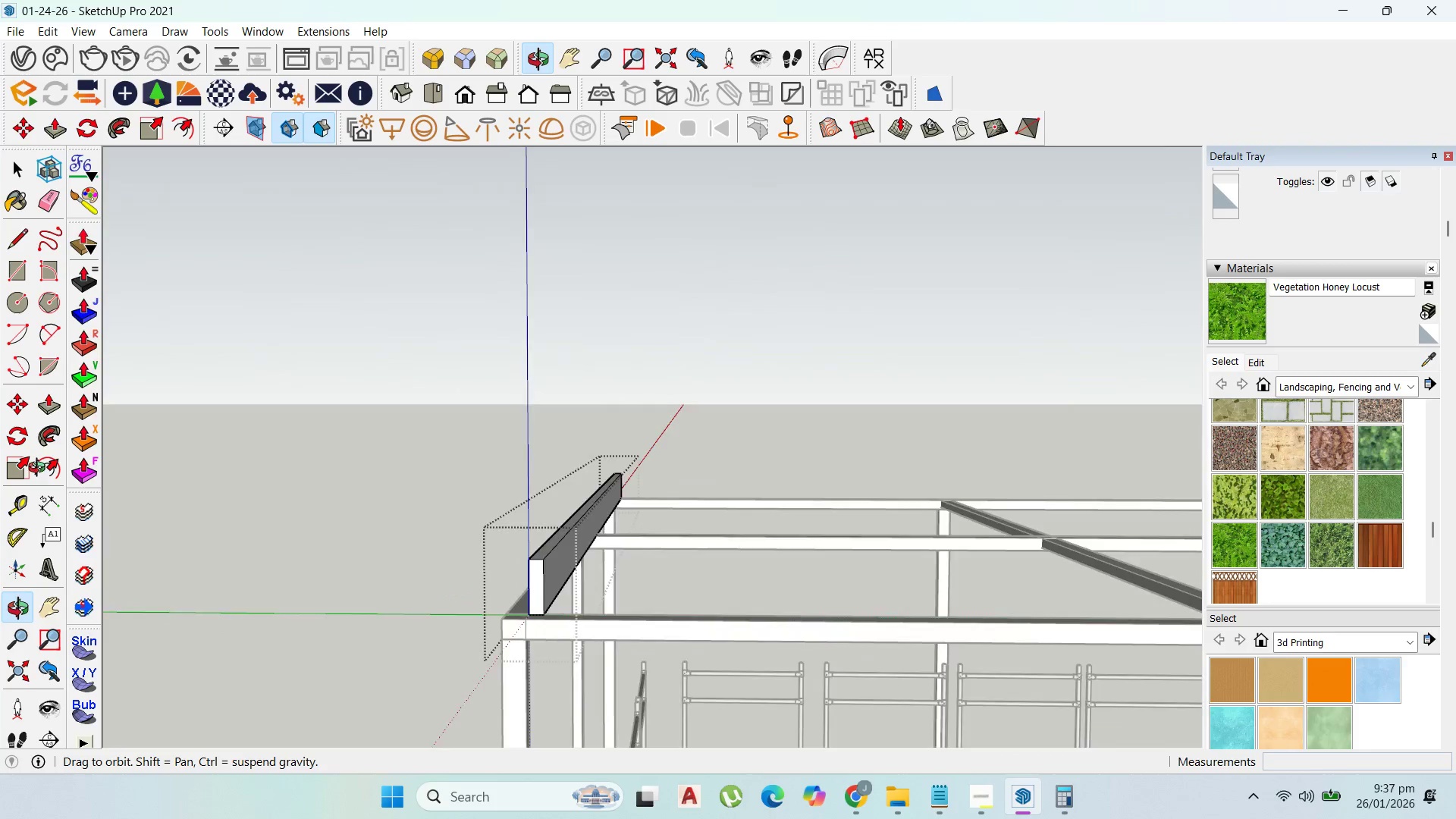 
key(Control+Z)
 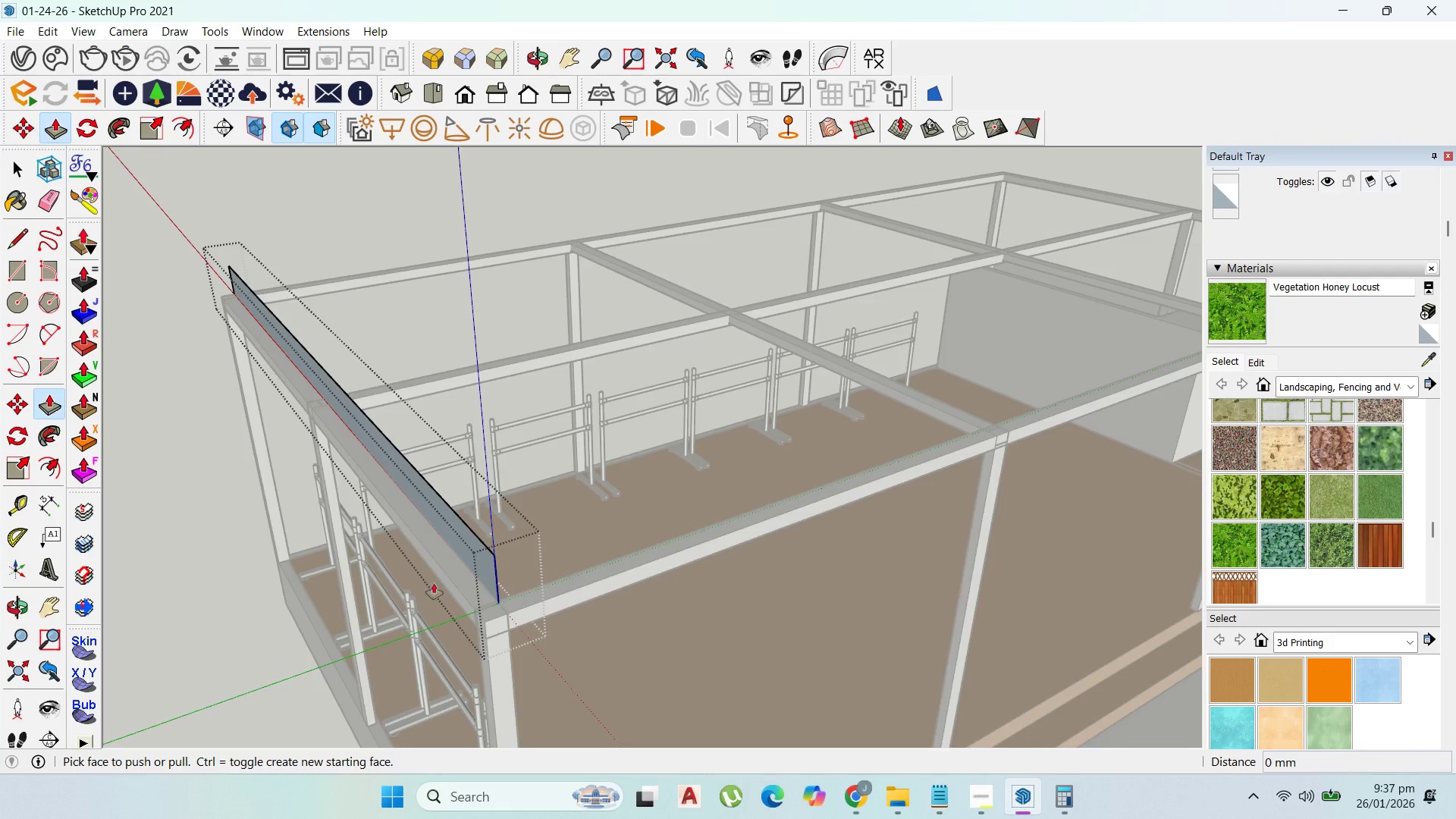 
left_click_drag(start_coordinate=[486, 563], to_coordinate=[526, 563])
 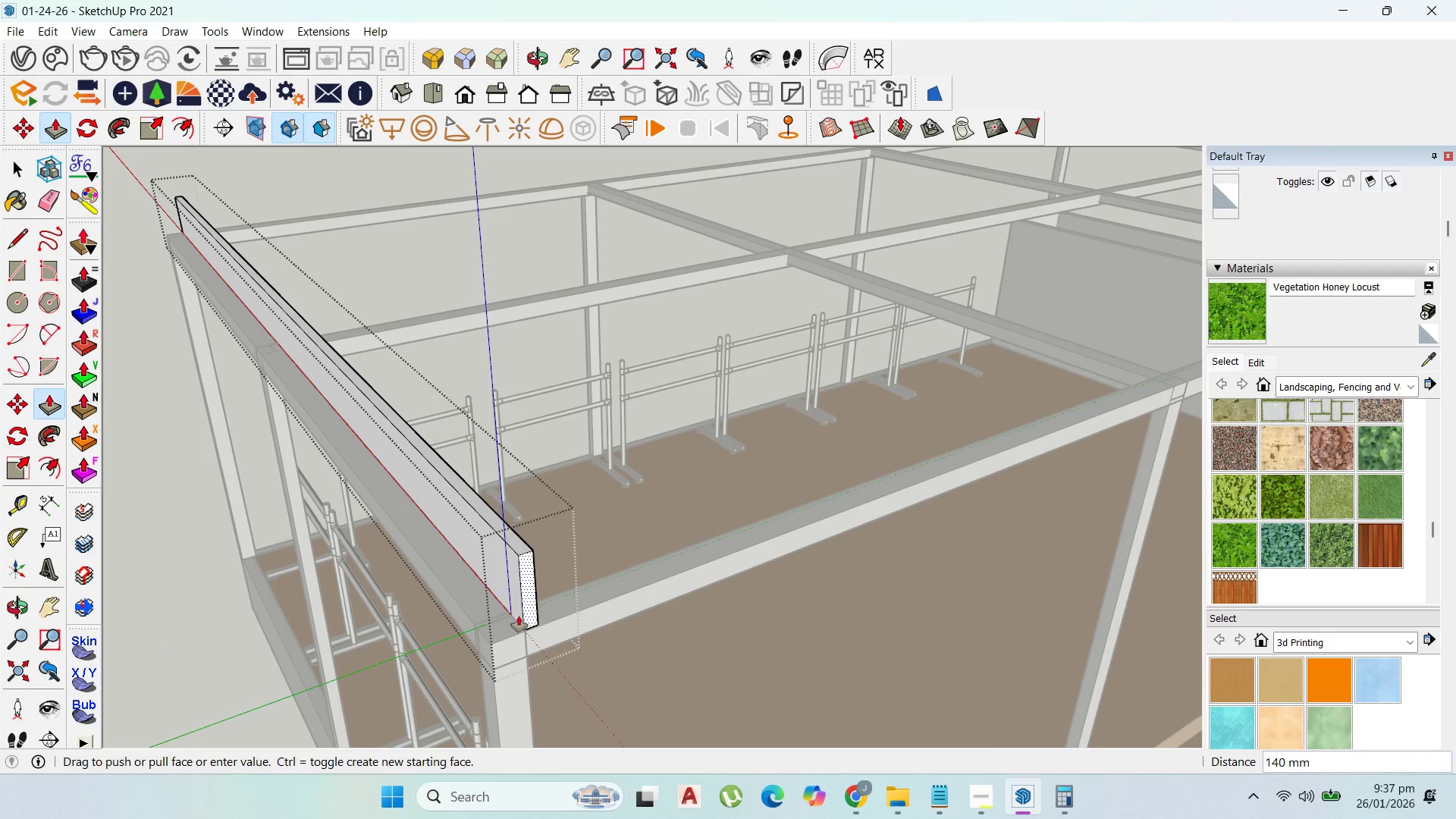 
scroll: coordinate [445, 585], scroll_direction: up, amount: 2.0
 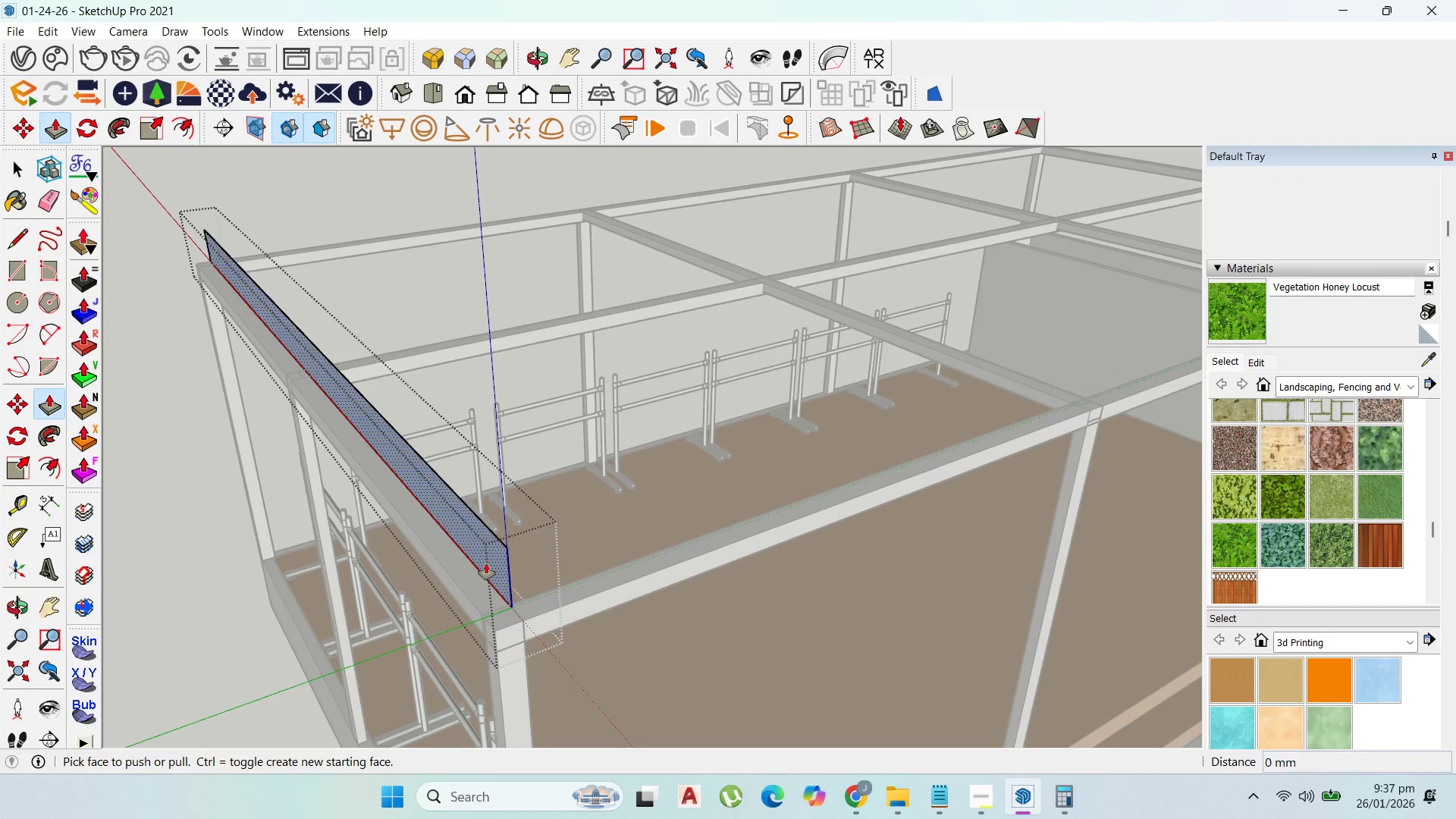 
type(50)
 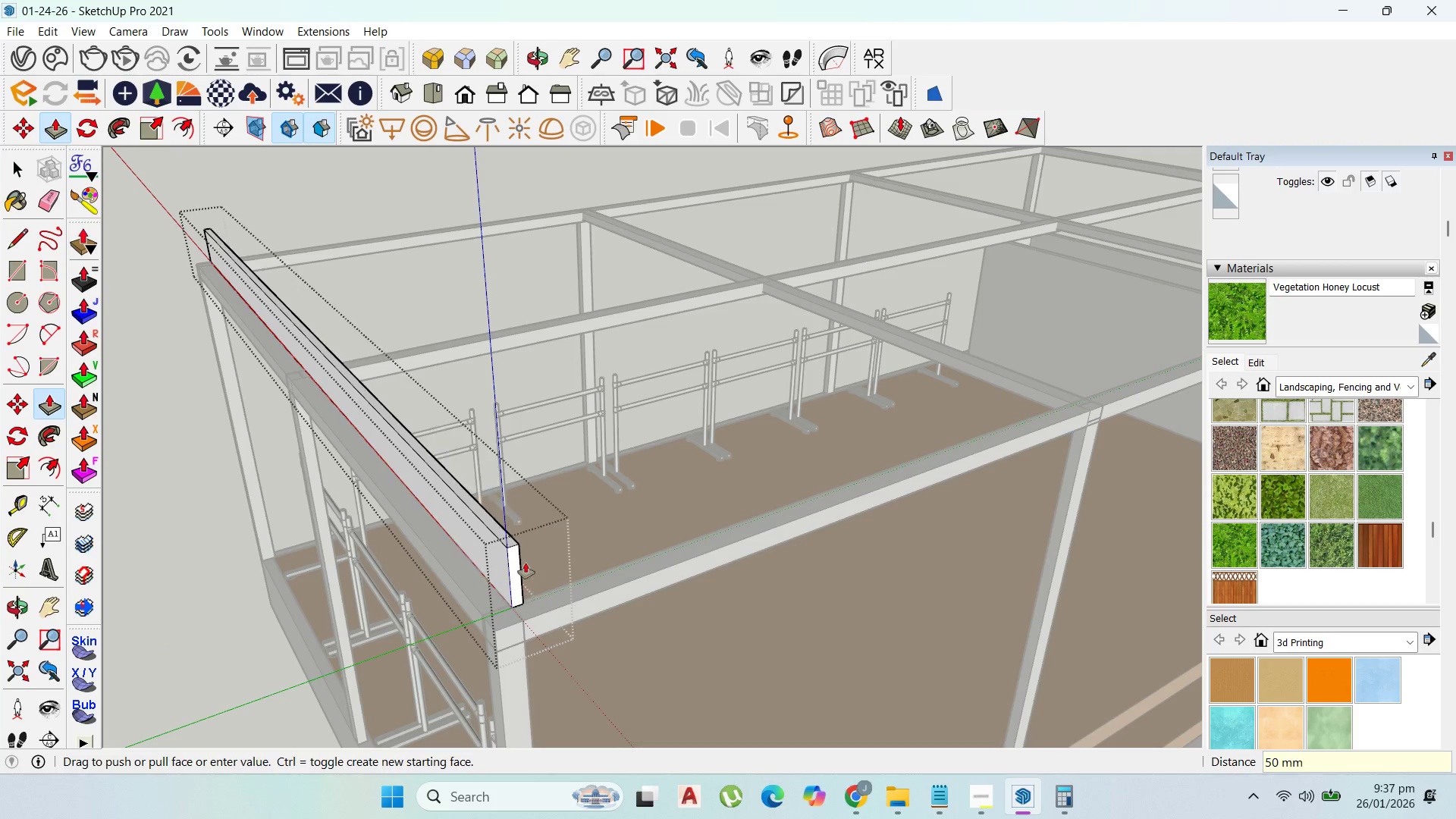 
key(Enter)
 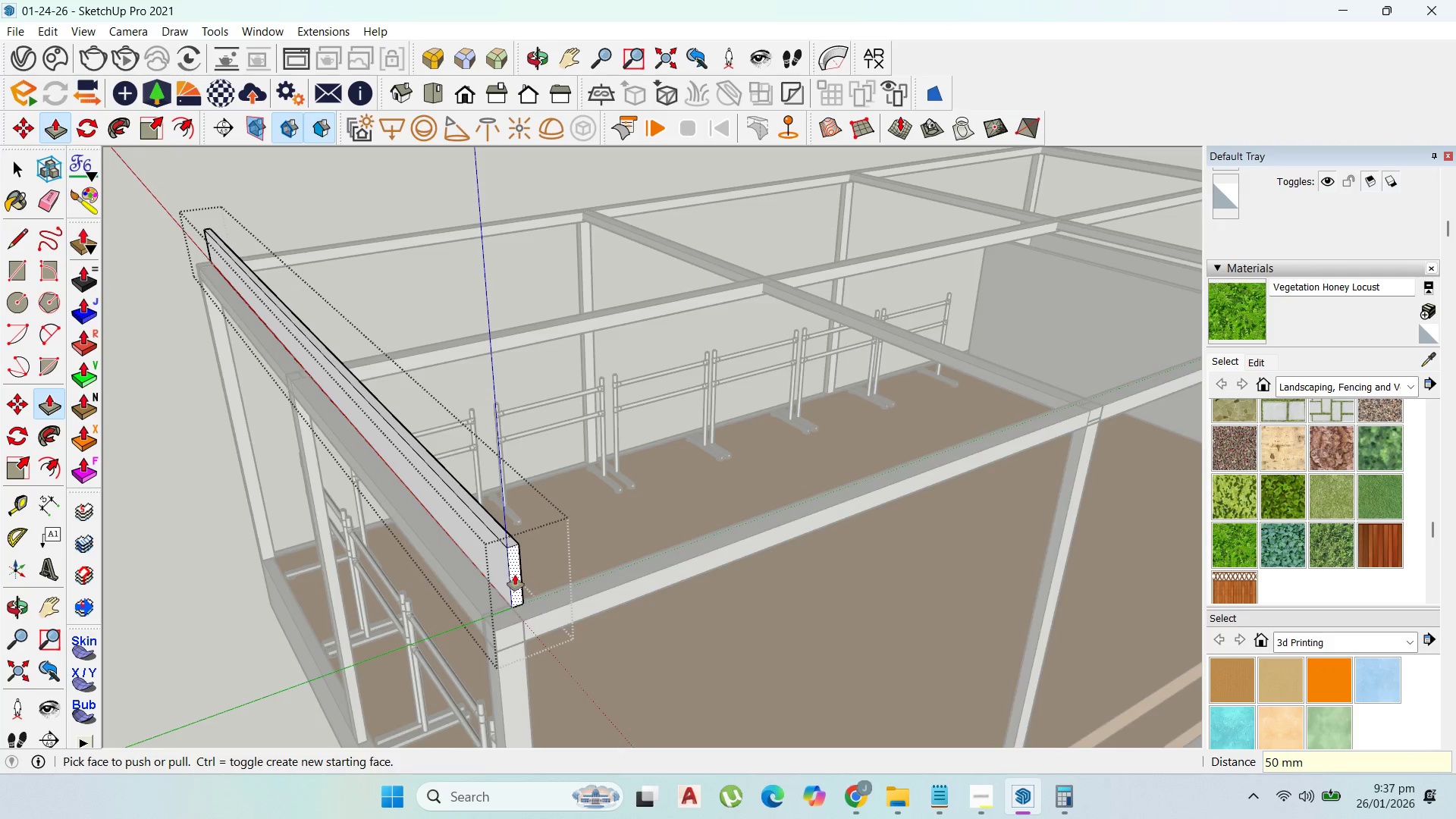 
left_click_drag(start_coordinate=[515, 575], to_coordinate=[522, 651])
 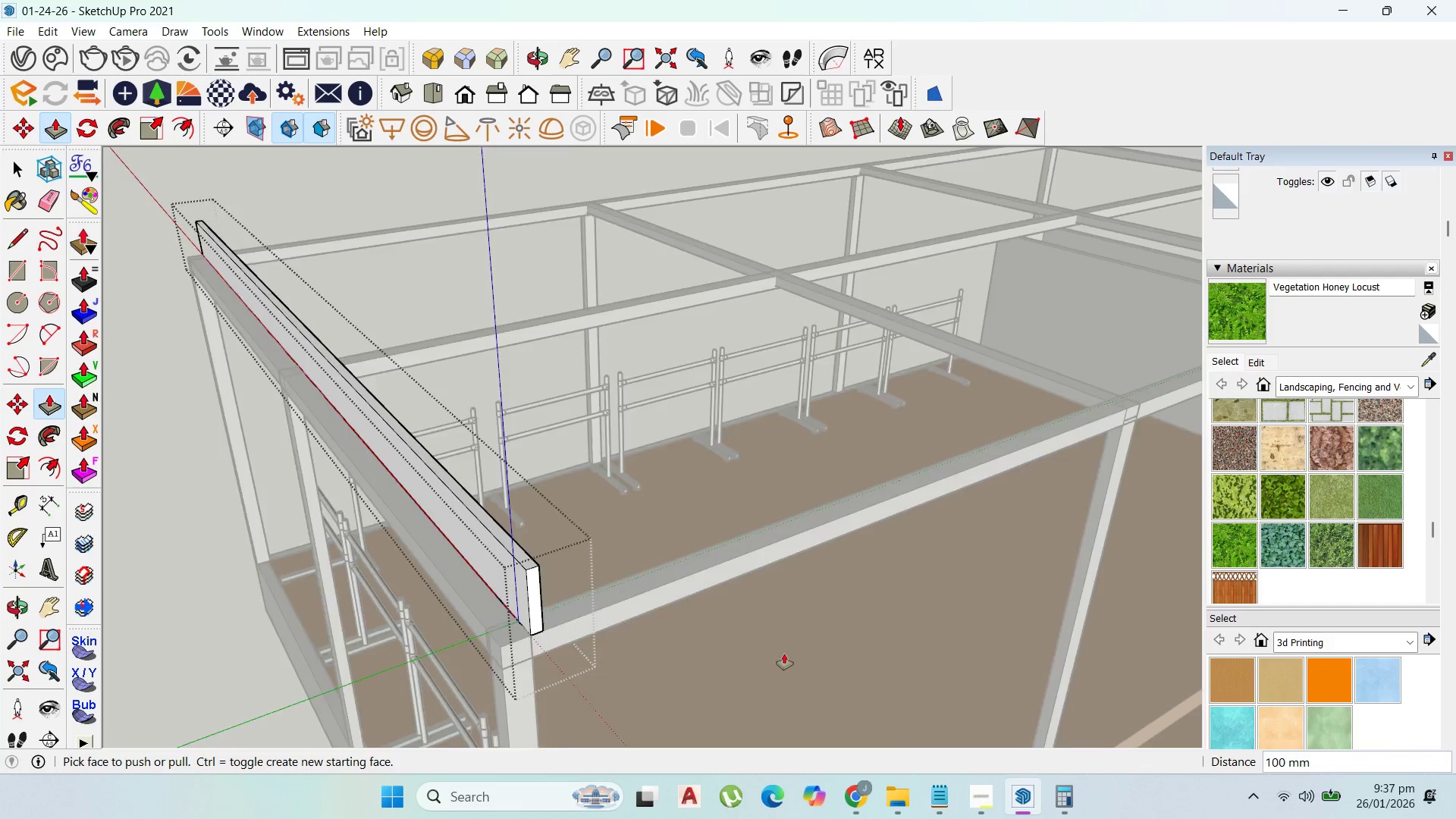 
scroll: coordinate [515, 575], scroll_direction: up, amount: 2.0
 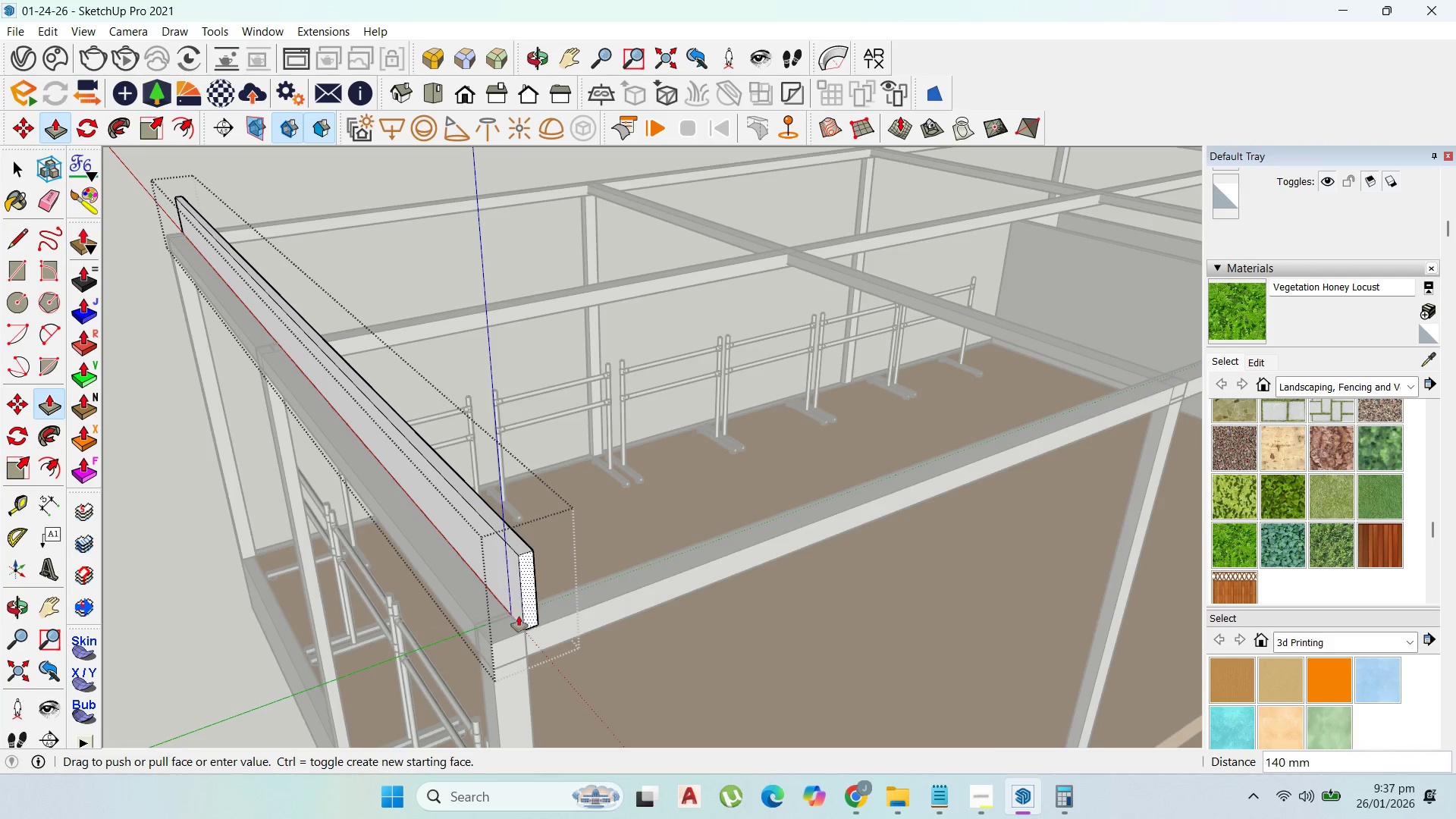 
scroll: coordinate [748, 654], scroll_direction: down, amount: 4.0
 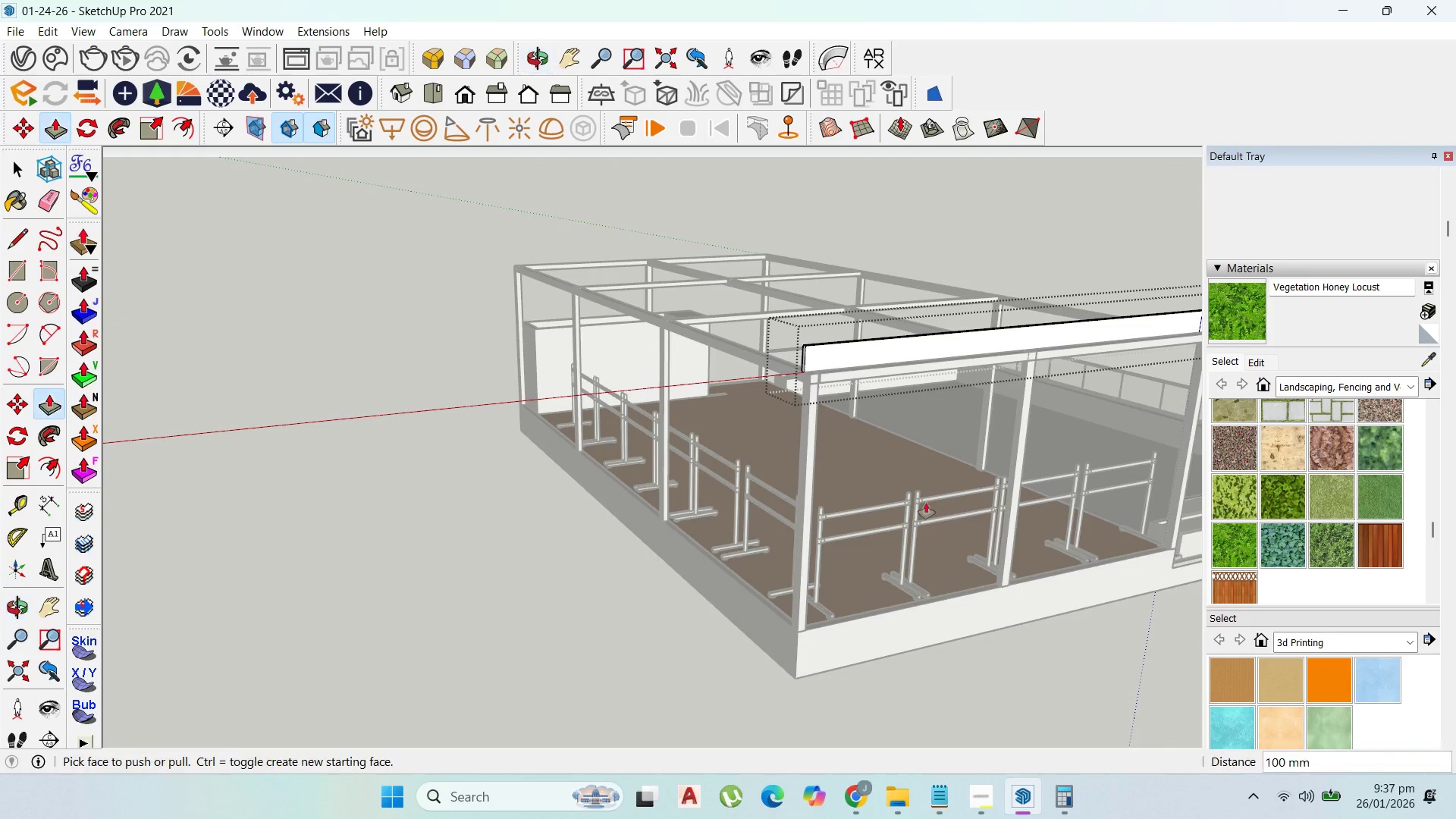 
scroll: coordinate [803, 366], scroll_direction: up, amount: 9.0
 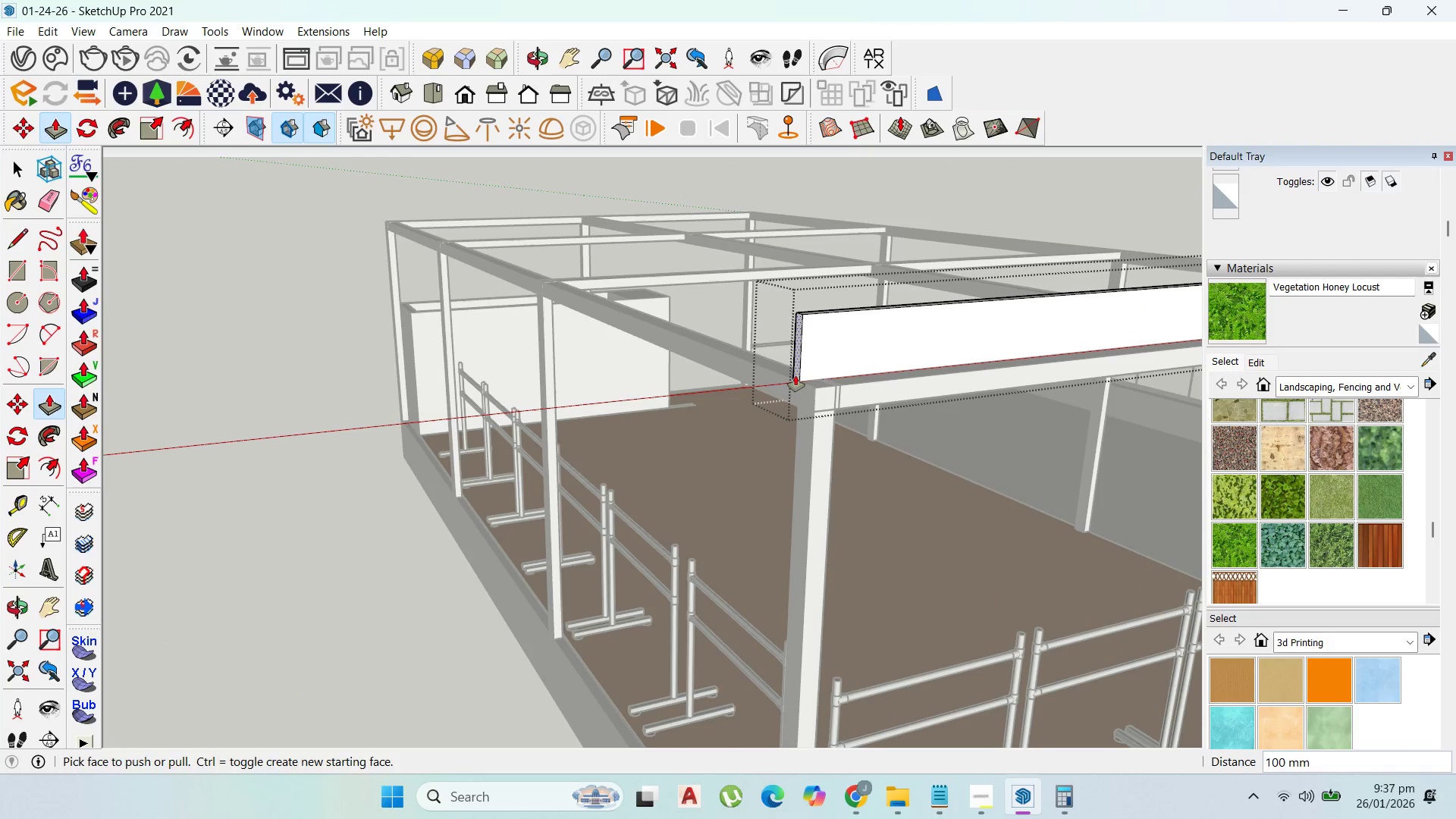 
left_click([795, 375])
 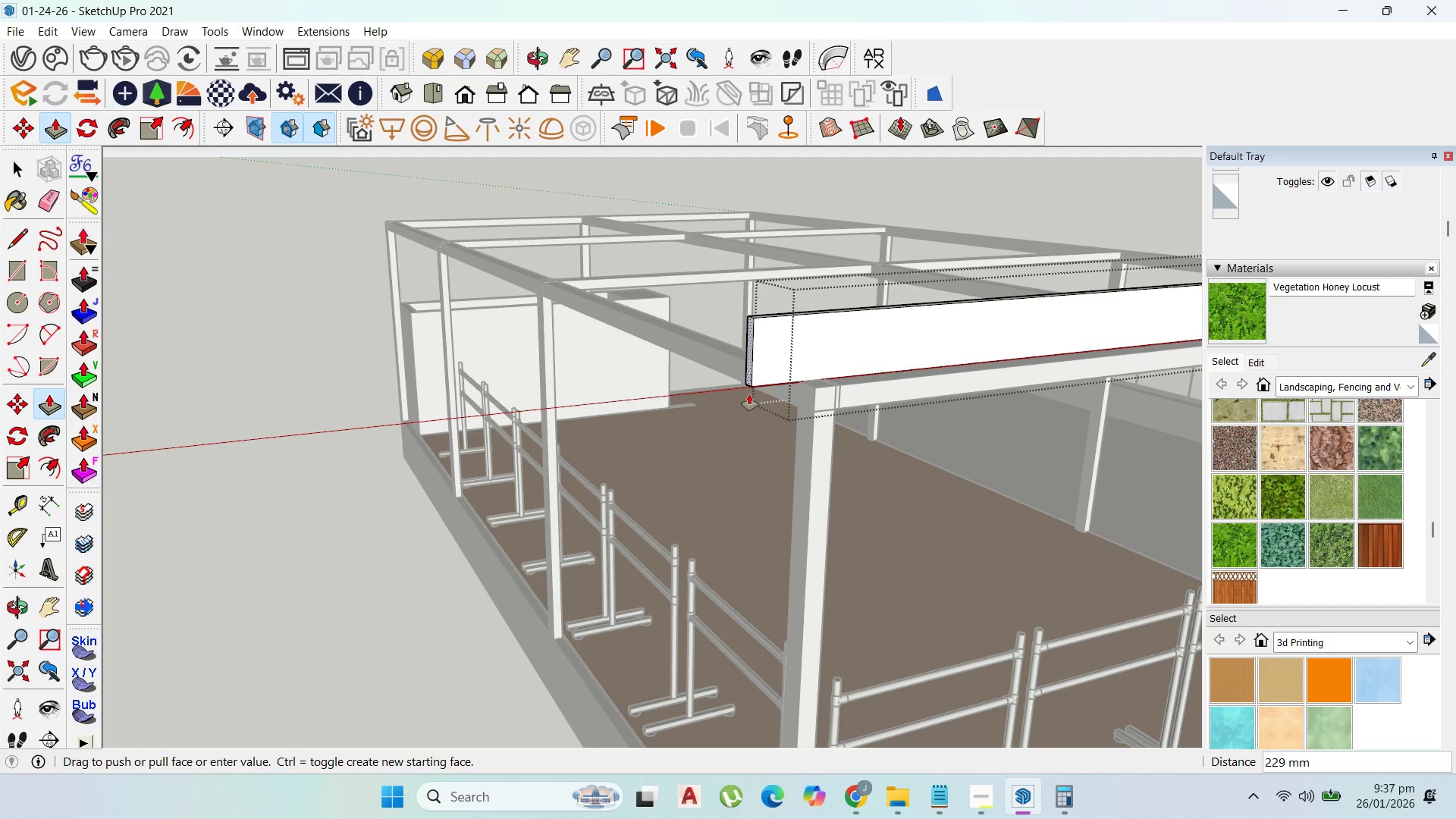 
wait(5.16)
 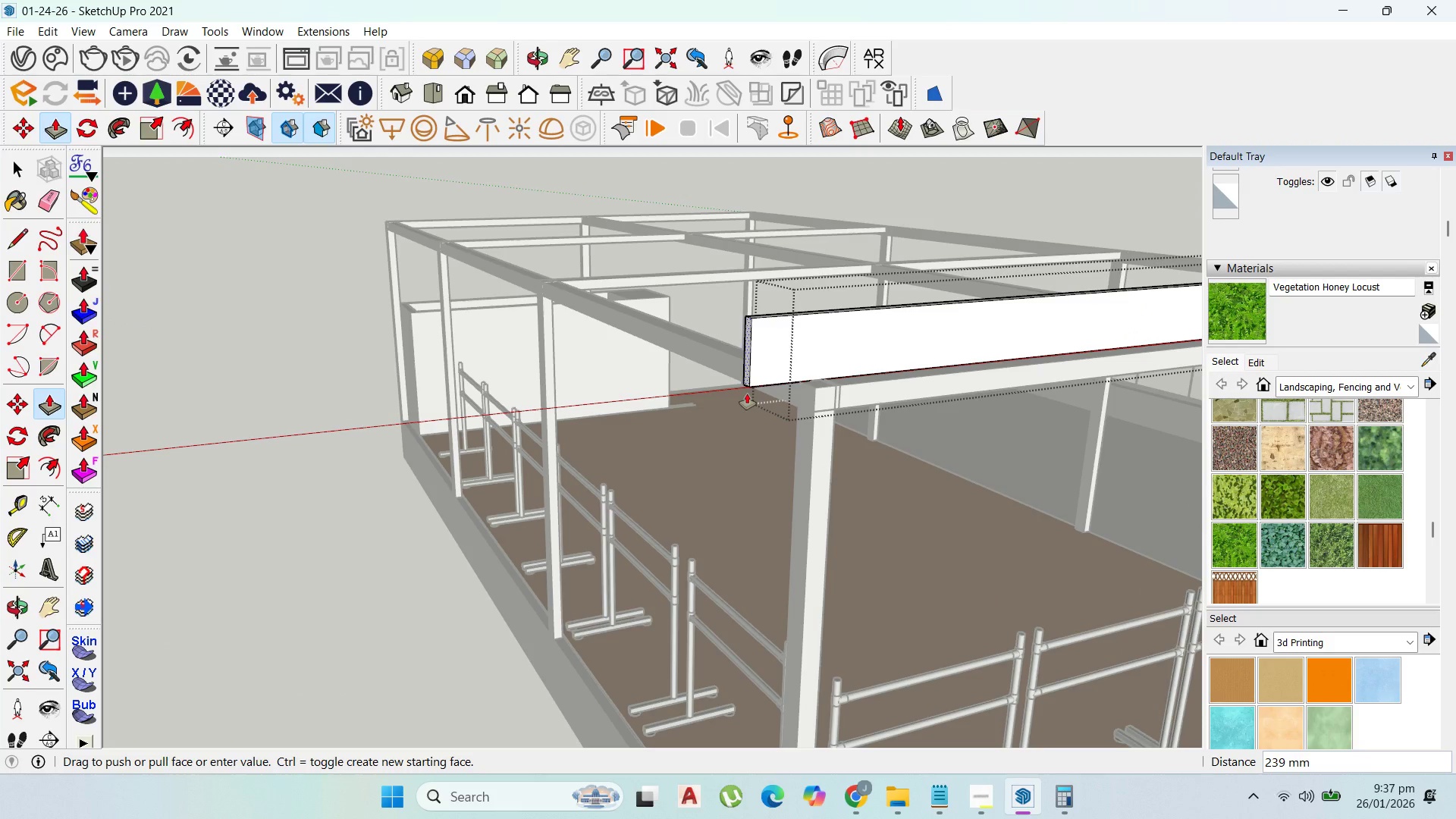 
type(300)
 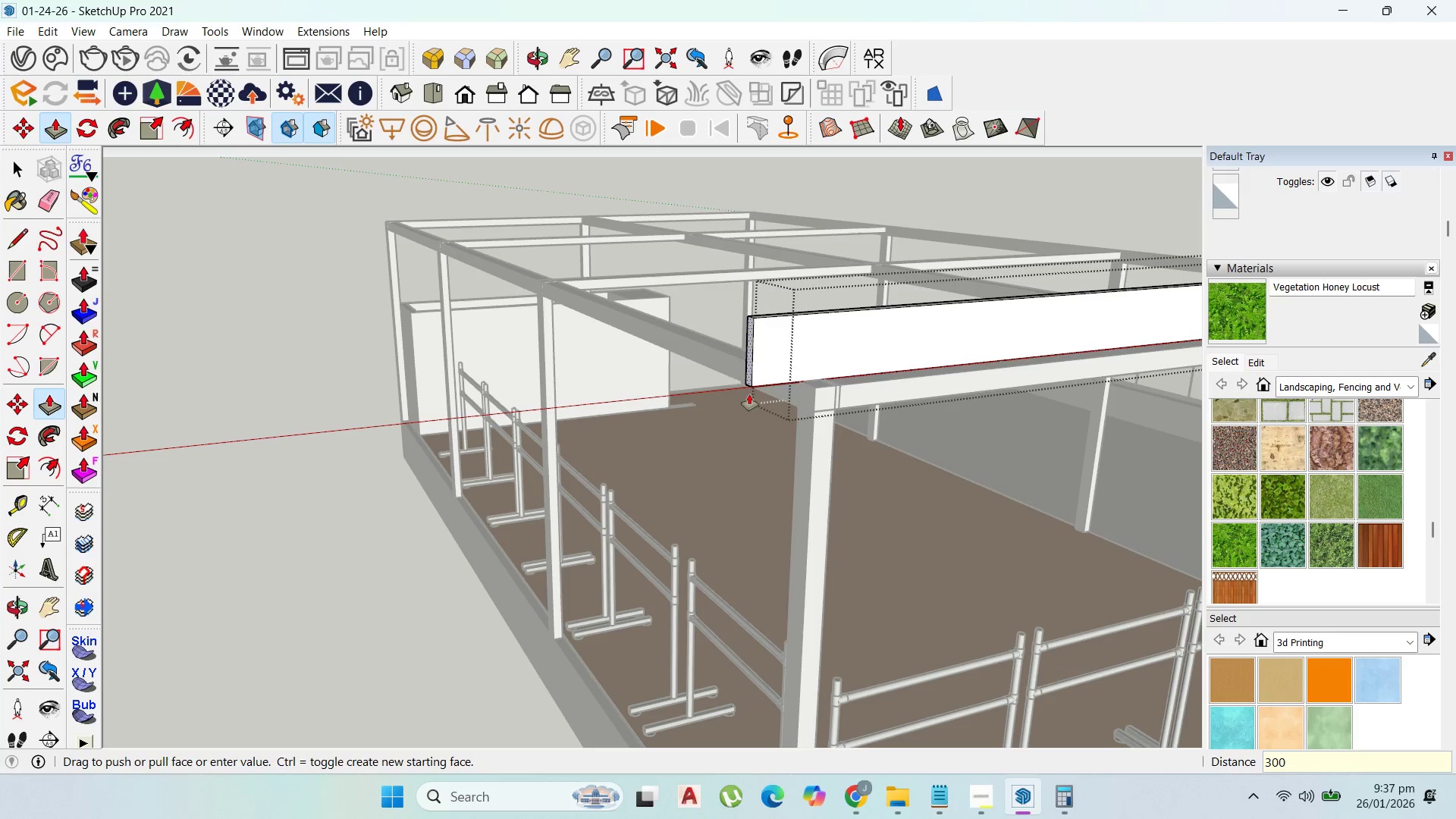 
key(Enter)
 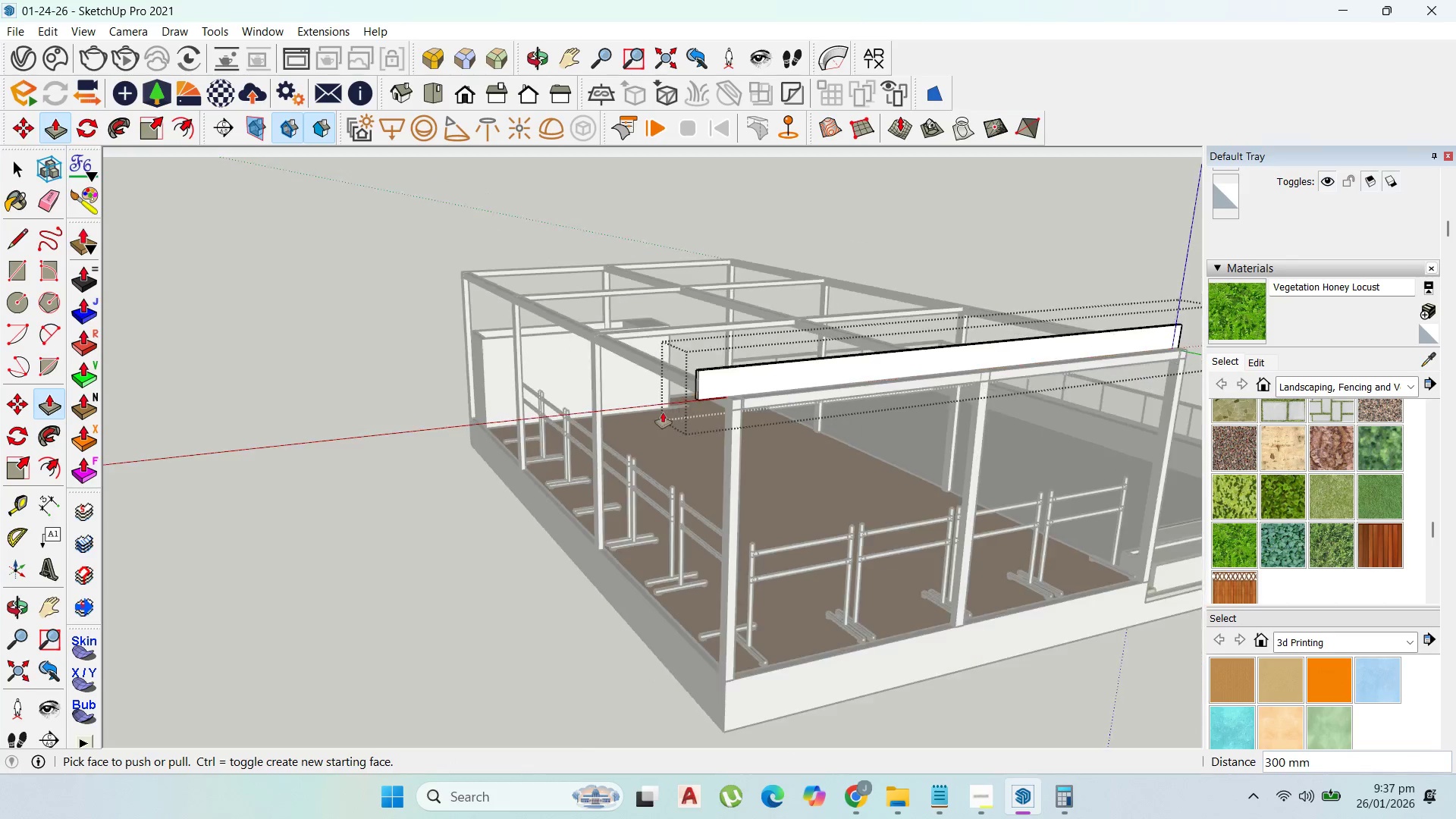 
scroll: coordinate [843, 441], scroll_direction: down, amount: 4.0
 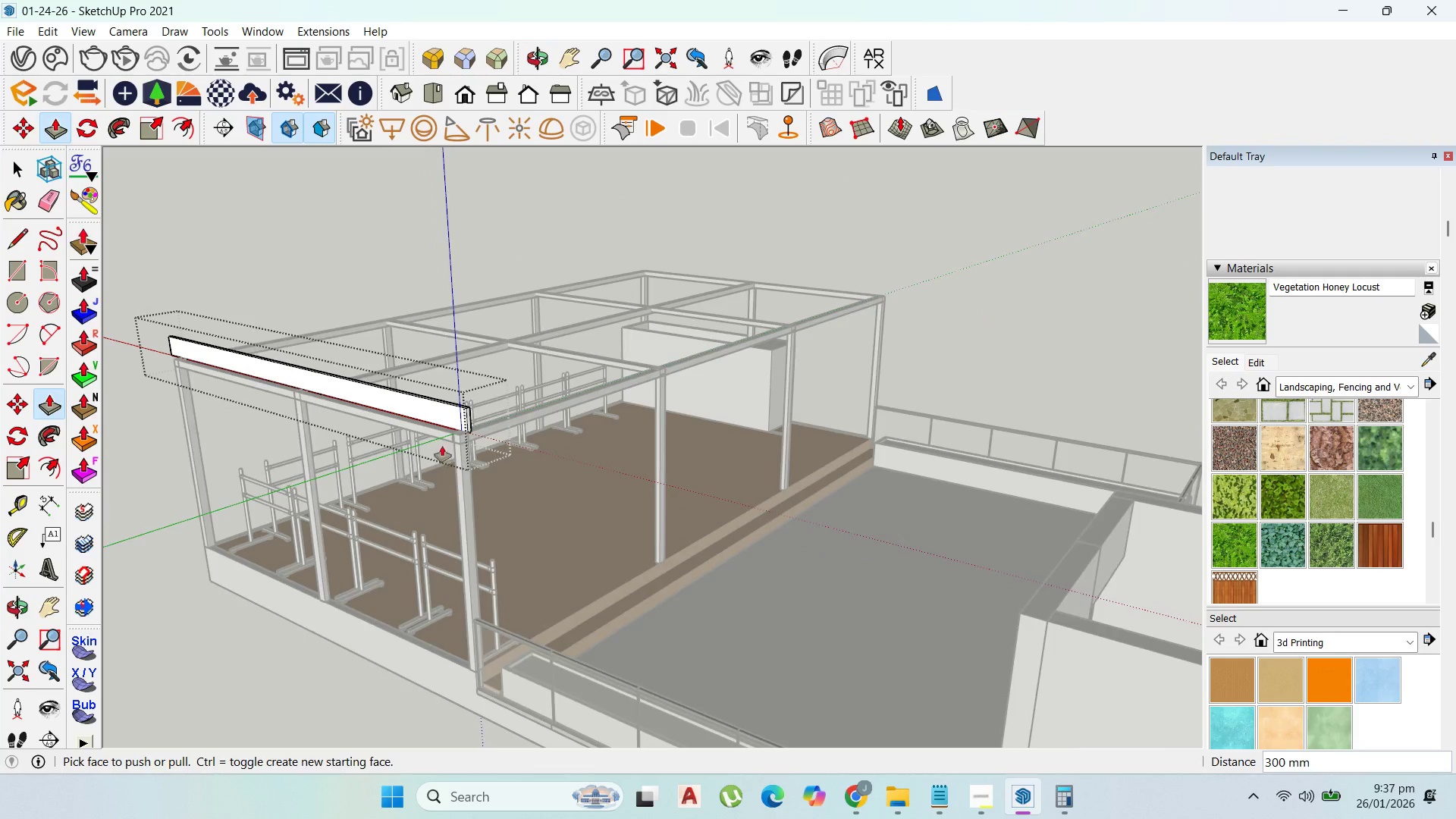 
scroll: coordinate [467, 423], scroll_direction: up, amount: 6.0
 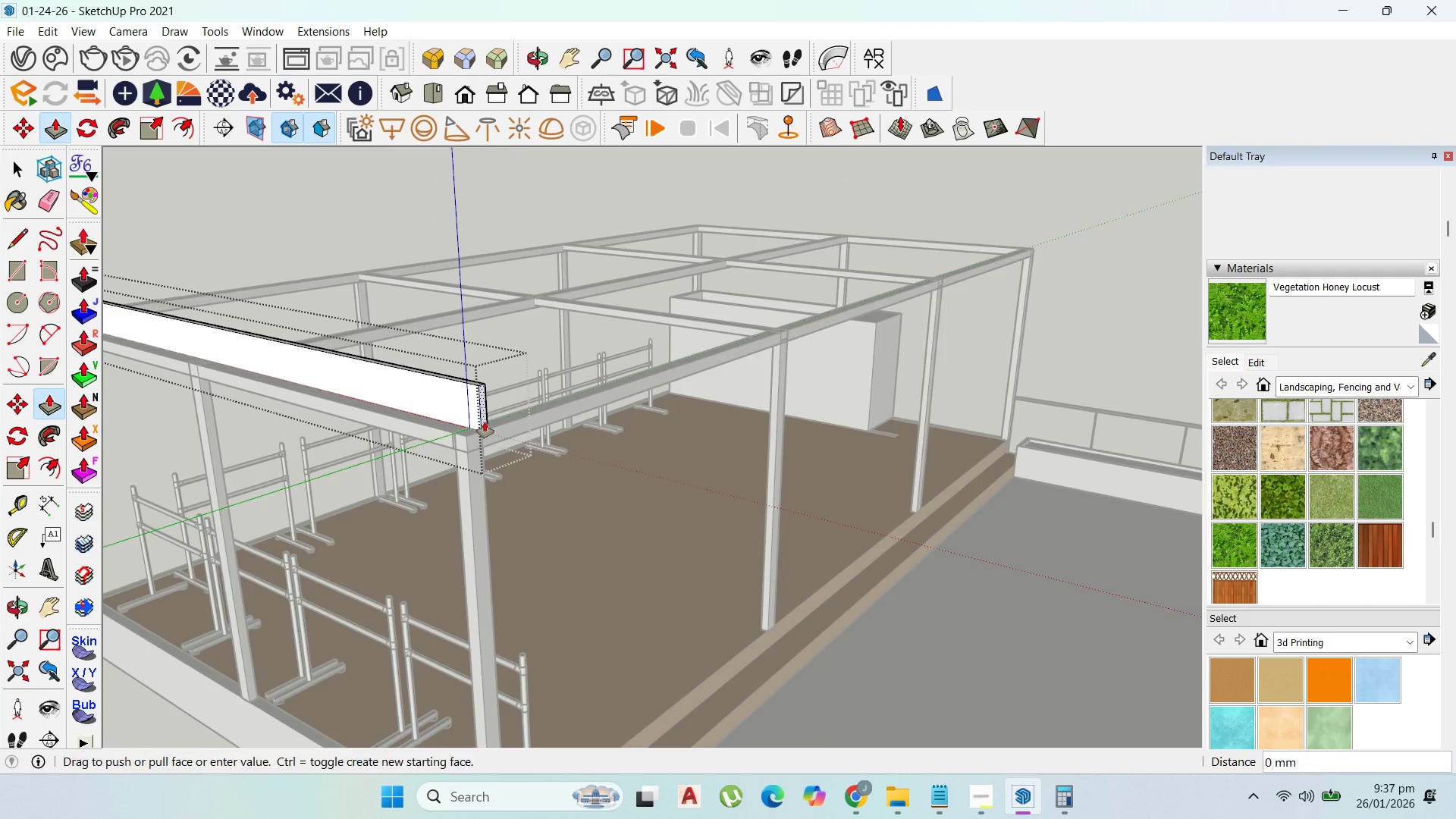 
left_click_drag(start_coordinate=[485, 422], to_coordinate=[570, 450])
 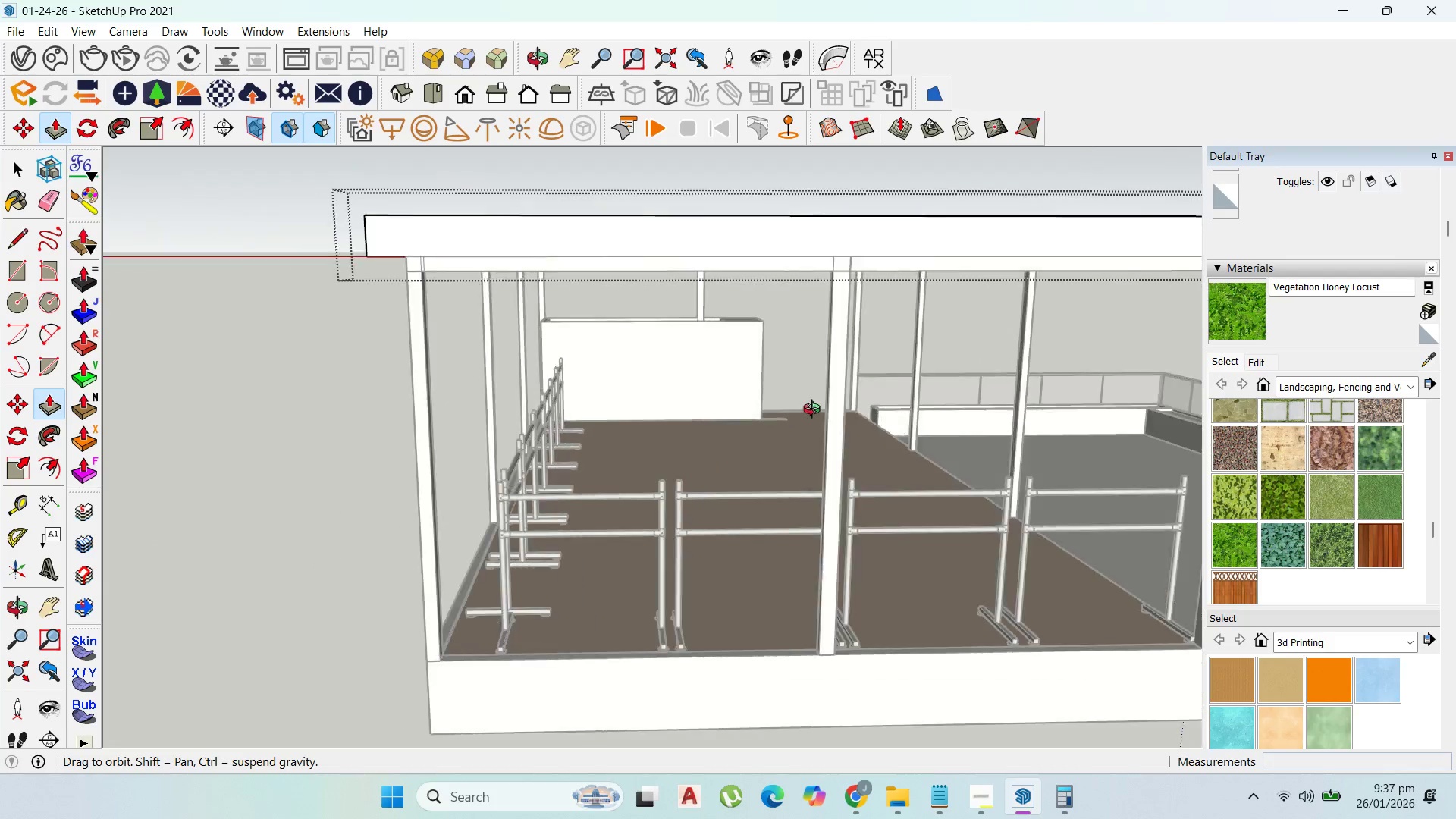 
type(300)
 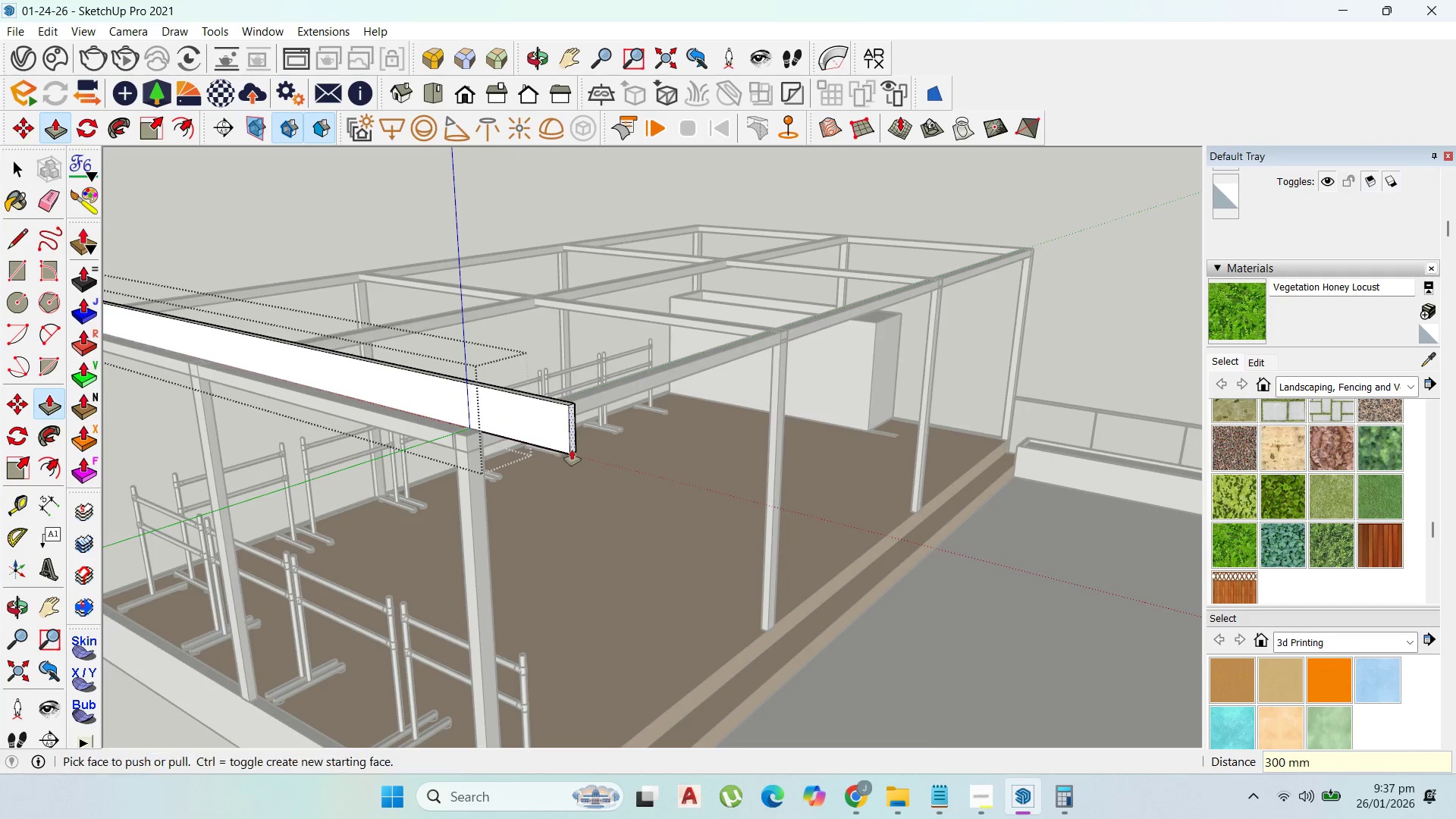 
key(Enter)
 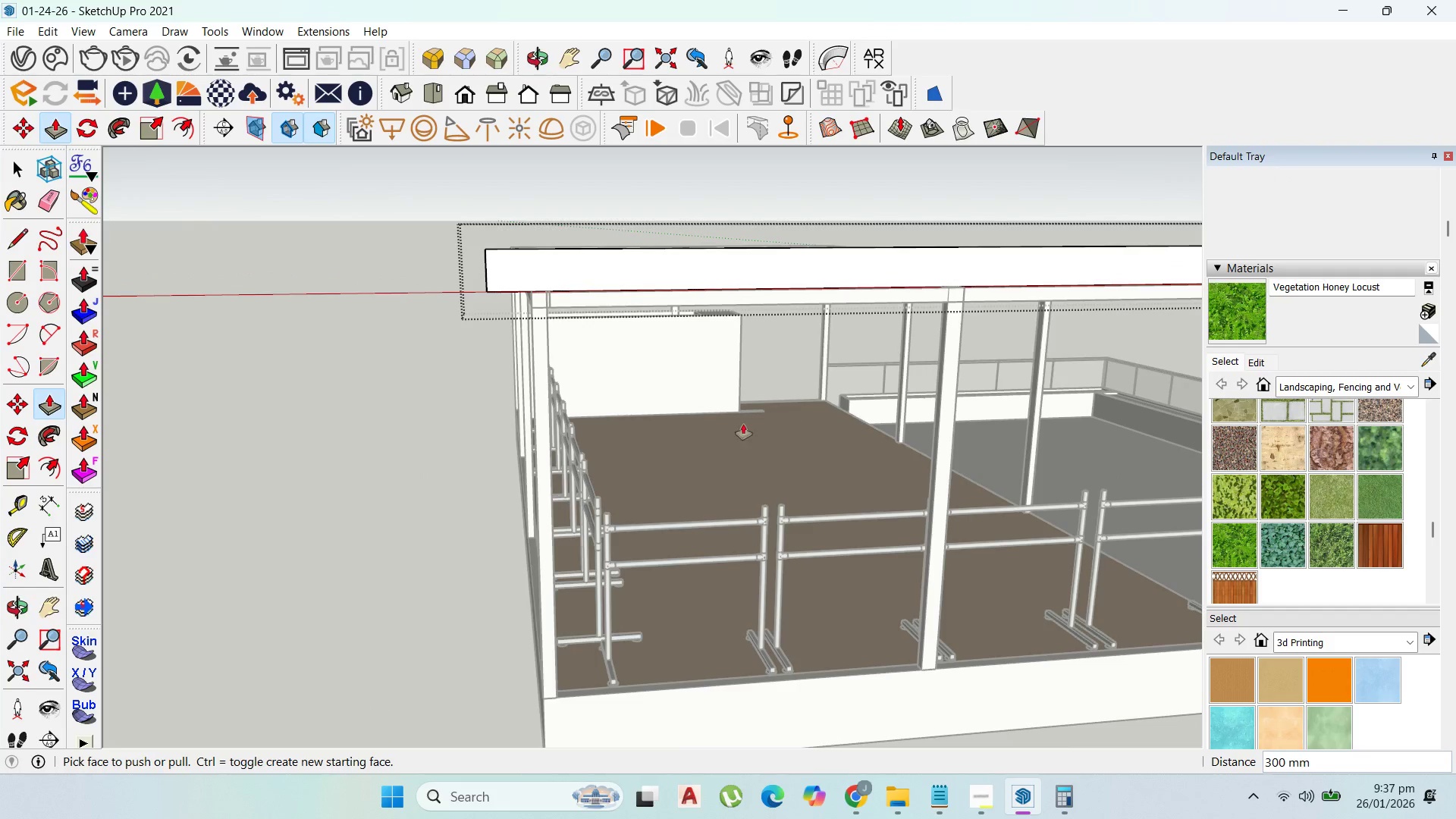 
scroll: coordinate [463, 273], scroll_direction: up, amount: 2.0
 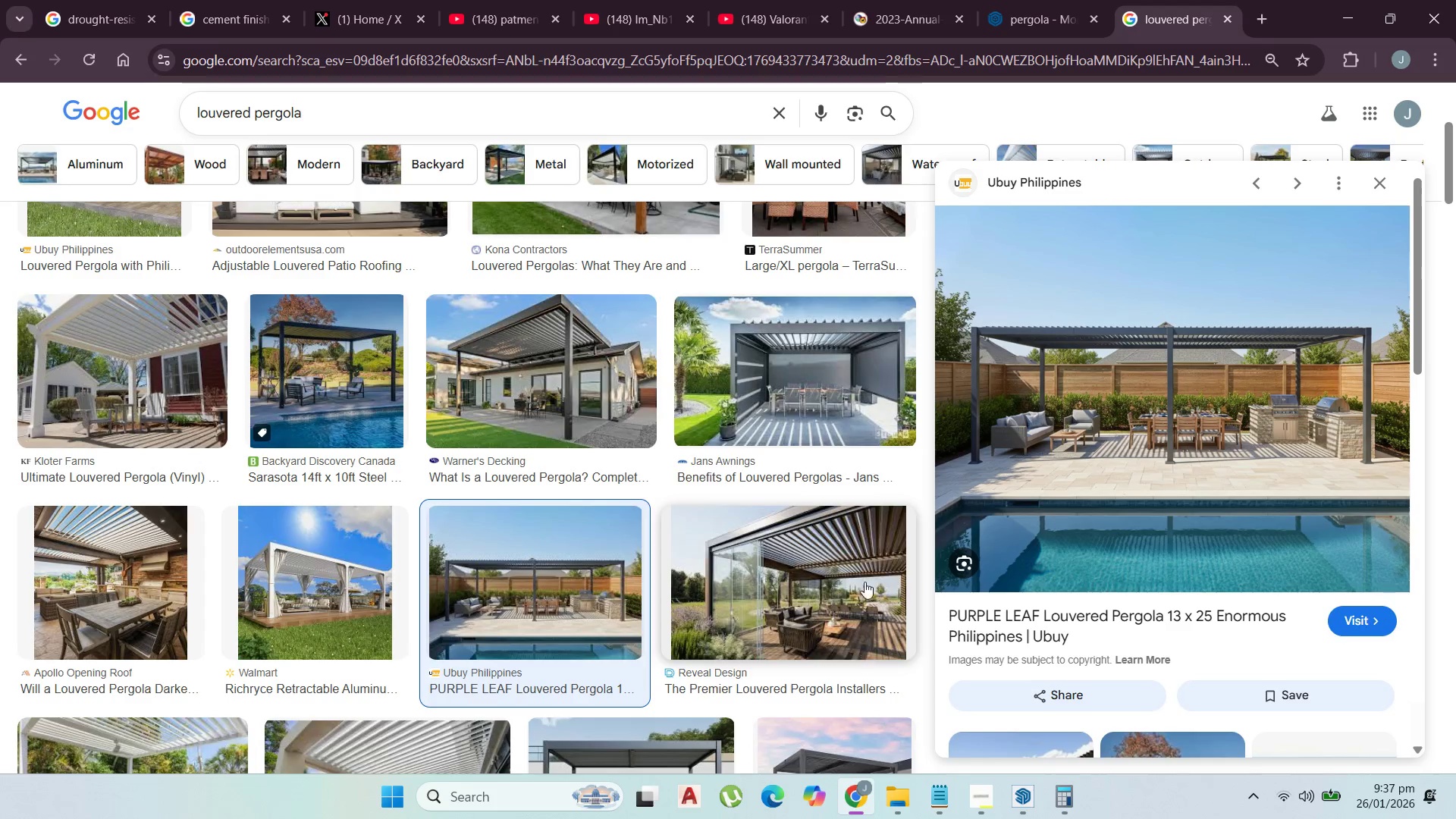 
left_click([1335, 24])
 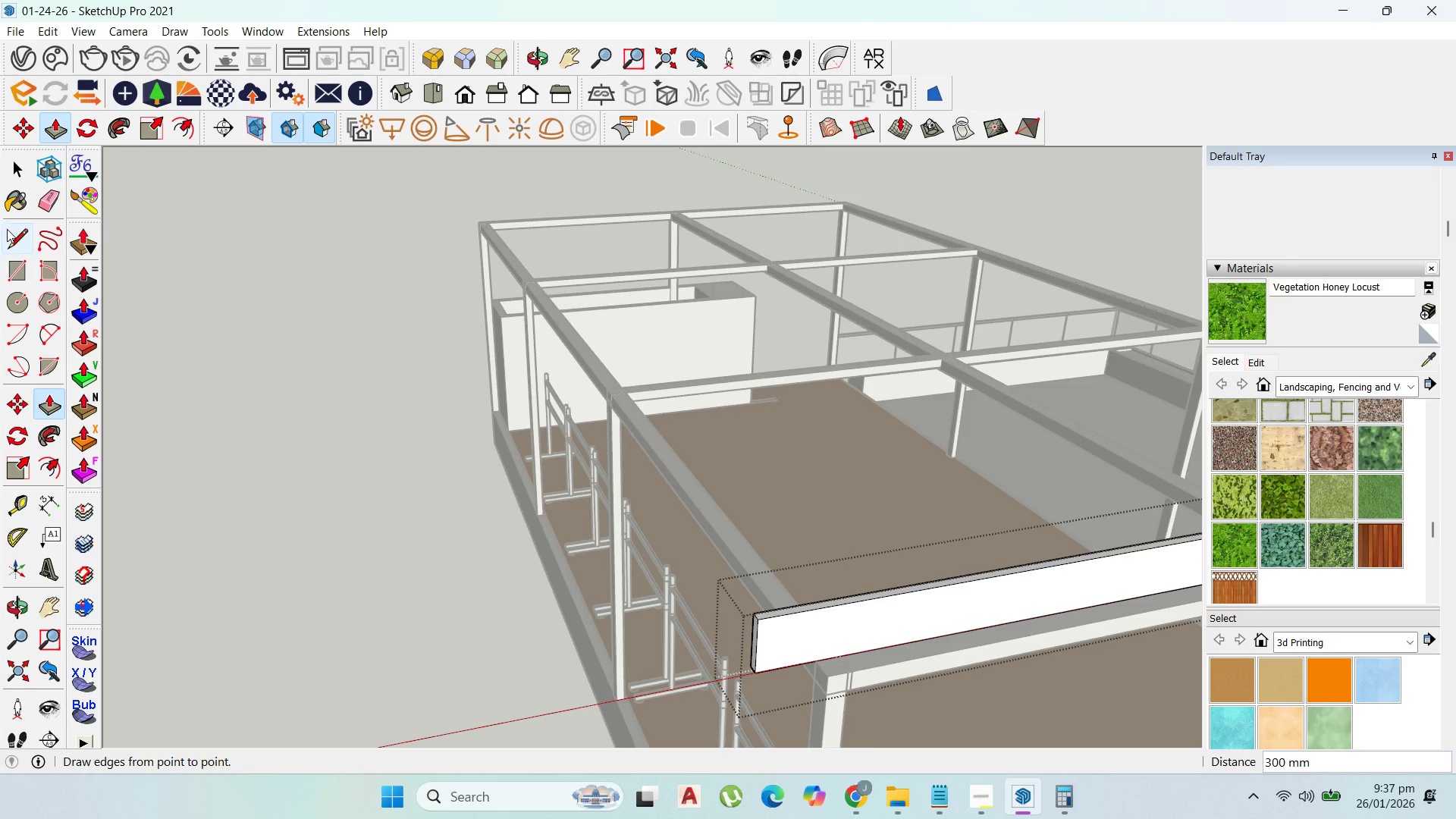 
left_click([11, 231])
 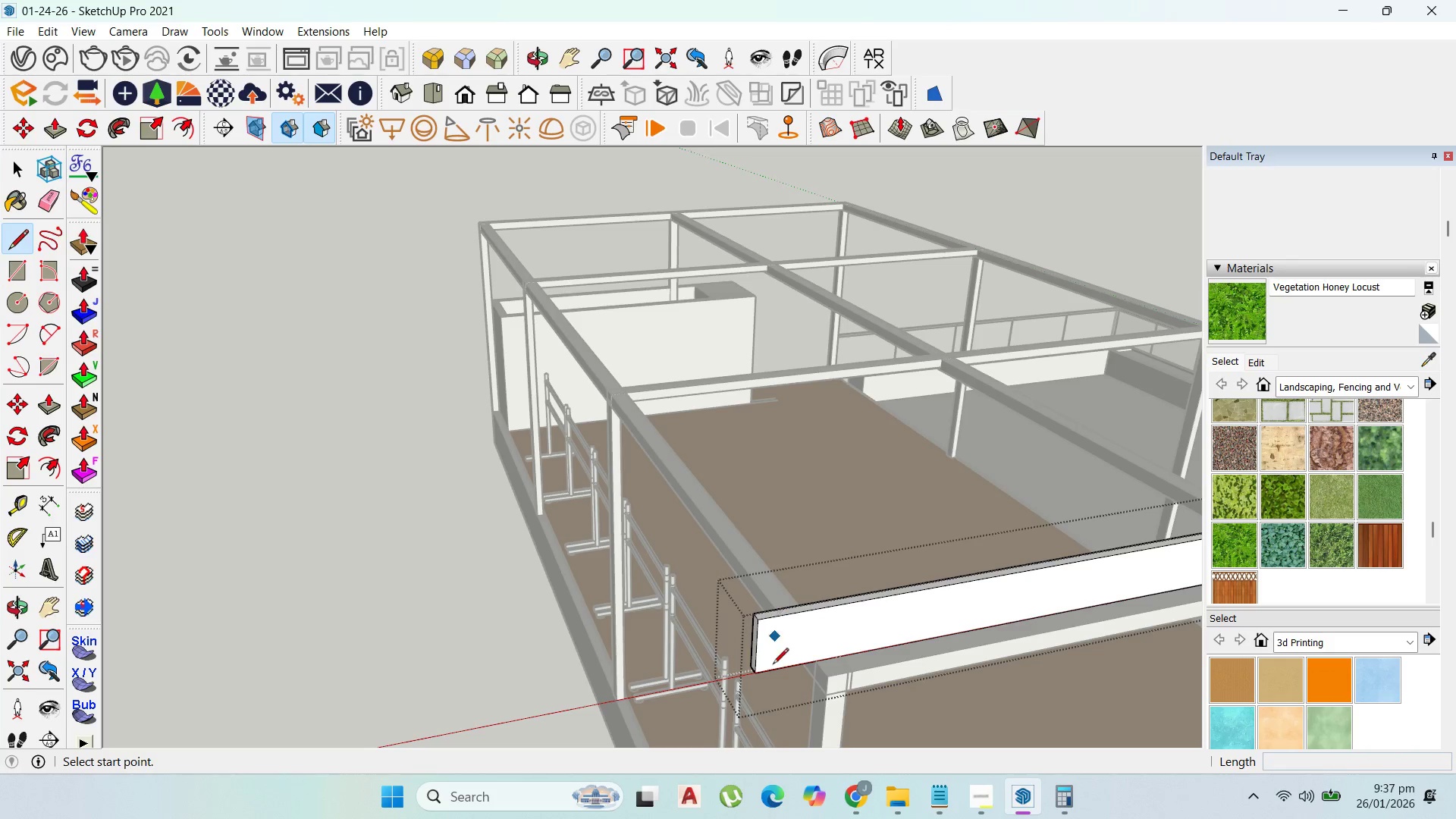 
scroll: coordinate [775, 666], scroll_direction: up, amount: 5.0
 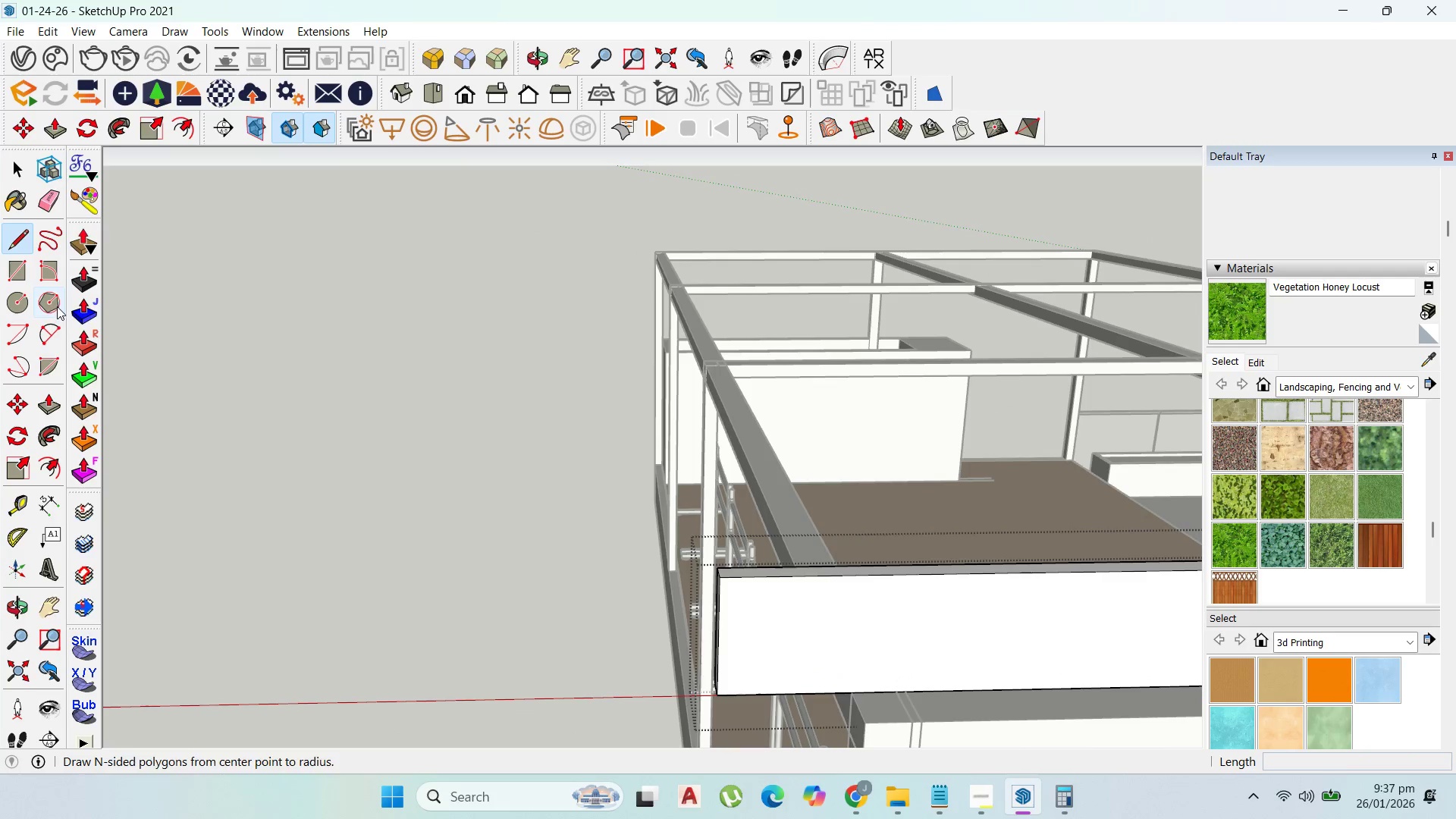 
left_click_drag(start_coordinate=[49, 333], to_coordinate=[53, 333])
 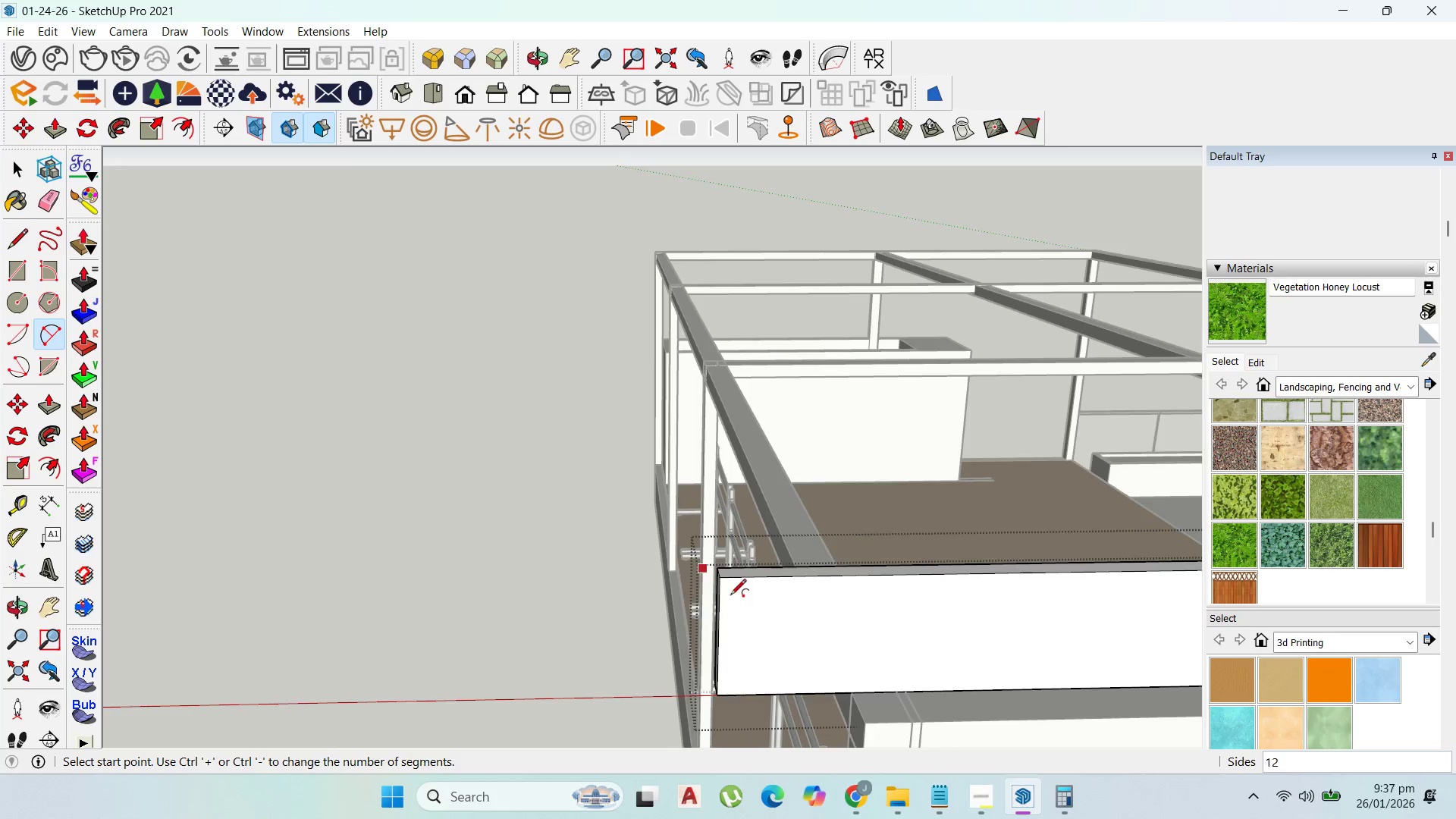 
scroll: coordinate [755, 610], scroll_direction: up, amount: 2.0
 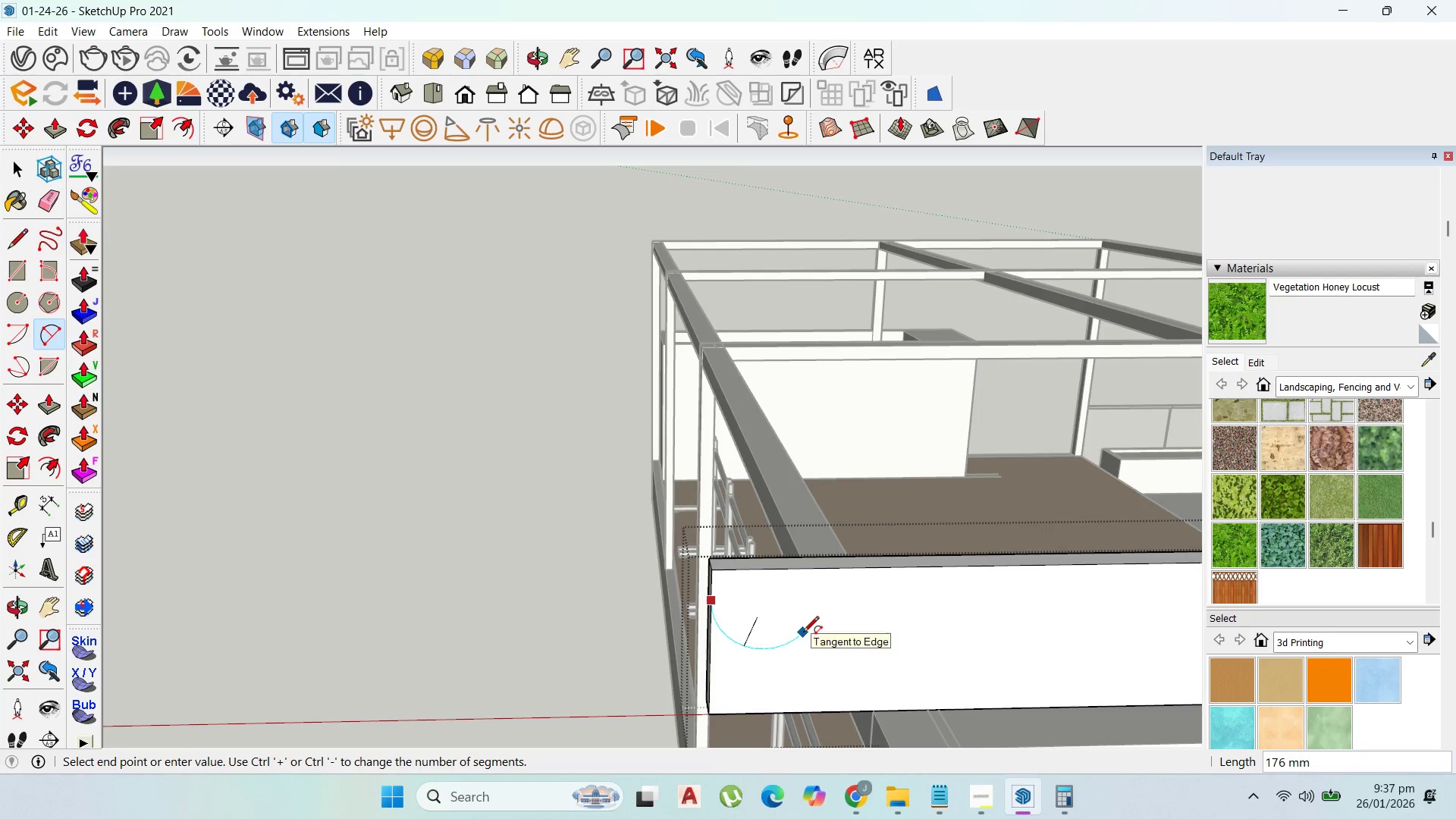 
left_click([803, 635])
 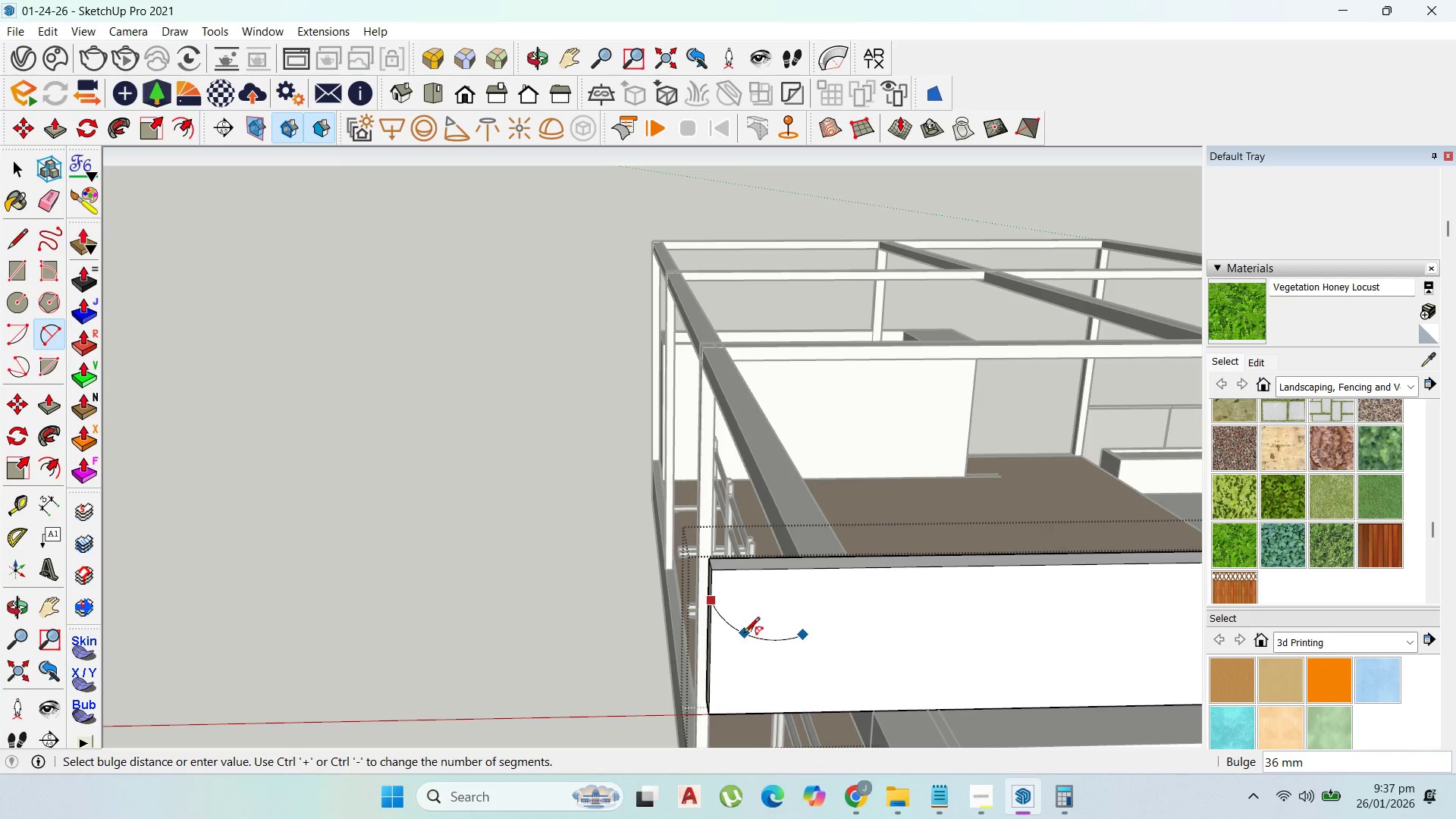 
left_click([744, 634])
 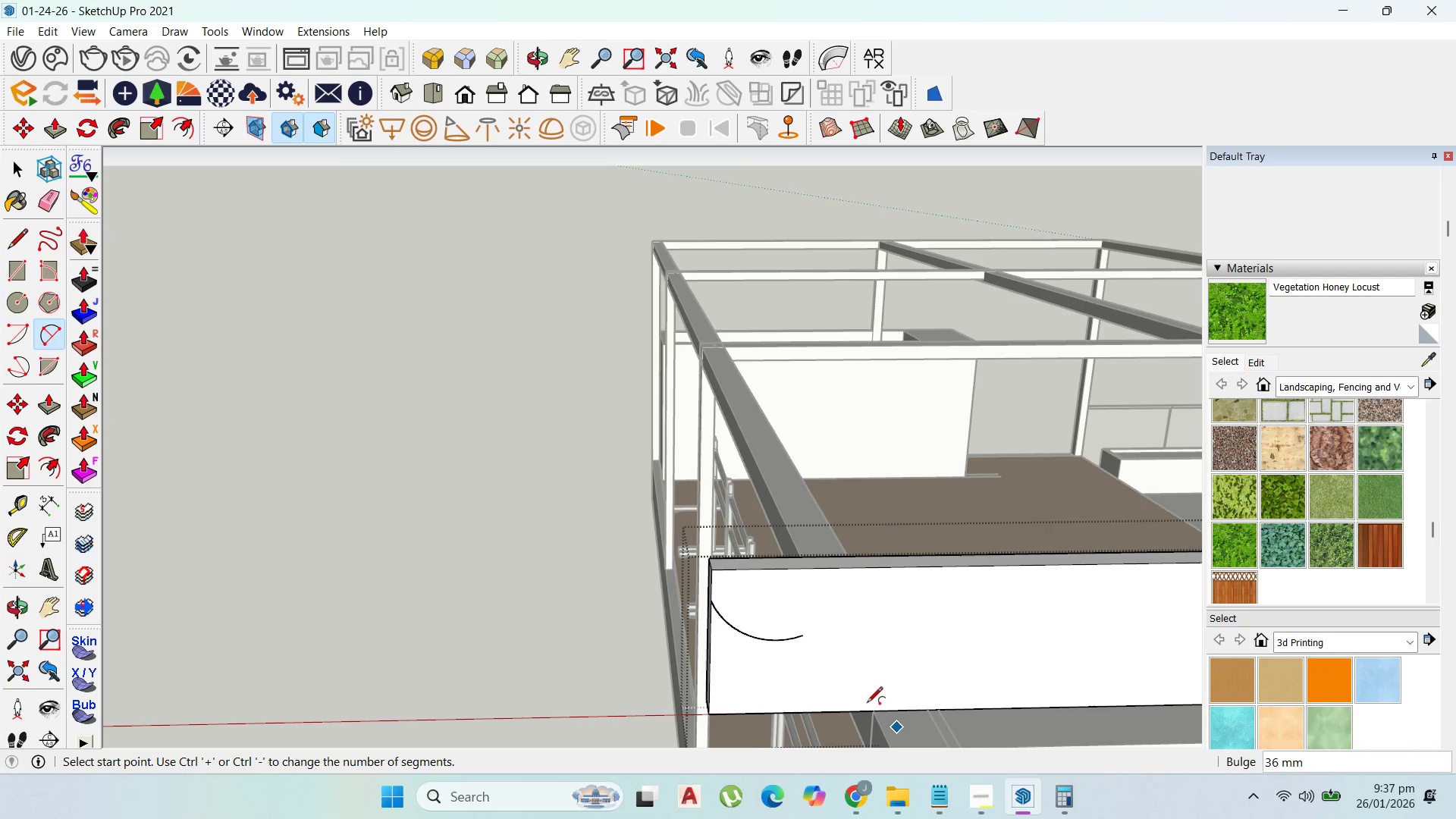 
left_click_drag(start_coordinate=[802, 637], to_coordinate=[809, 639])
 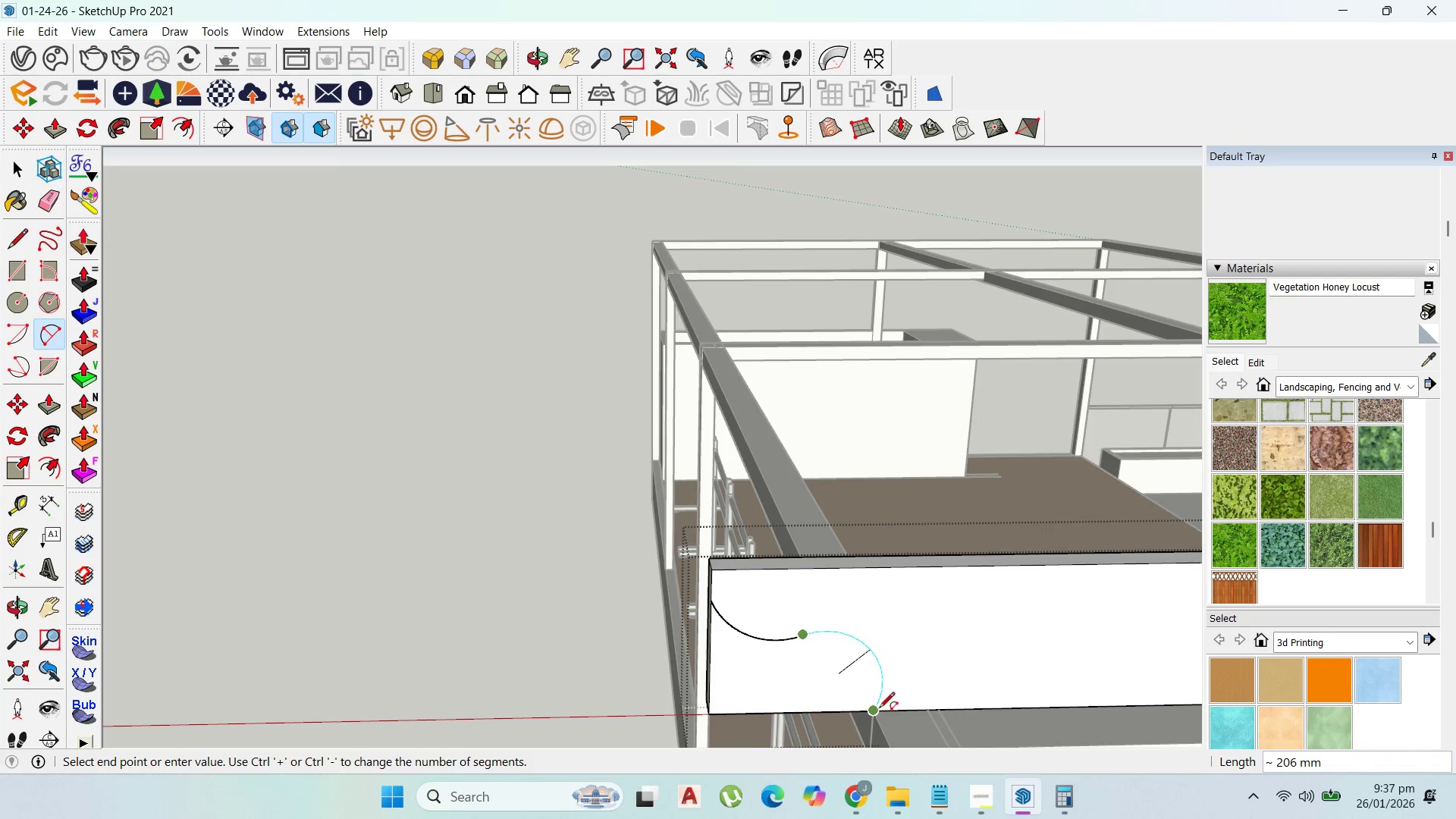 
left_click([879, 709])
 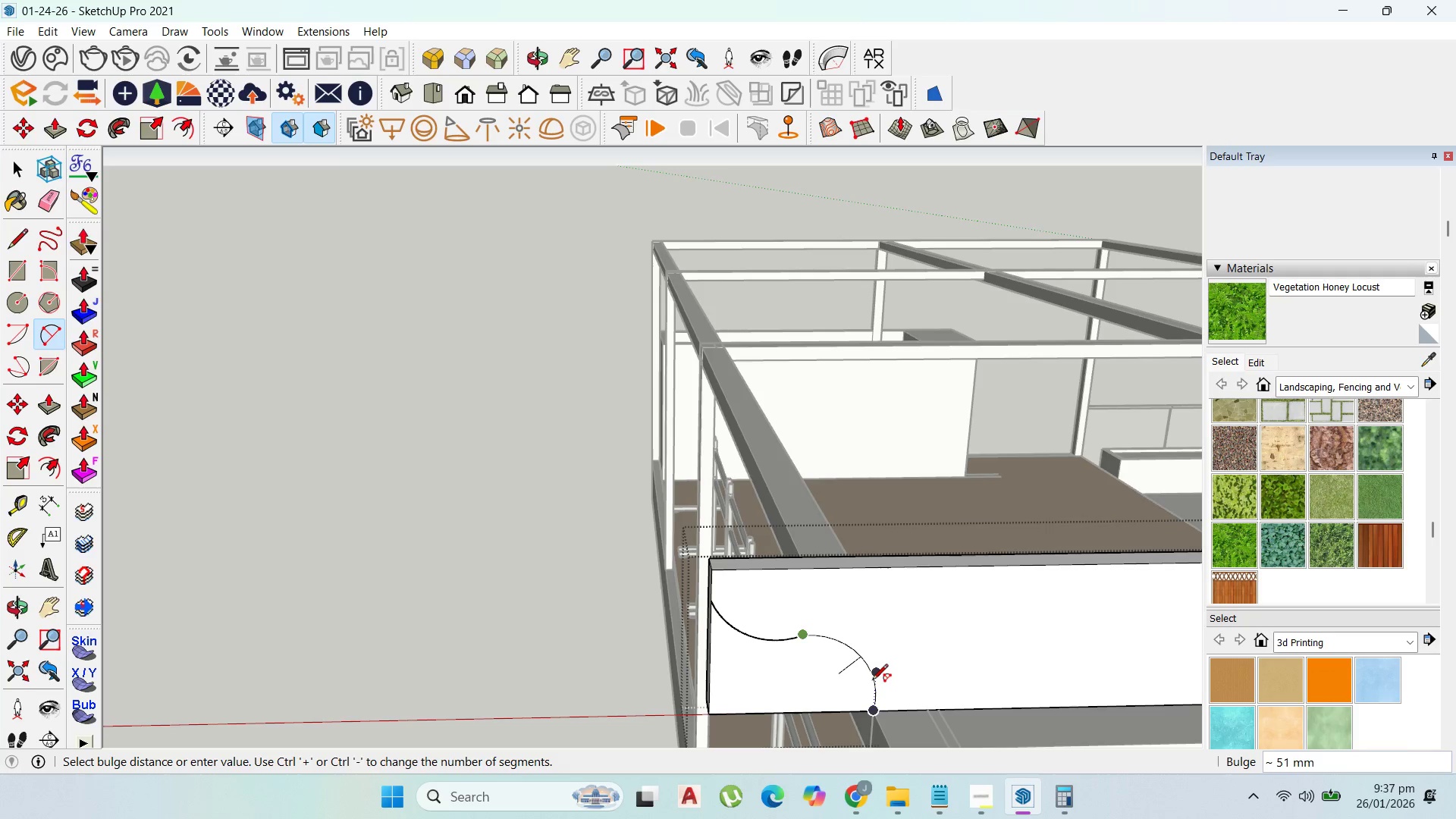 
left_click([872, 681])
 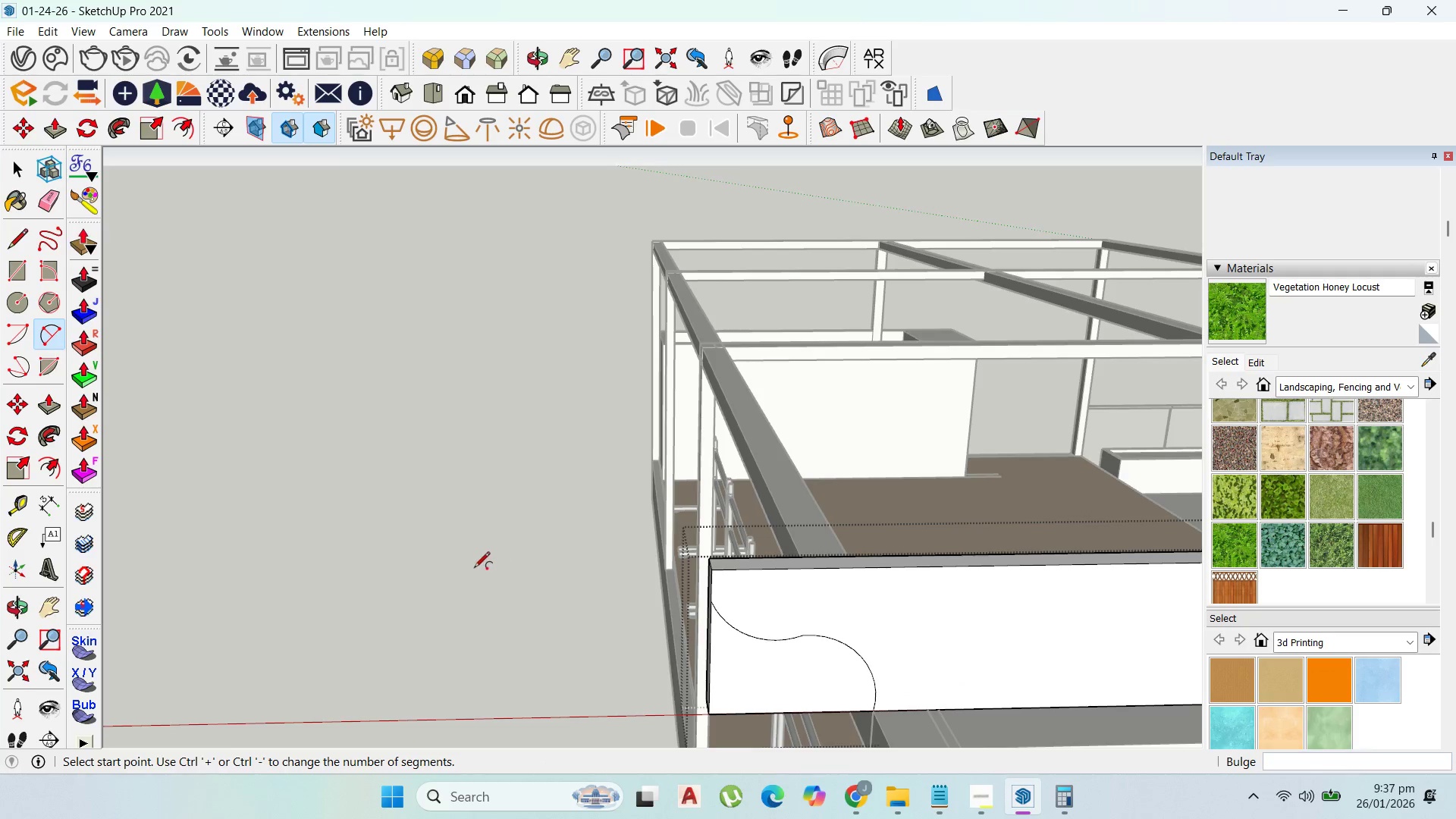 
scroll: coordinate [963, 615], scroll_direction: down, amount: 24.0
 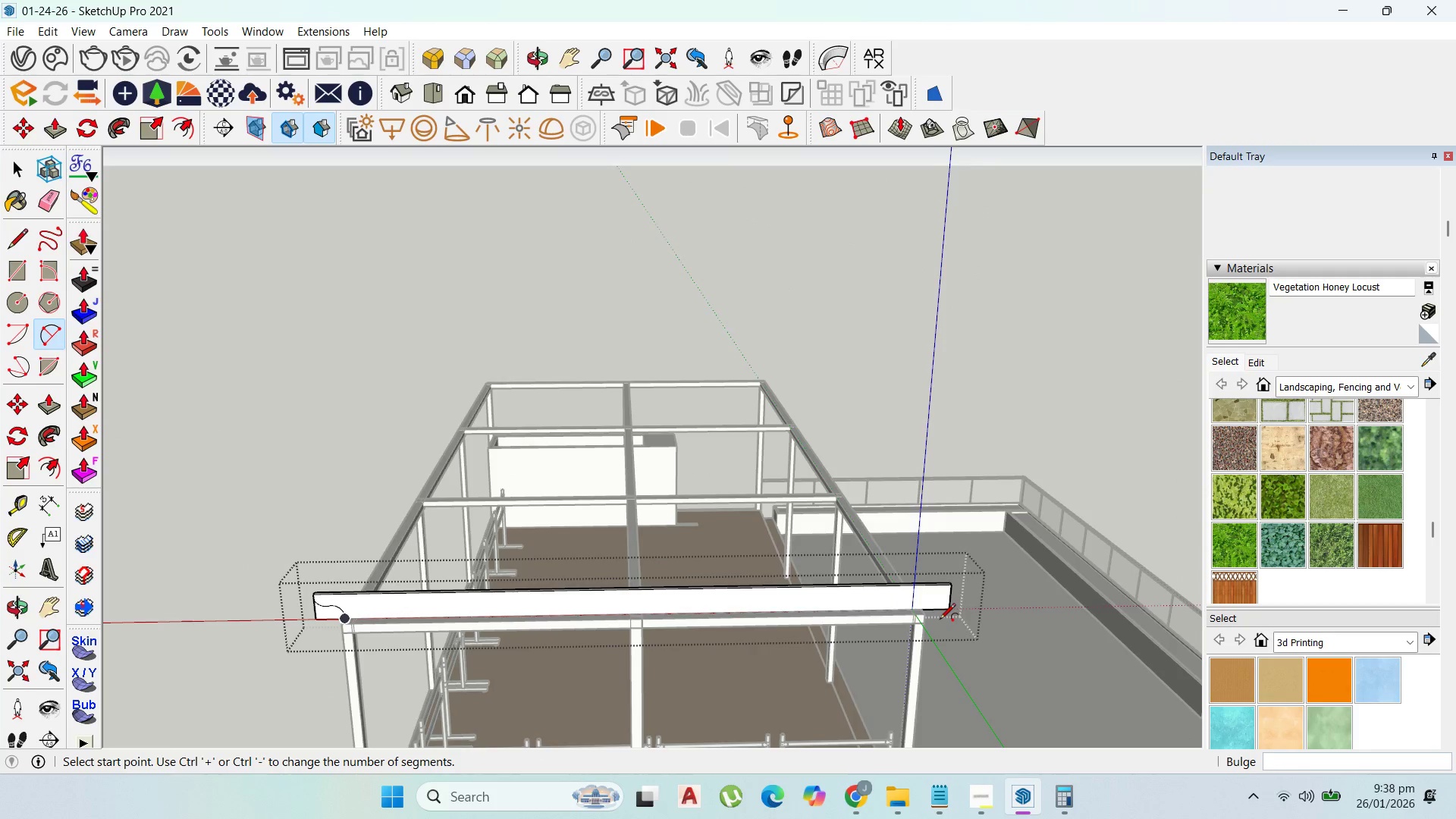 
scroll: coordinate [962, 588], scroll_direction: up, amount: 7.0
 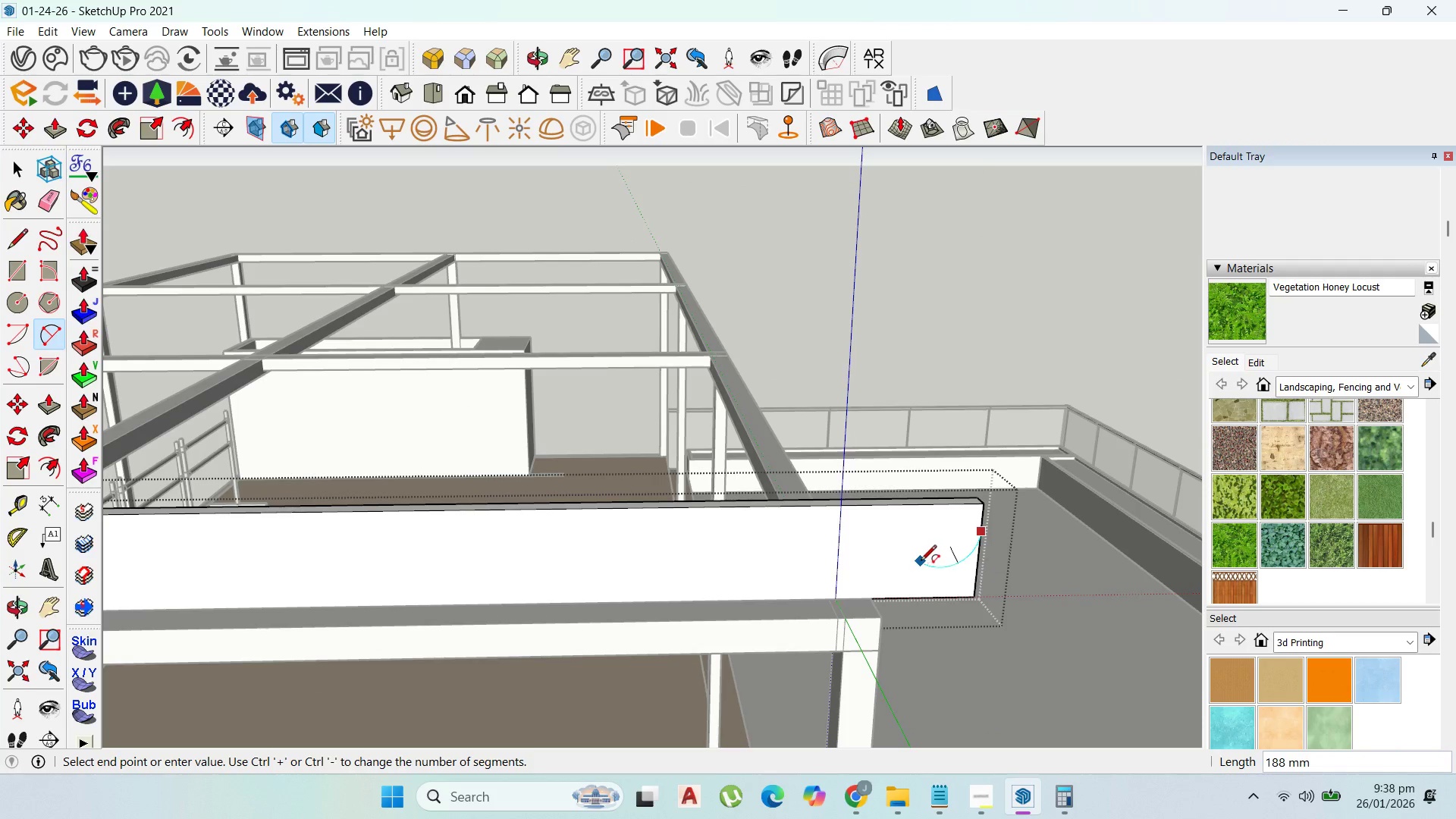 
left_click([929, 557])
 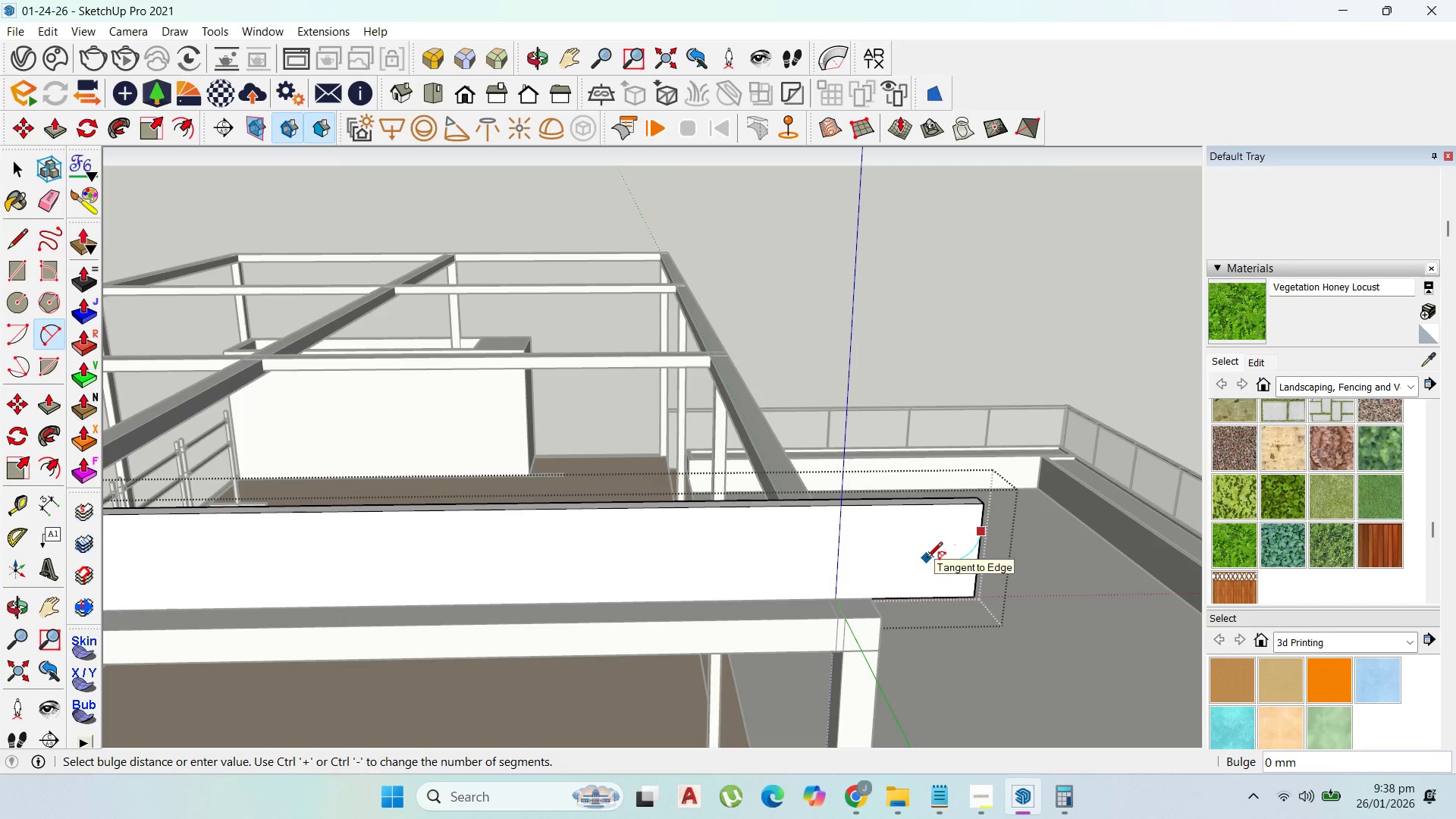 
key(Control+Z)
 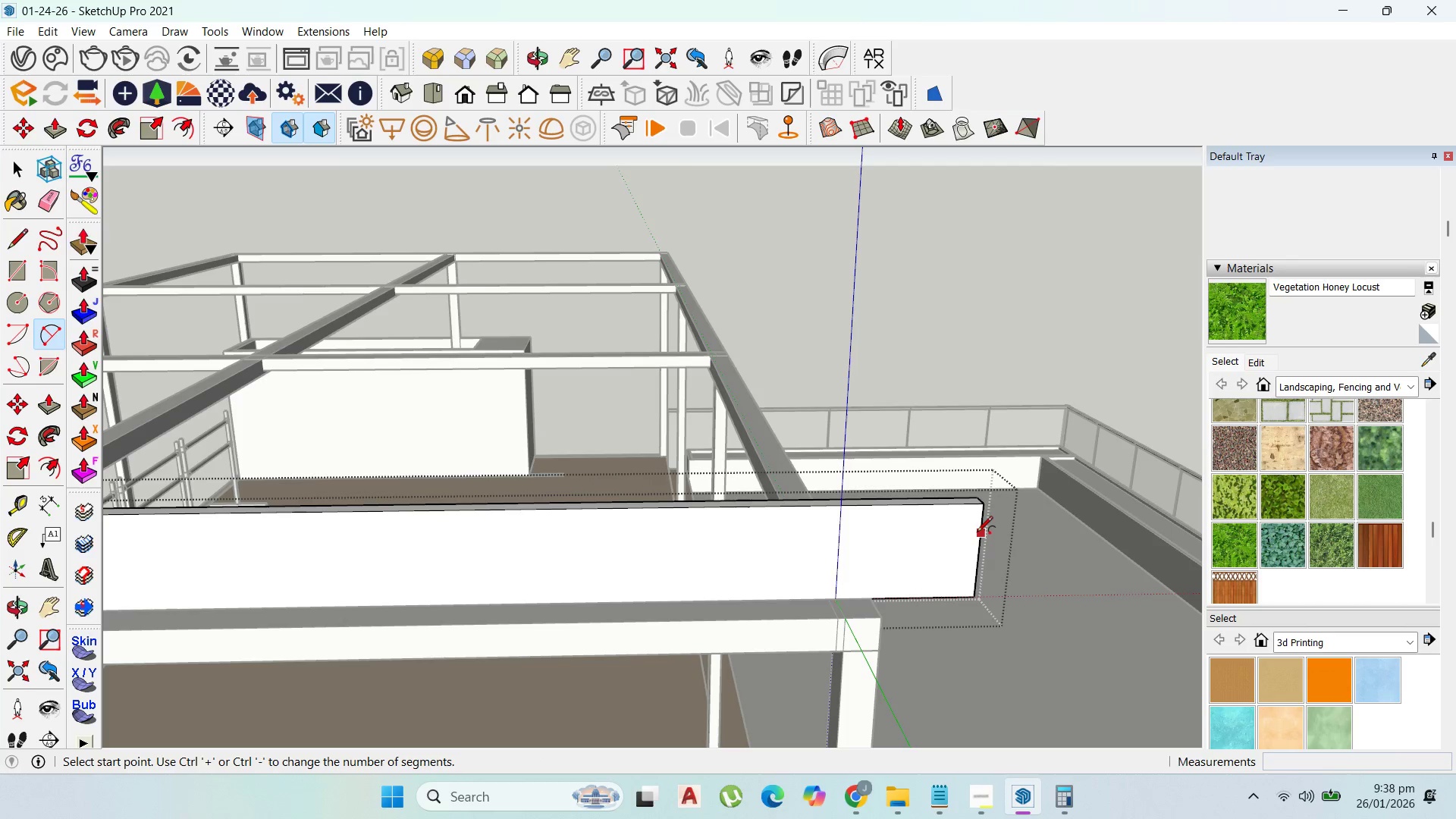 
left_click([977, 533])
 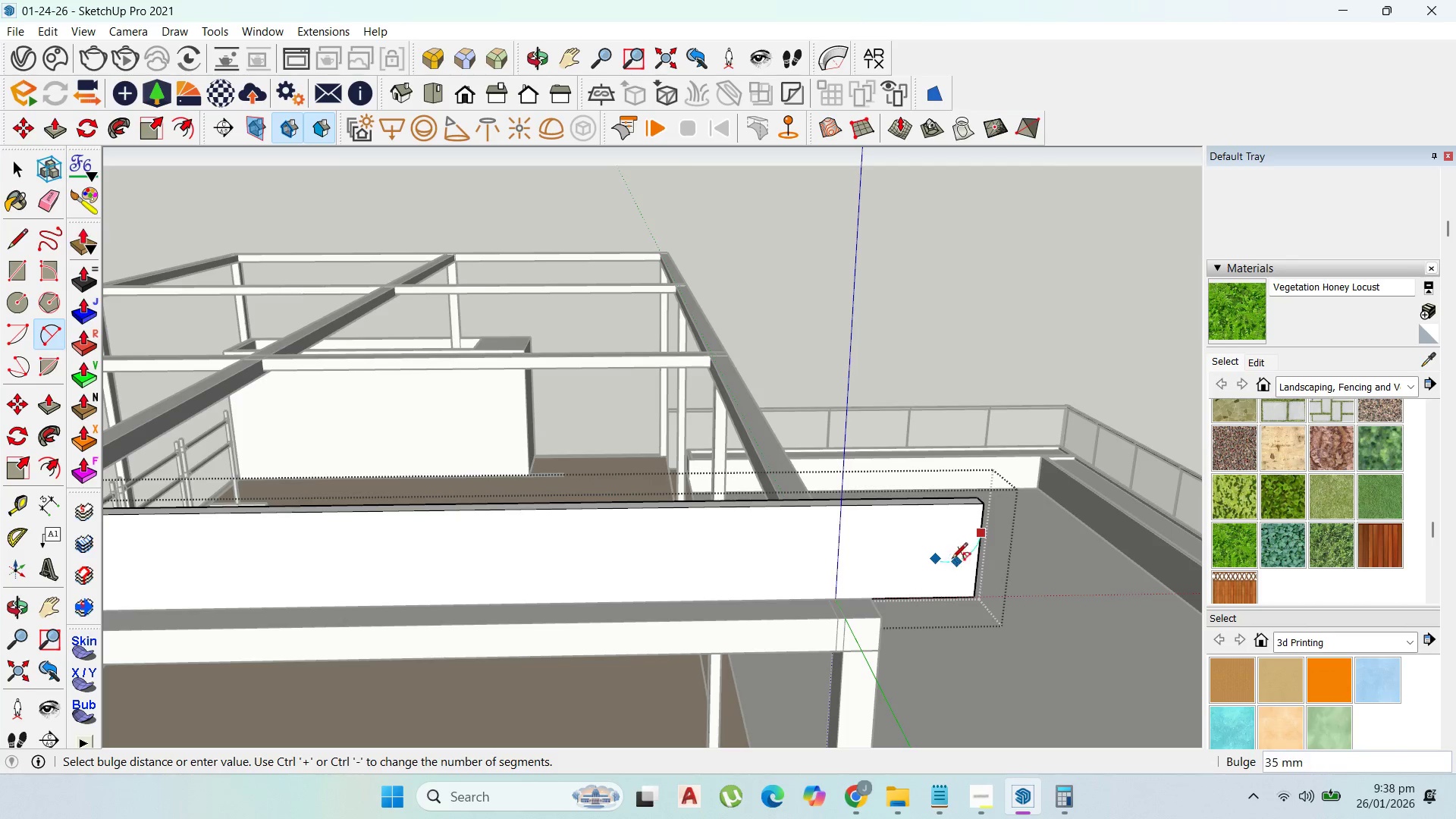 
scroll: coordinate [954, 557], scroll_direction: up, amount: 4.0
 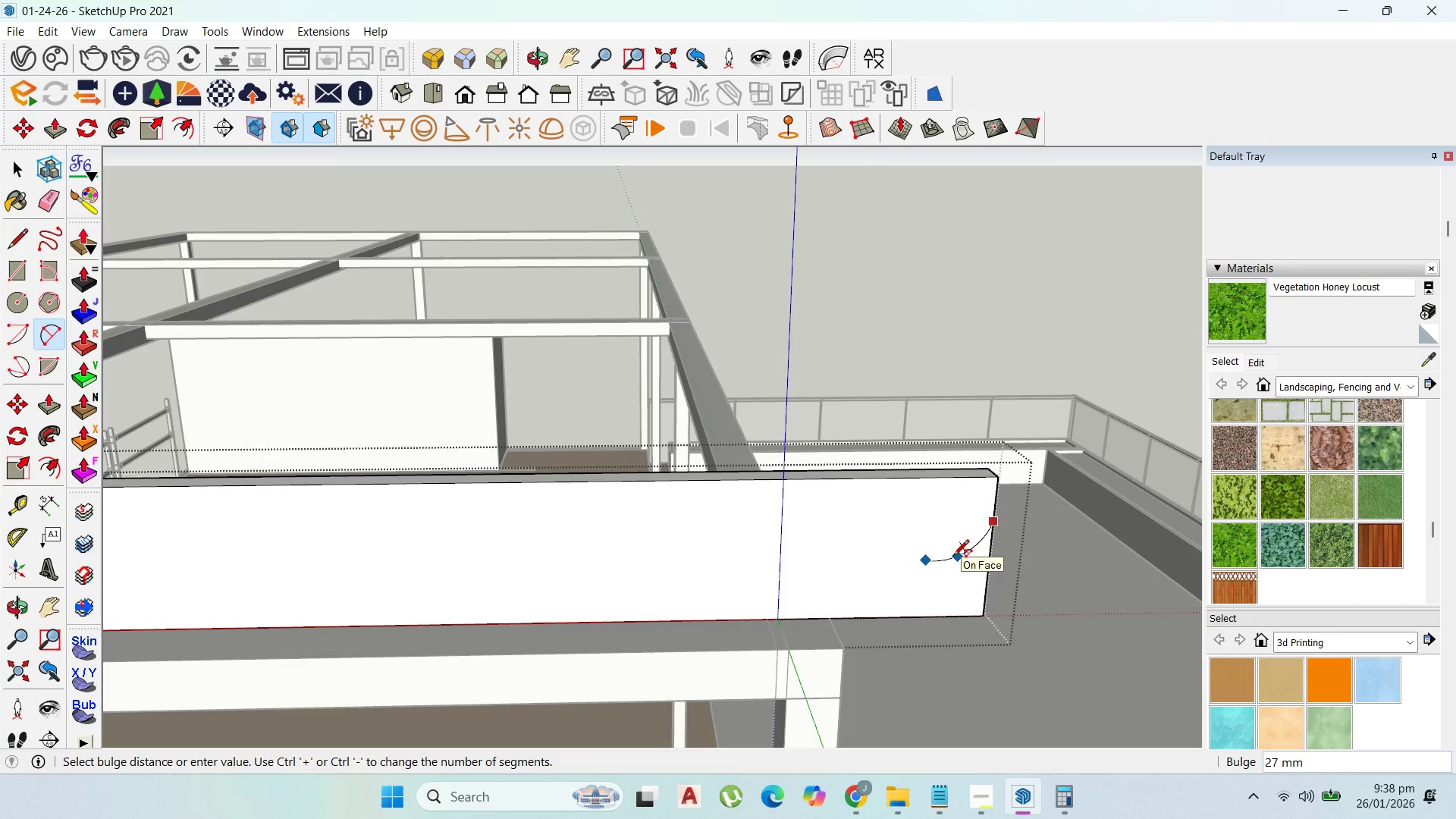 
left_click([953, 557])
 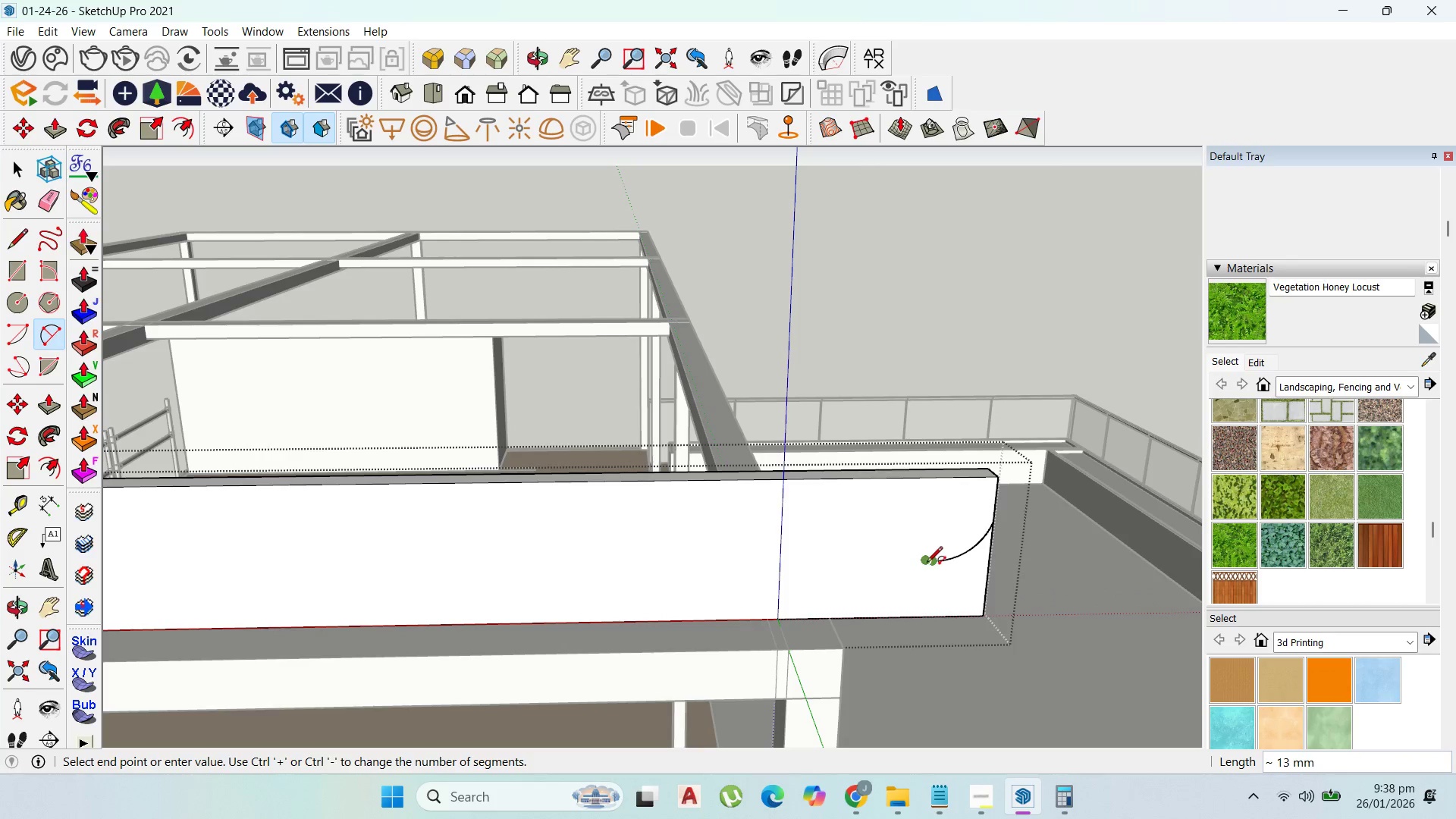 
key(Escape)
 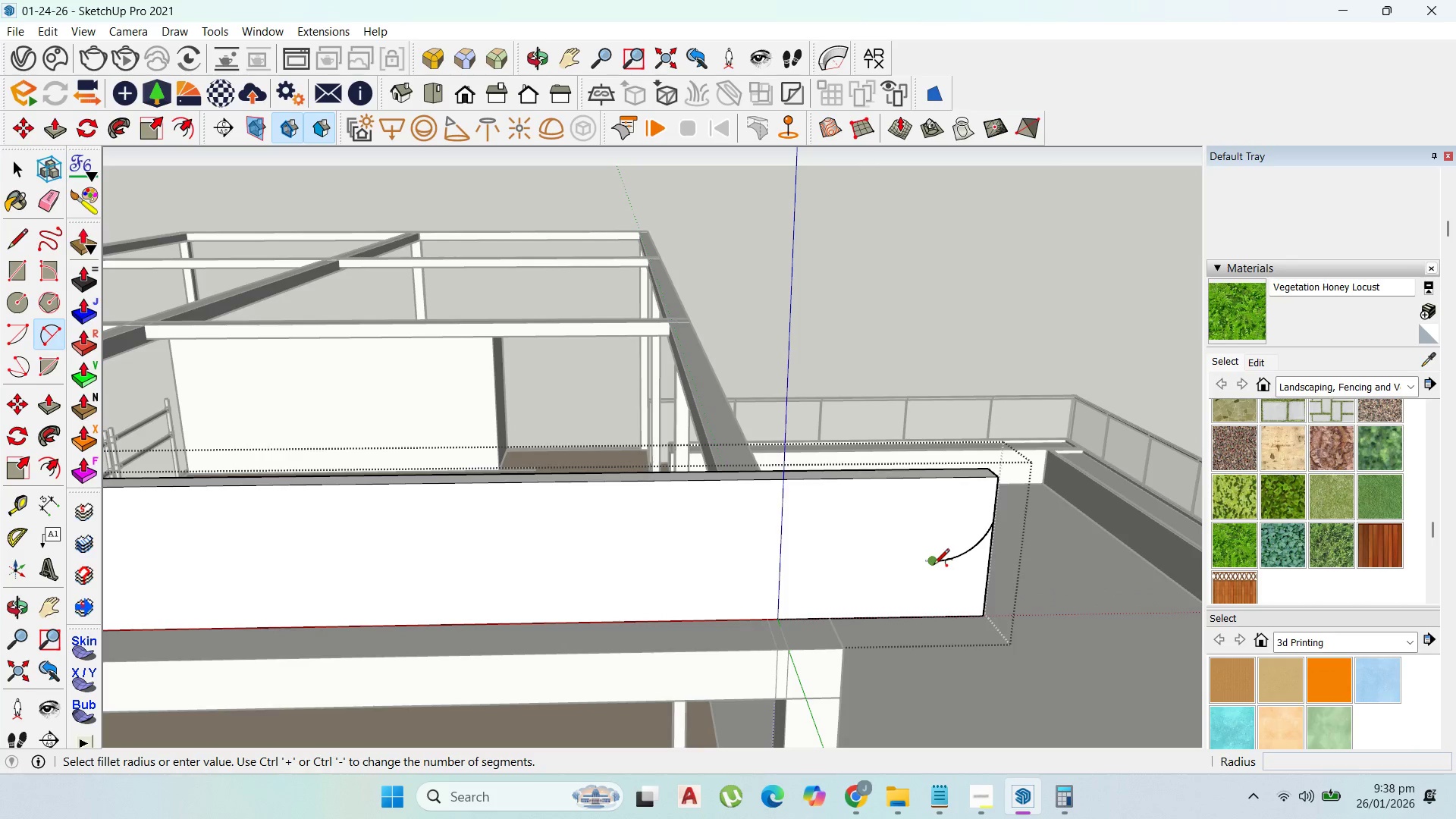 
left_click([934, 566])
 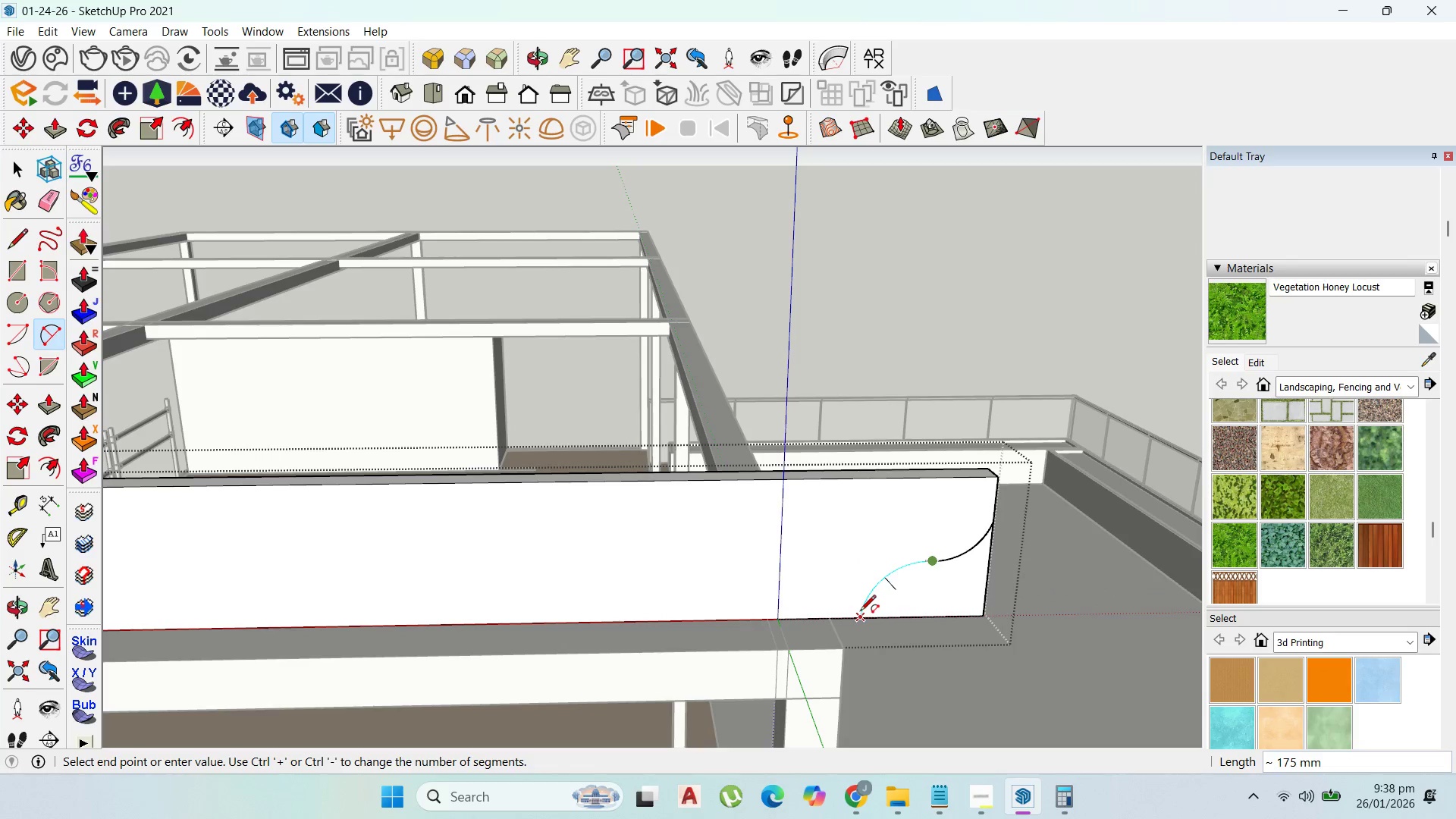 
left_click([860, 612])
 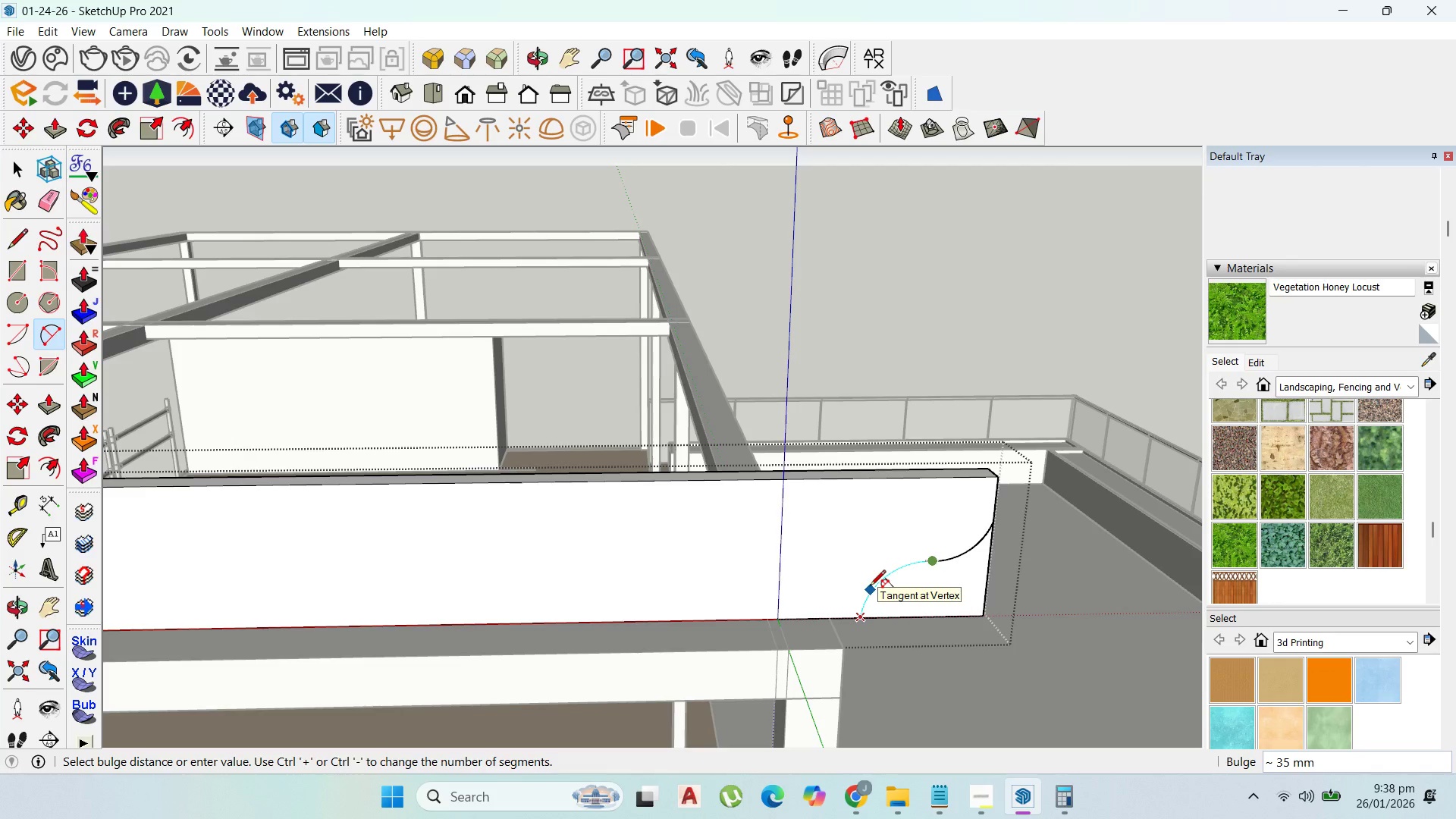 
key(Escape)
 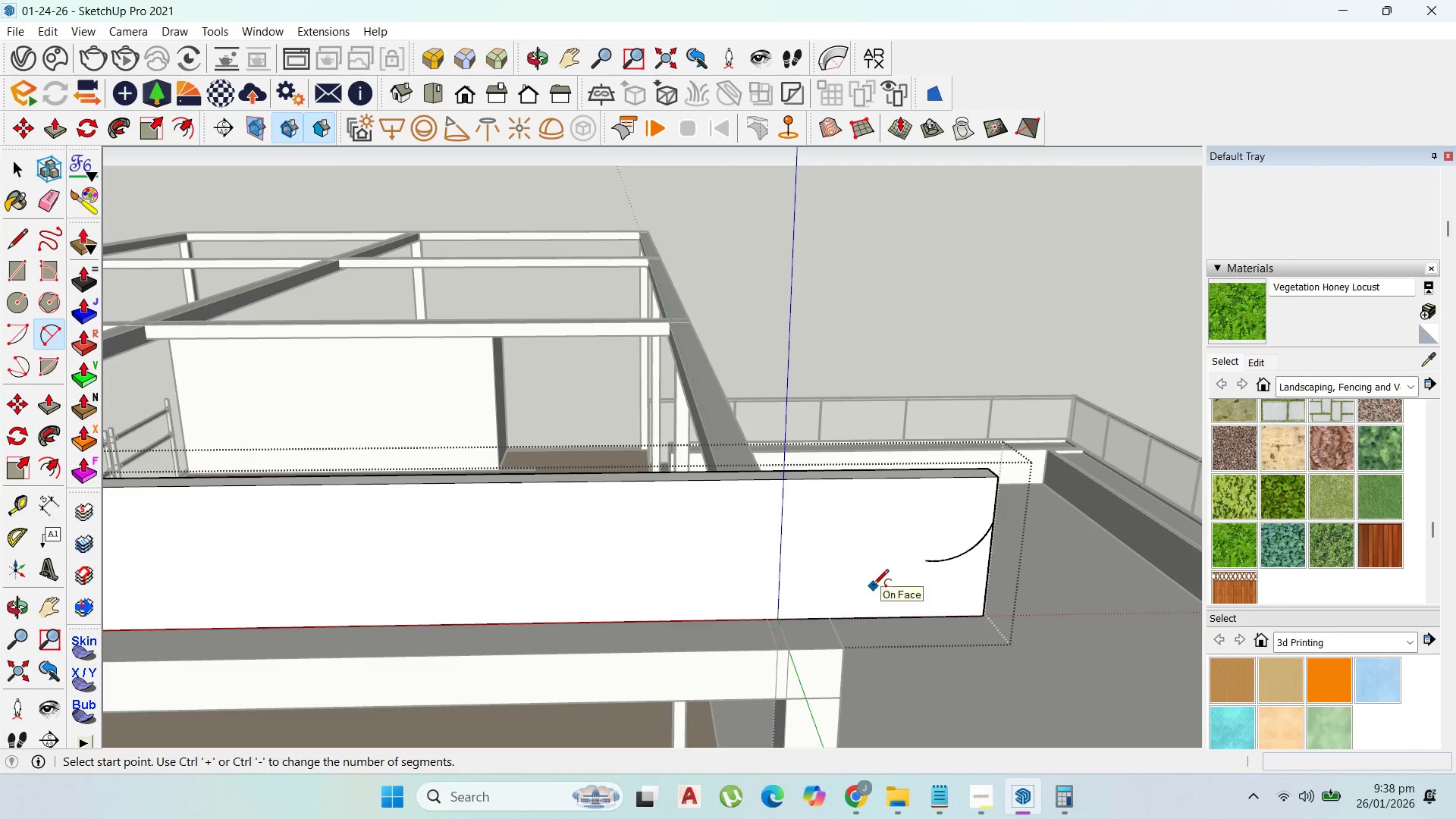 
key(Control+Z)
 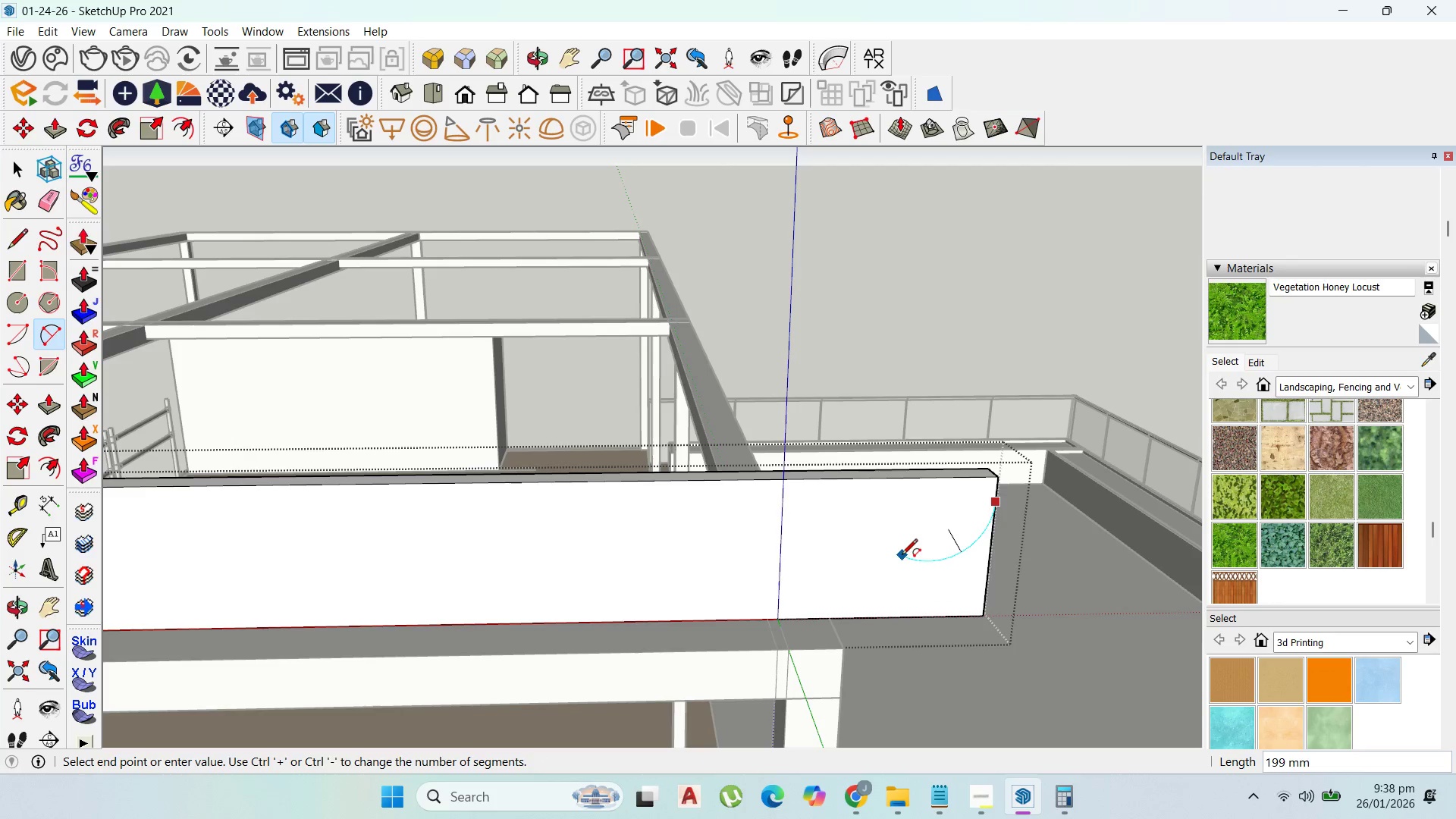 
left_click([902, 554])
 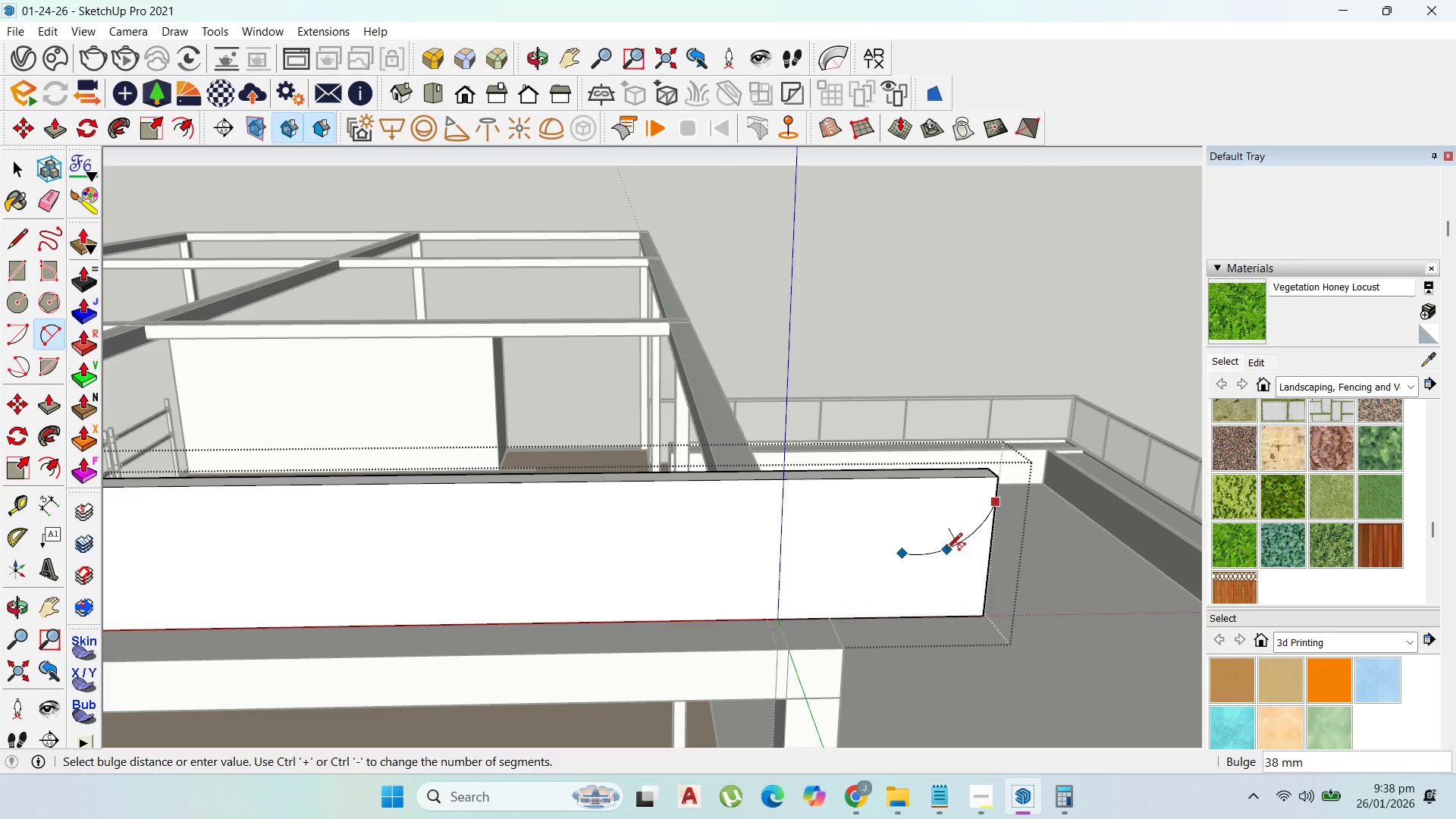 
left_click([946, 550])
 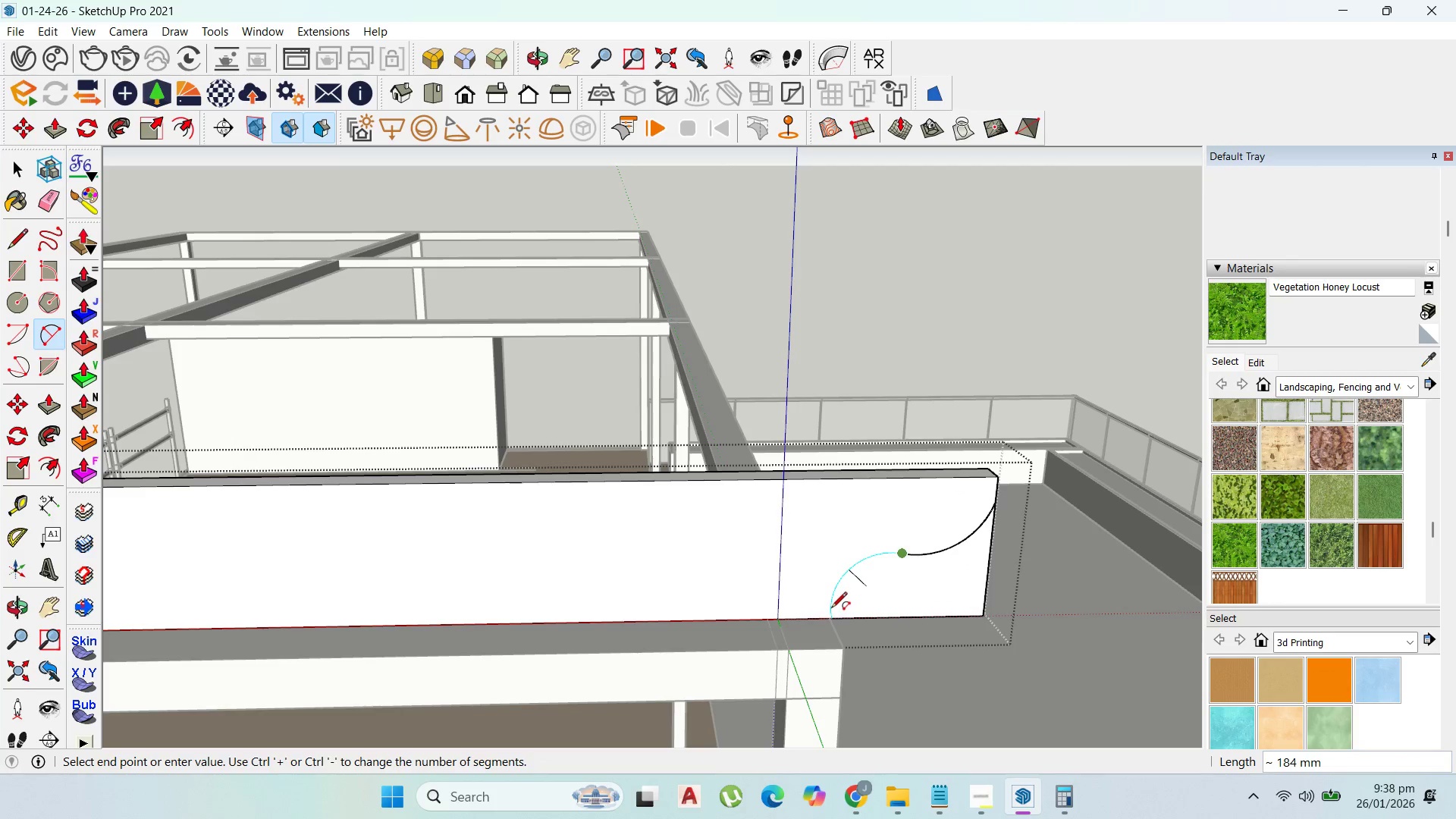 
left_click([829, 613])
 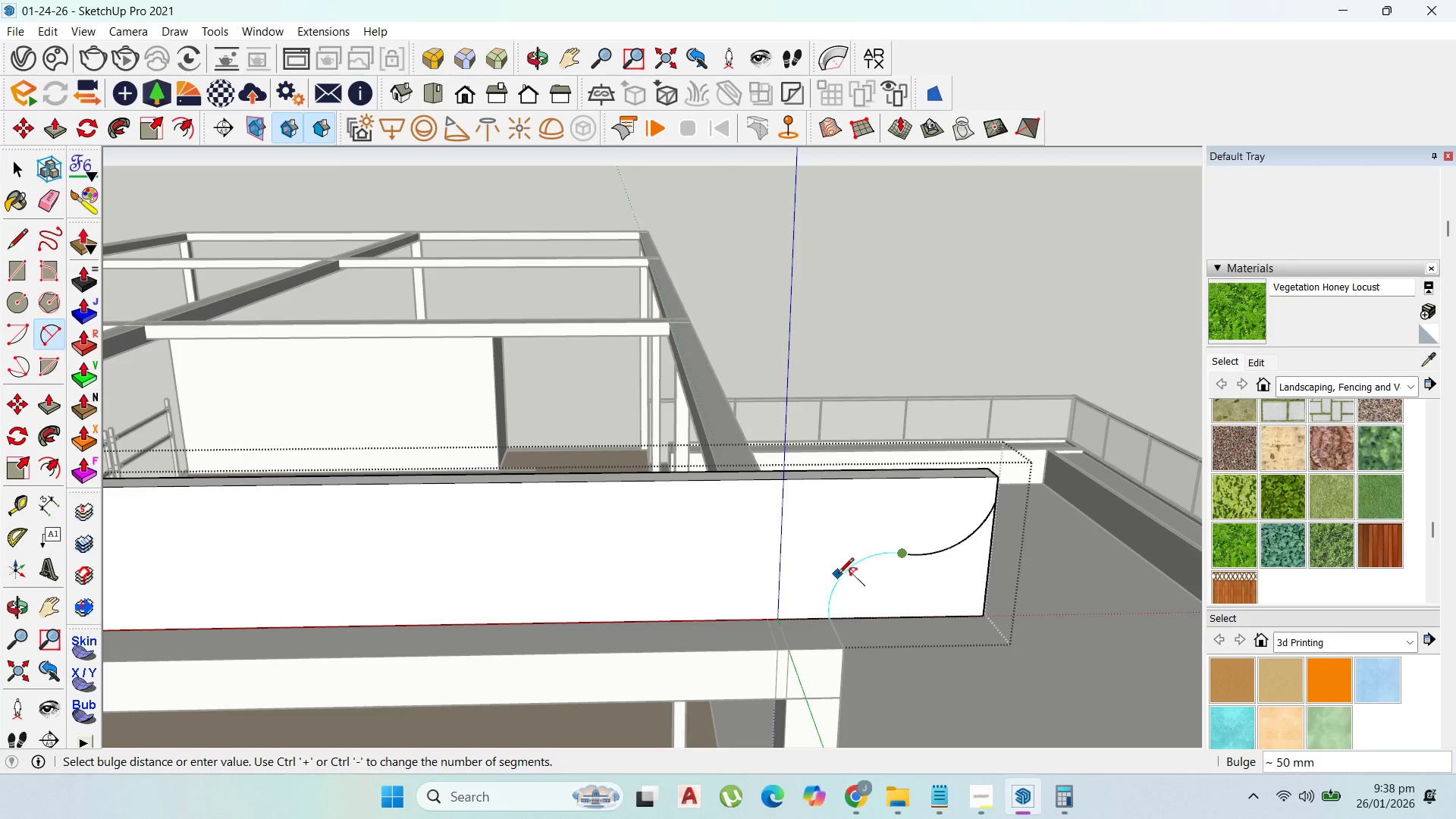 
left_click([837, 574])
 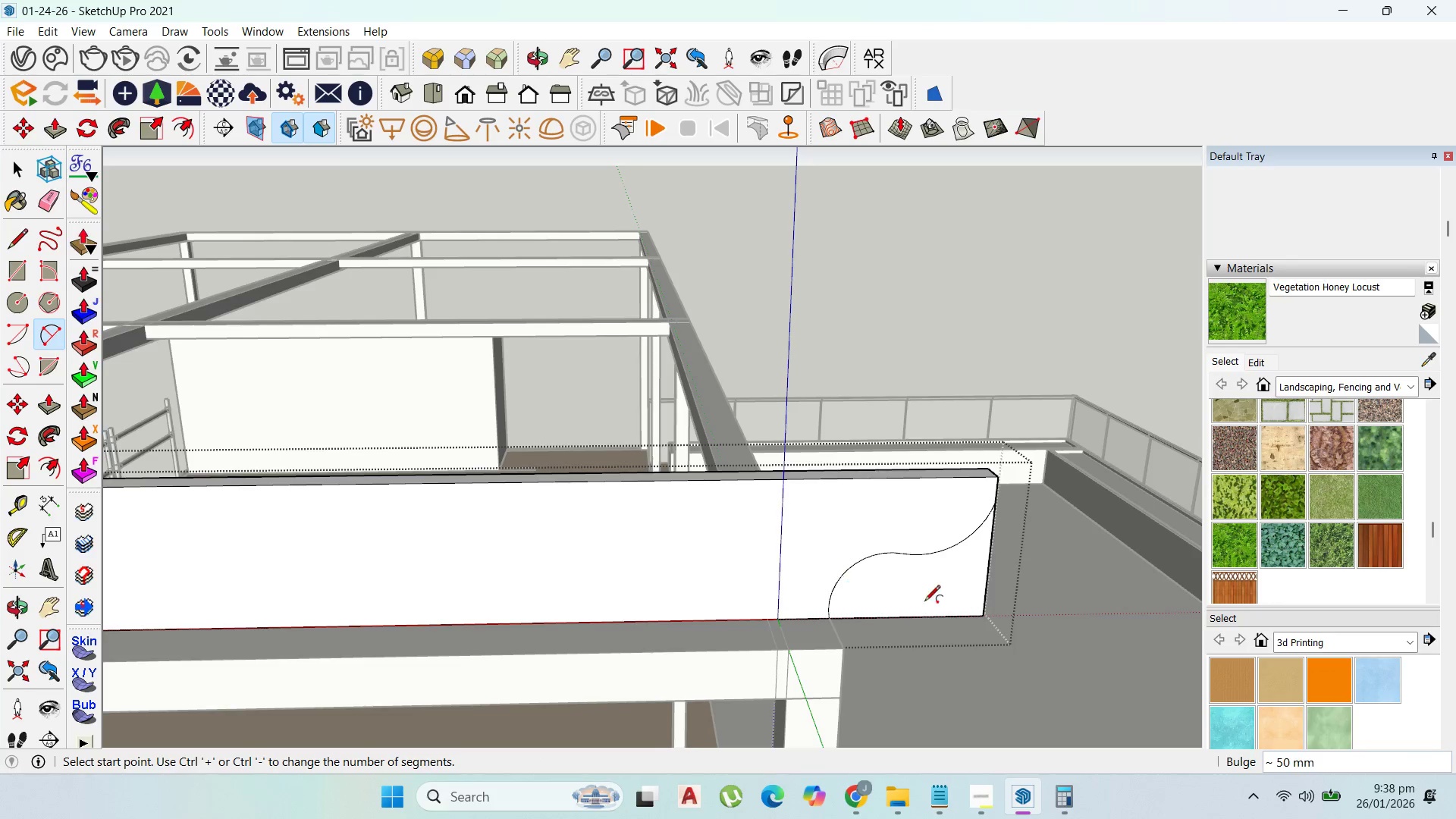 
scroll: coordinate [943, 607], scroll_direction: down, amount: 2.0
 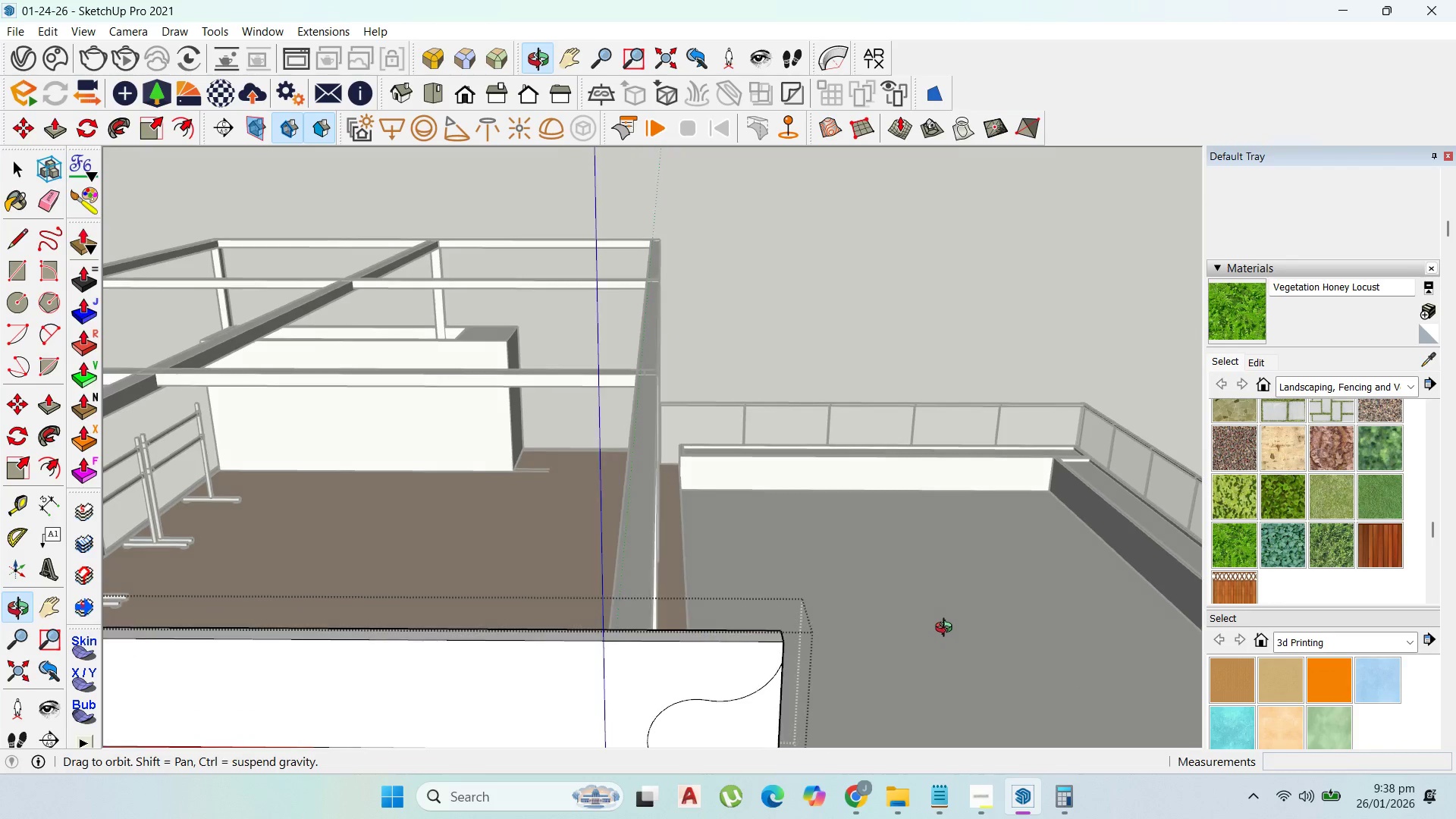 
key(P)
 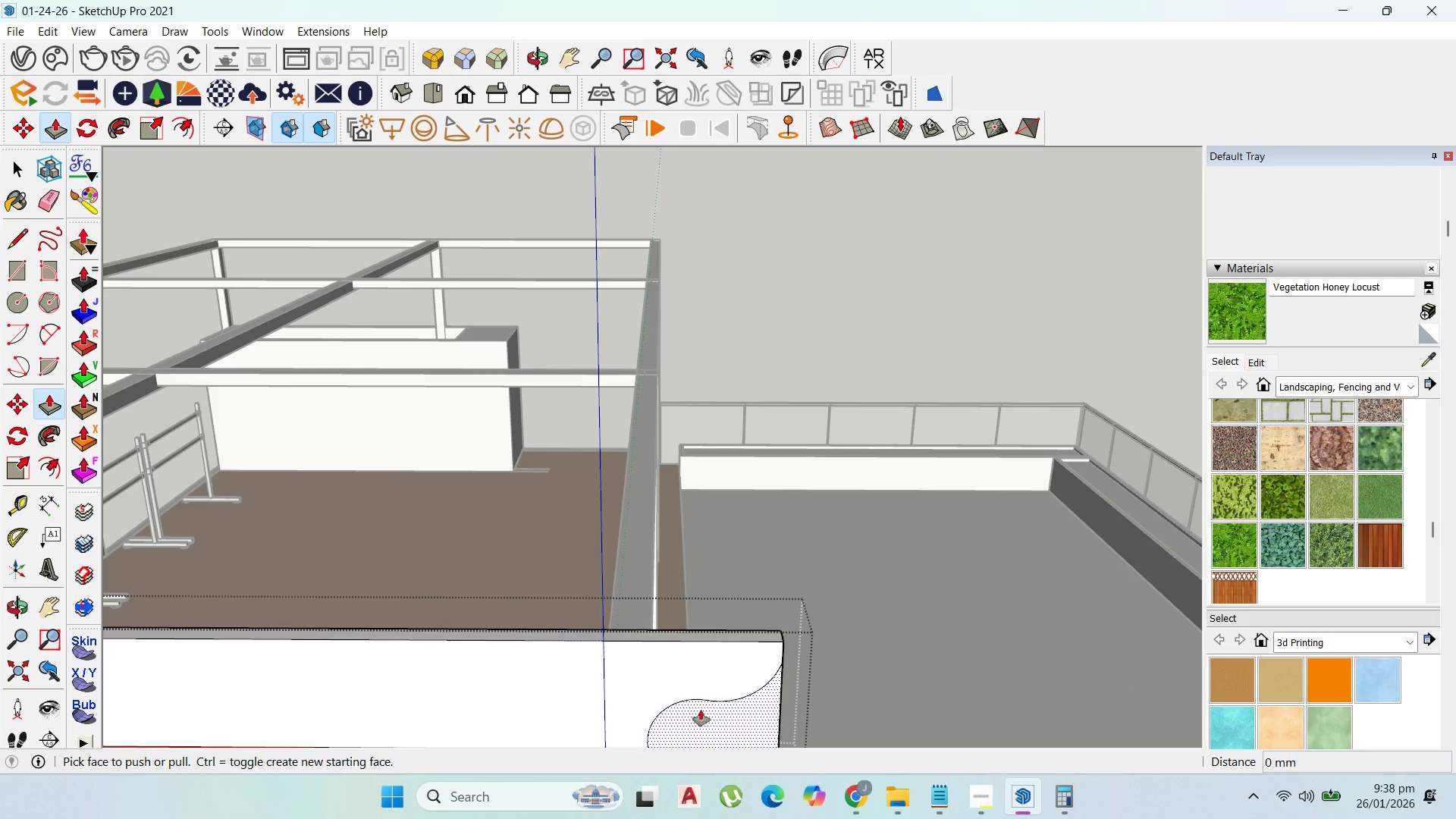 
left_click_drag(start_coordinate=[755, 715], to_coordinate=[772, 698])
 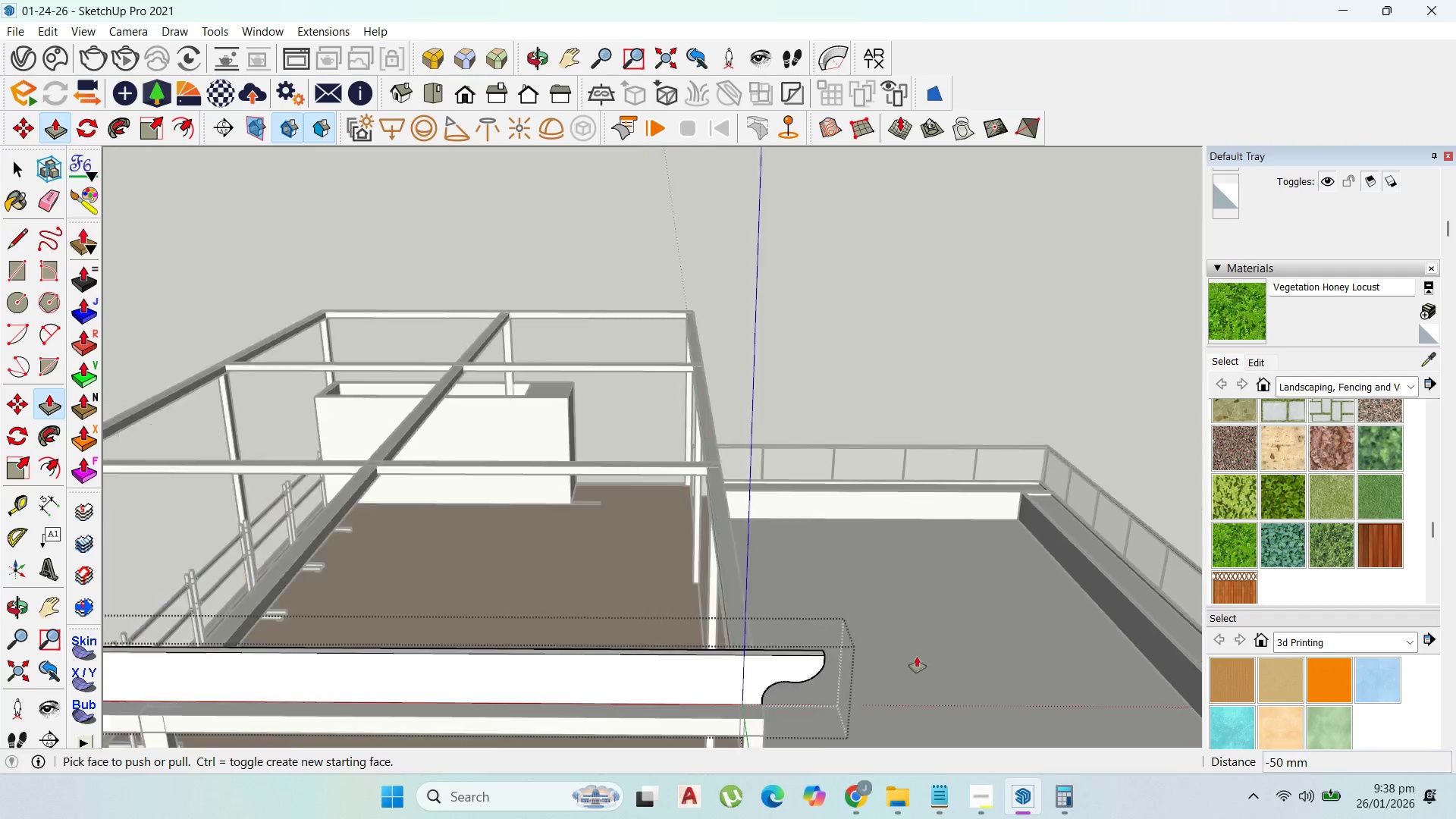 
scroll: coordinate [760, 673], scroll_direction: down, amount: 3.0
 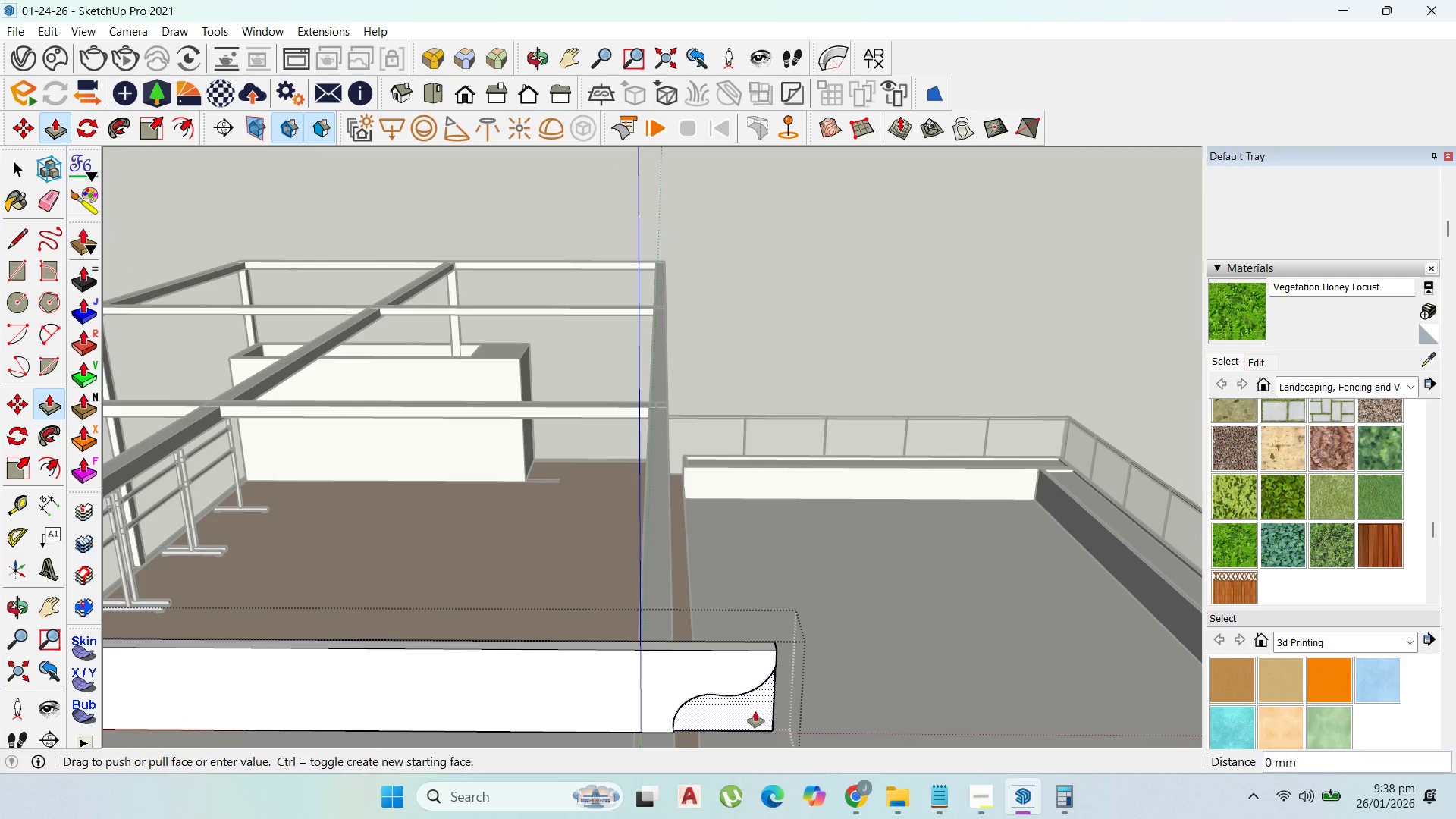 
scroll: coordinate [489, 661], scroll_direction: none, amount: 0.0
 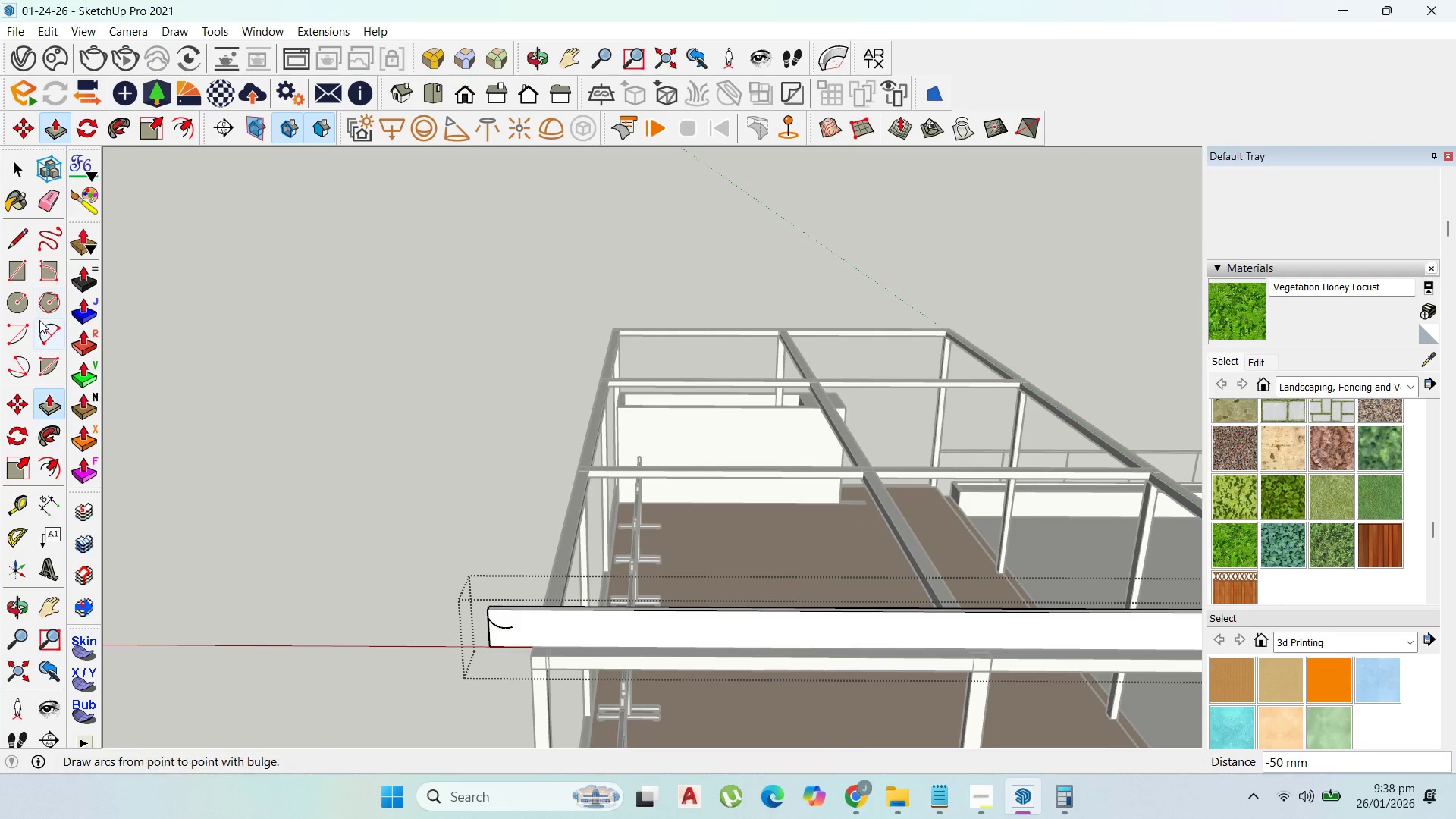 
left_click_drag(start_coordinate=[42, 326], to_coordinate=[46, 329])
 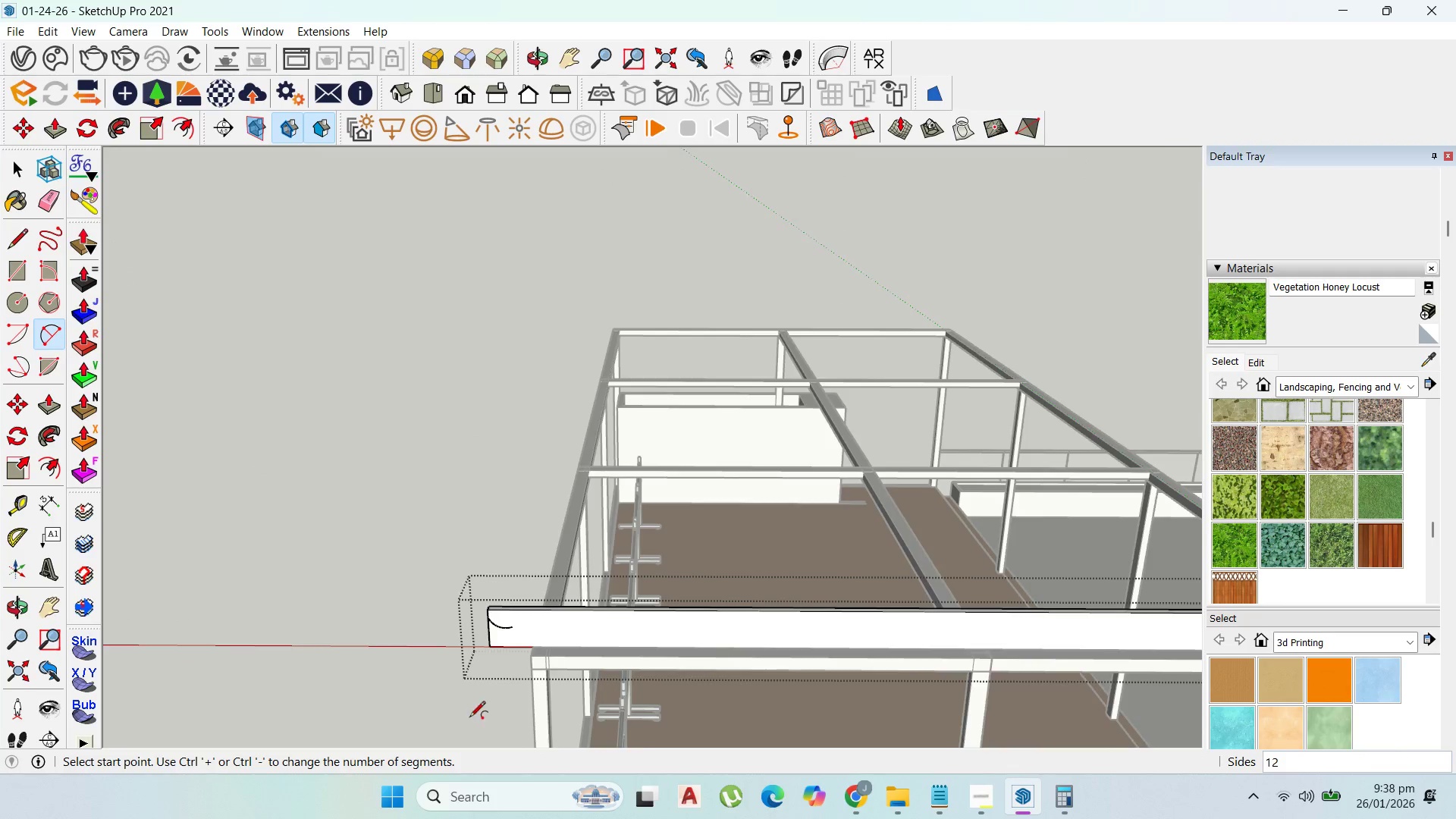 
scroll: coordinate [534, 633], scroll_direction: up, amount: 6.0
 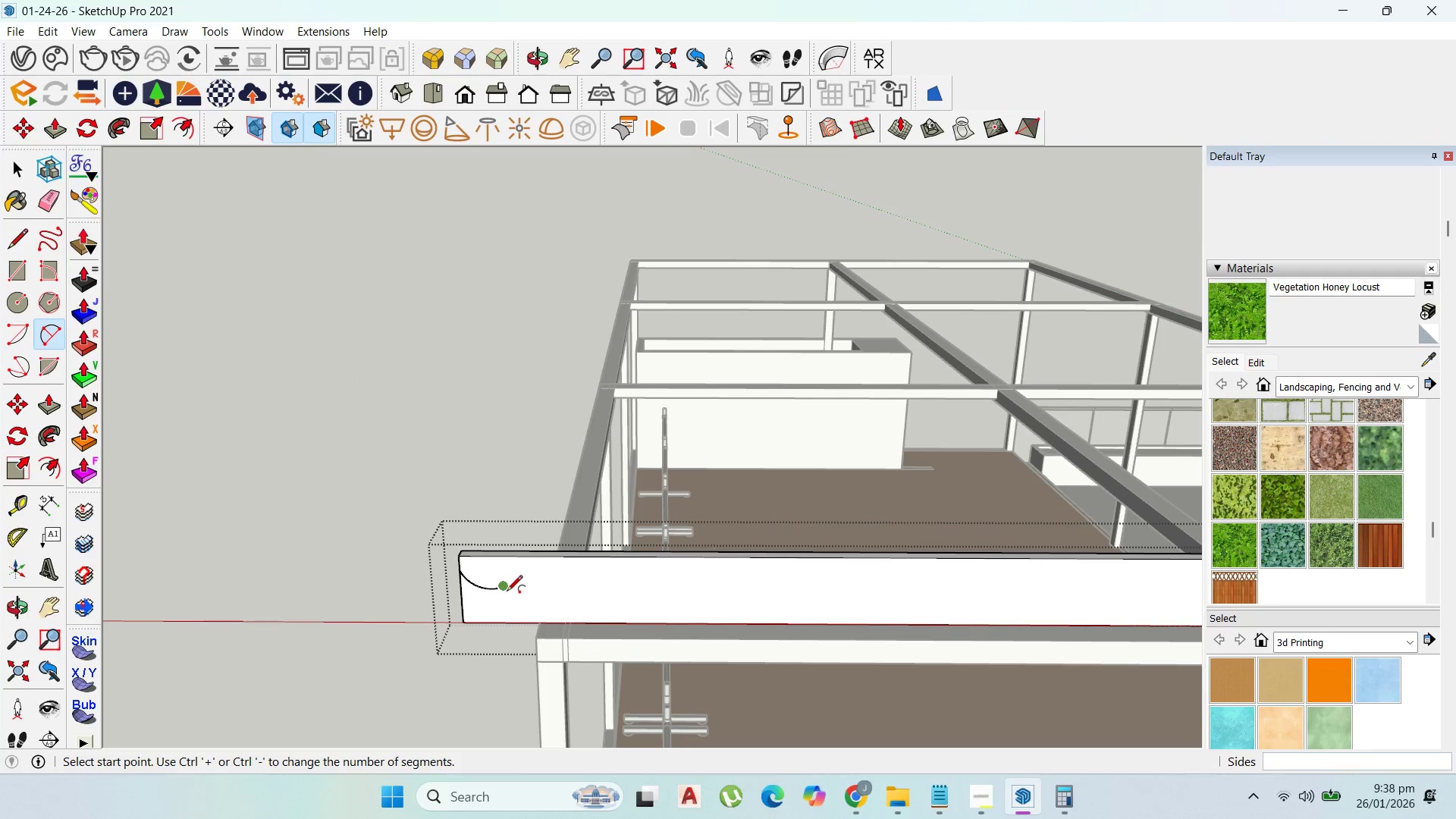 
left_click([507, 592])
 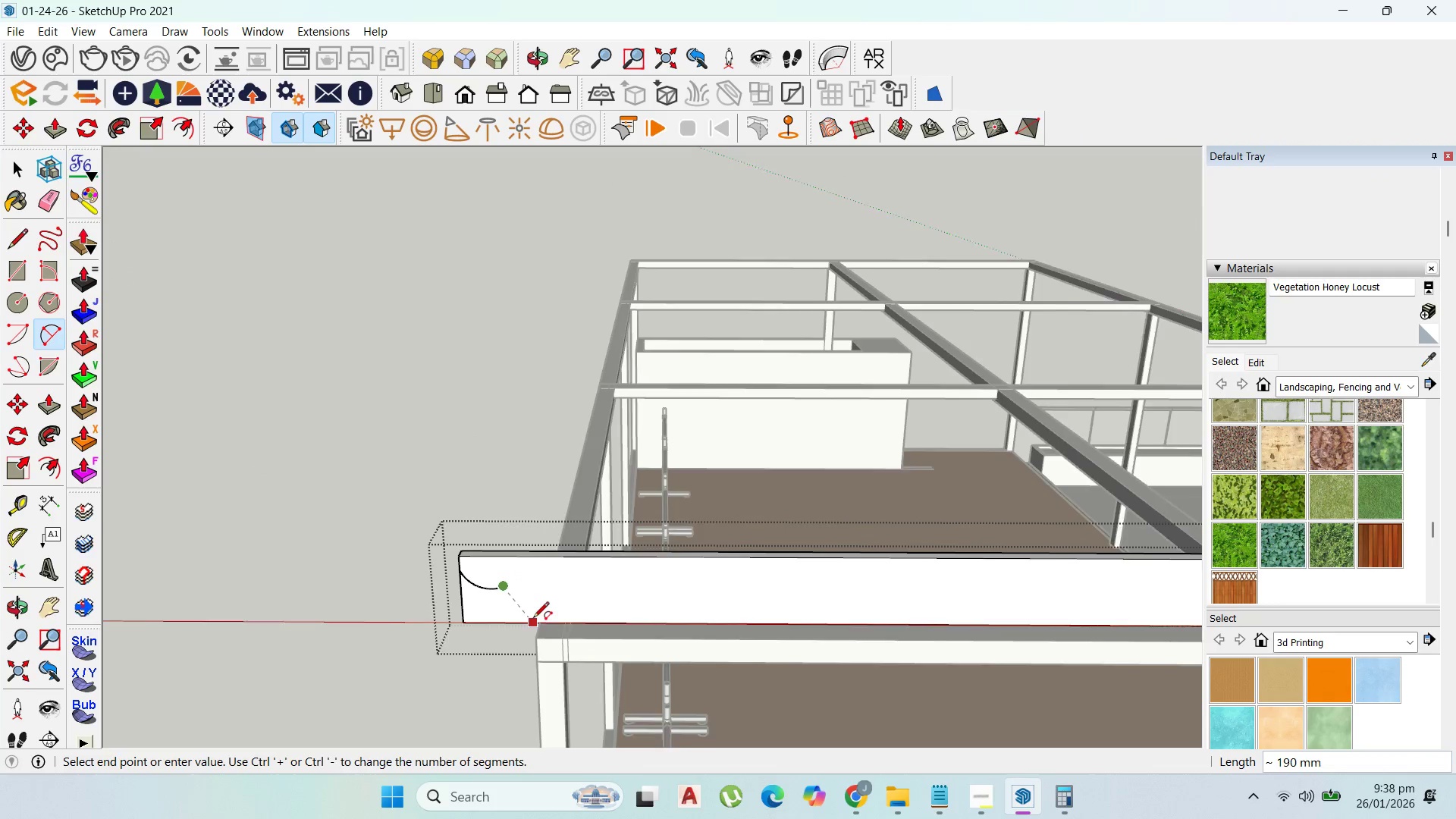 
scroll: coordinate [546, 624], scroll_direction: up, amount: 7.0
 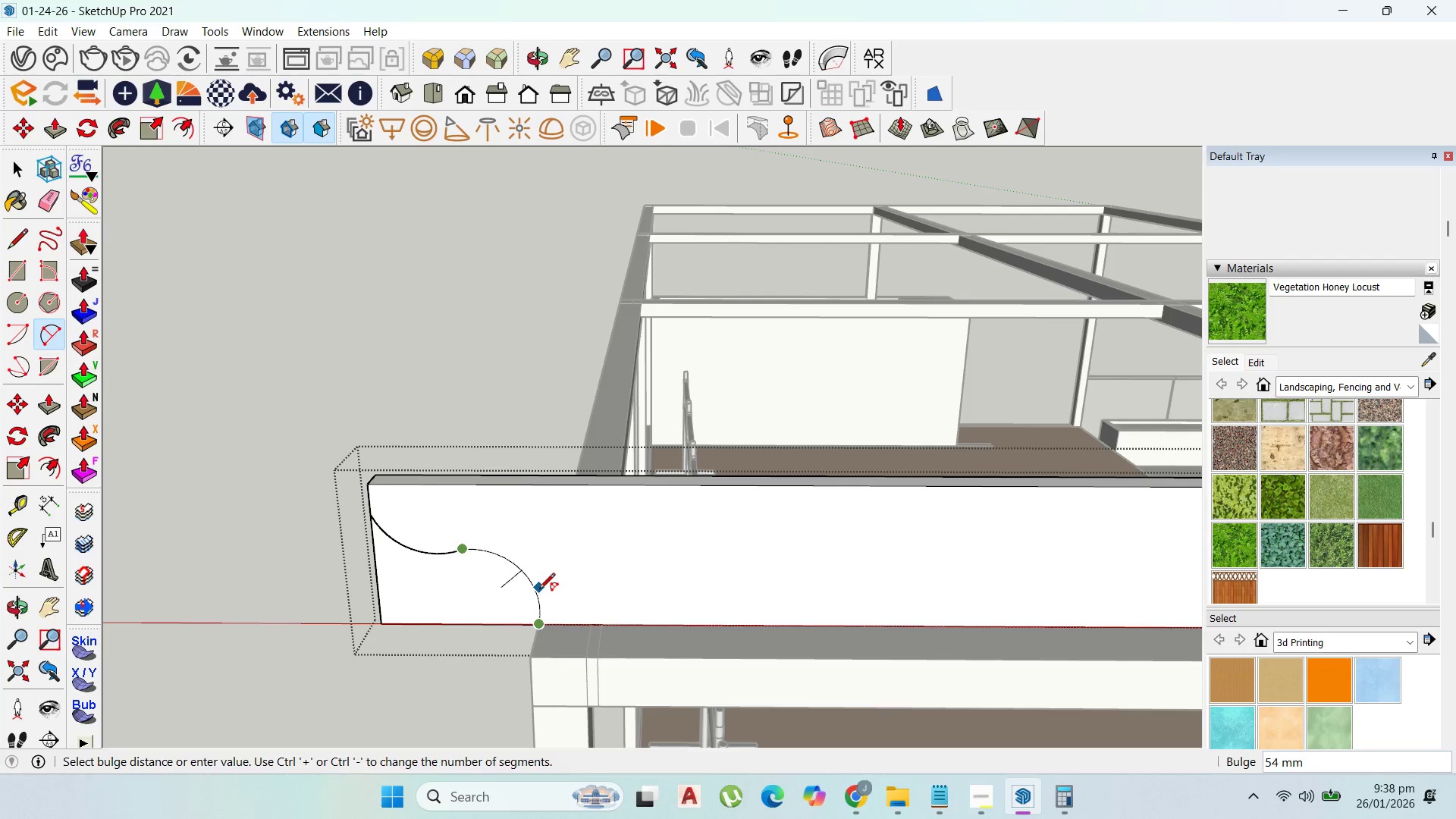 
left_click([539, 590])
 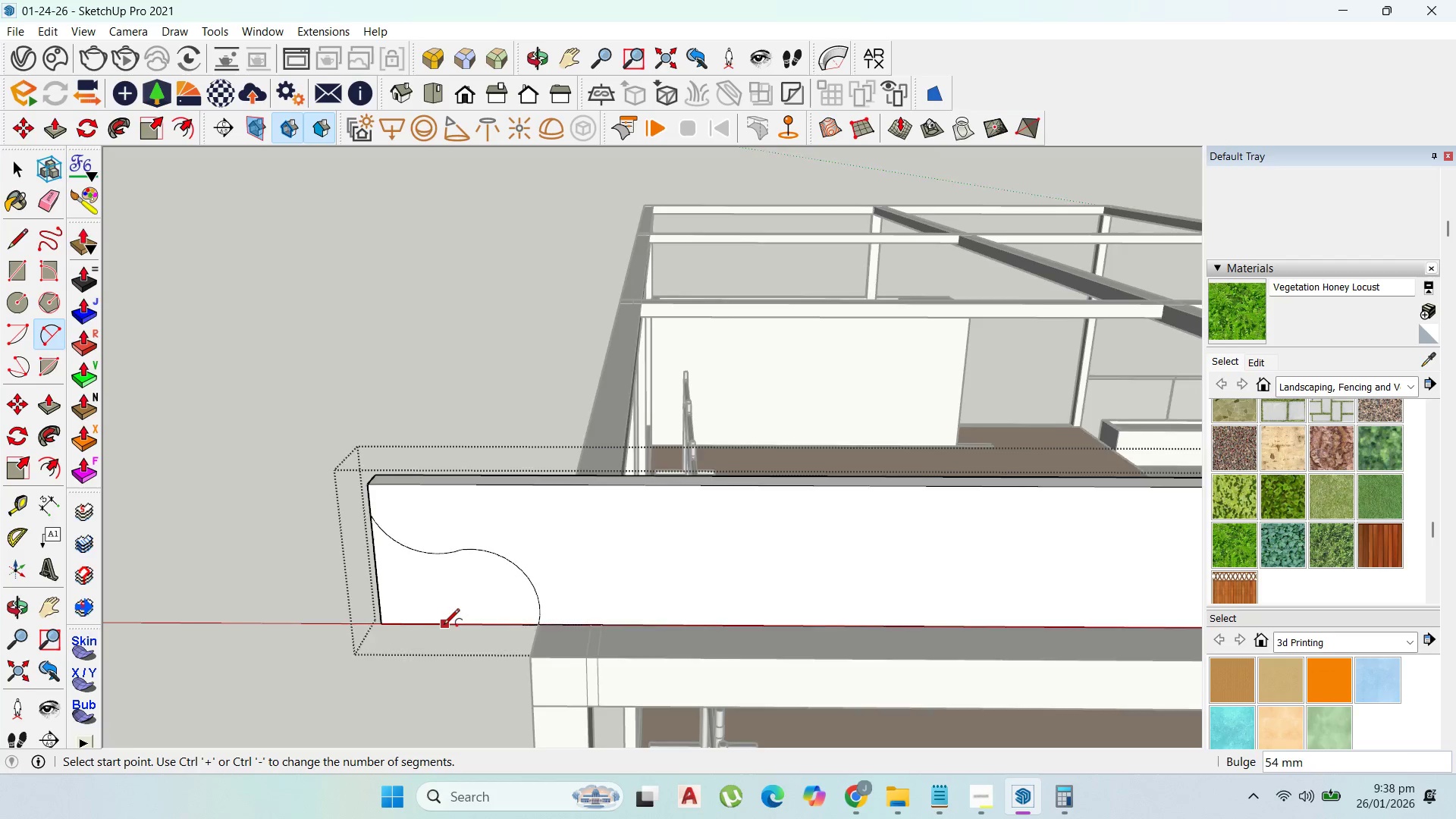 
scroll: coordinate [444, 626], scroll_direction: up, amount: 2.0
 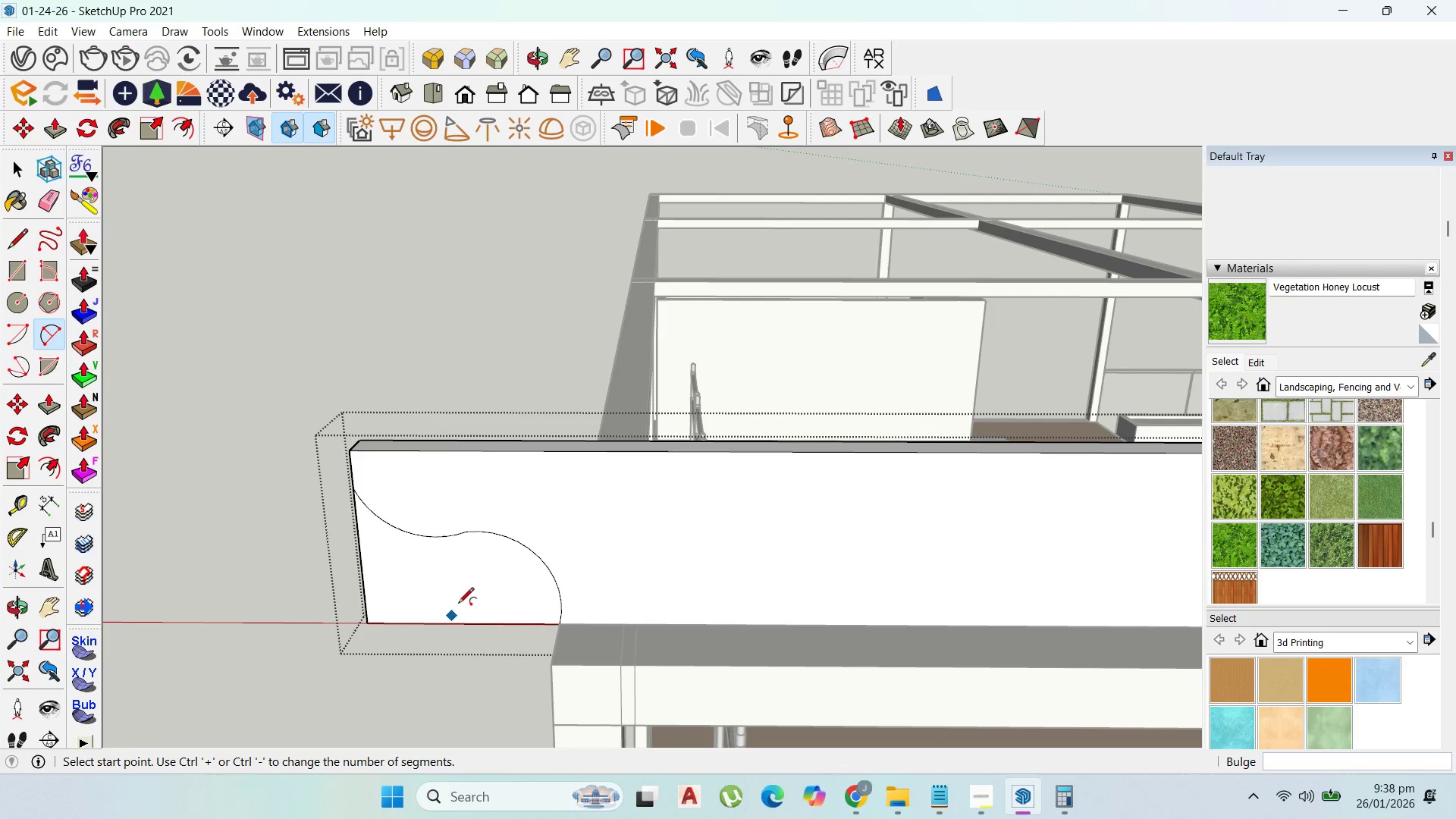 
key(Control+Z)
 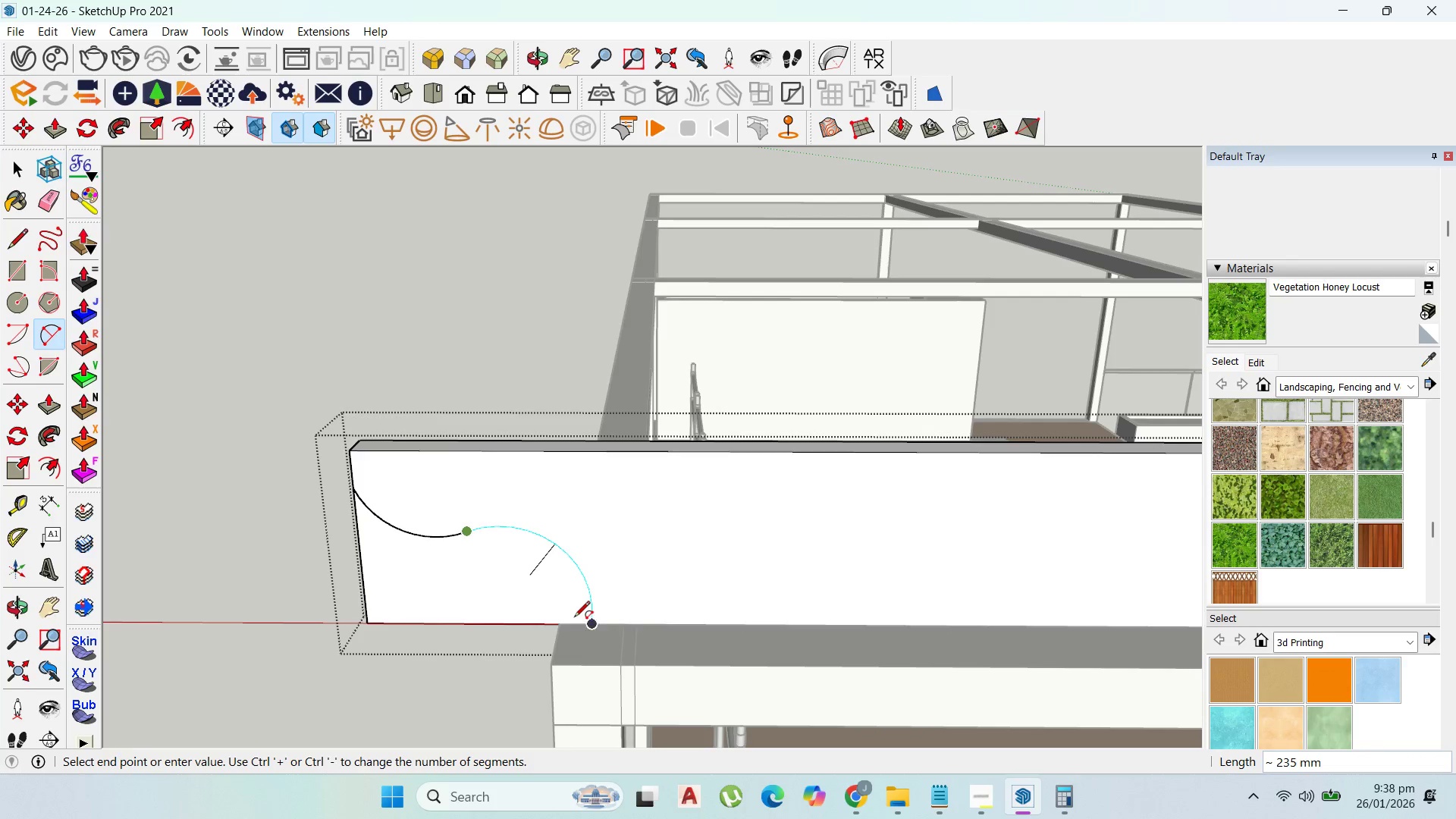 
left_click([573, 617])
 